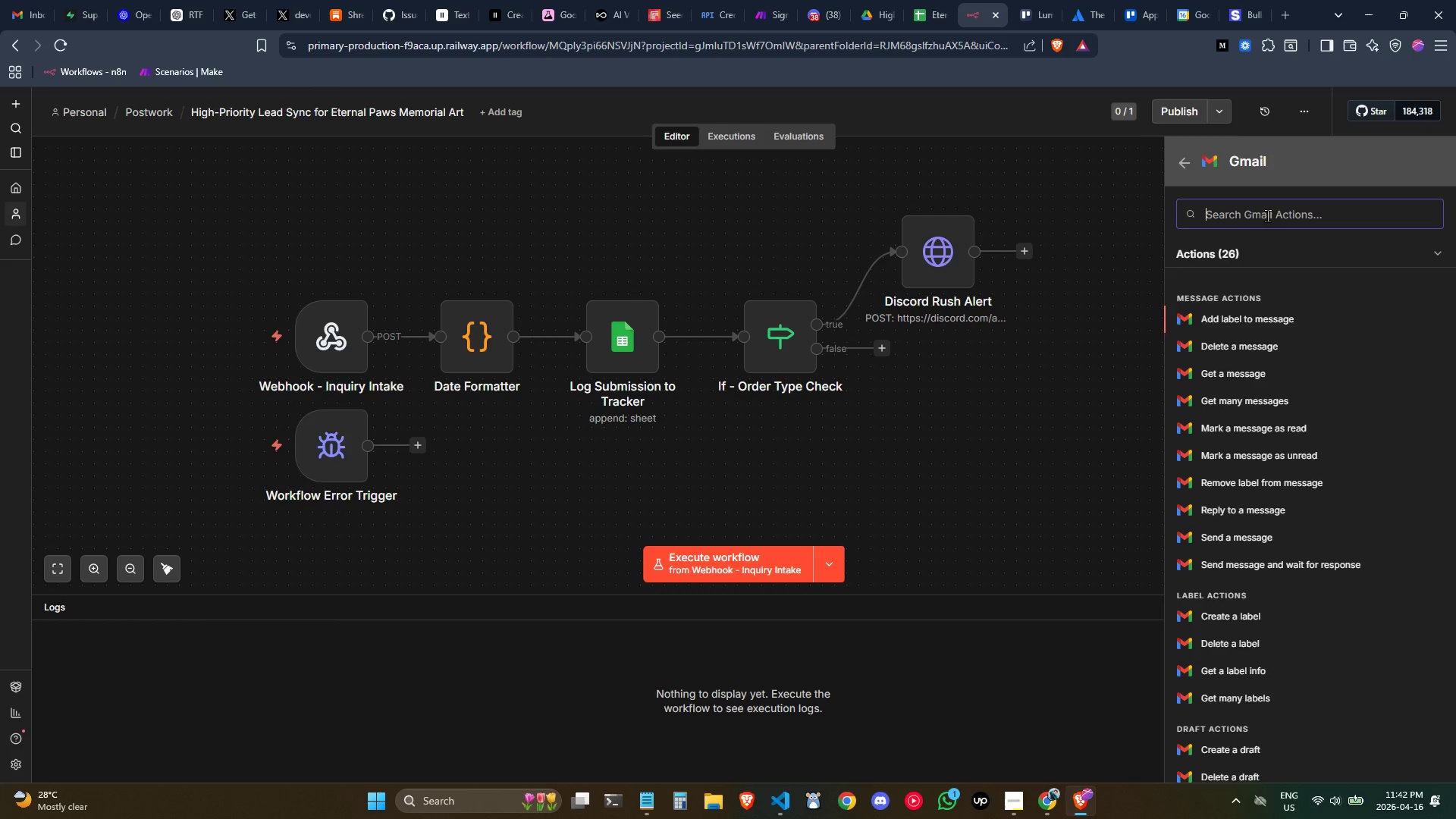 
type(dis)
 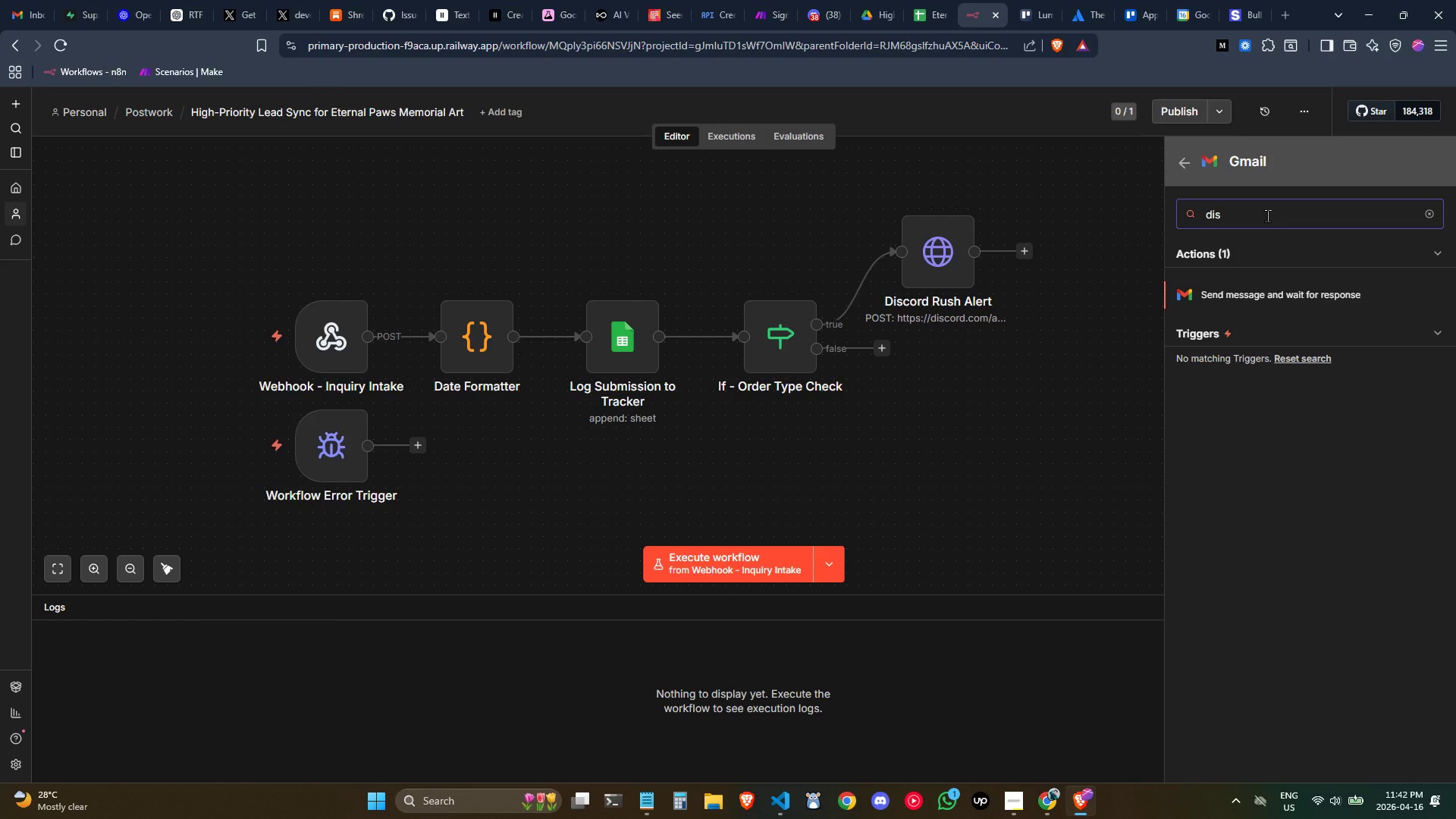 
key(Control+Backspace)
 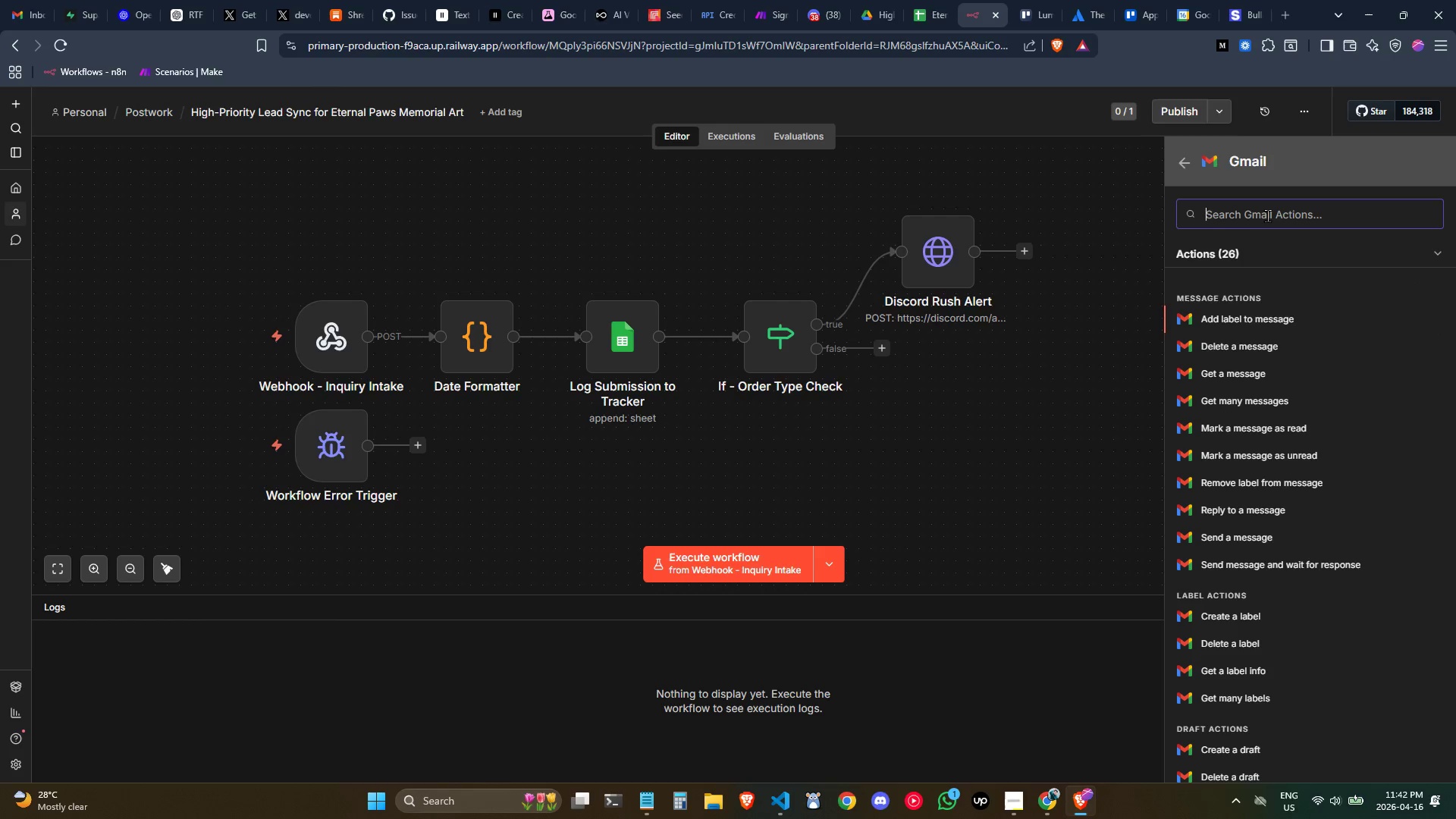 
key(Control+Backspace)
 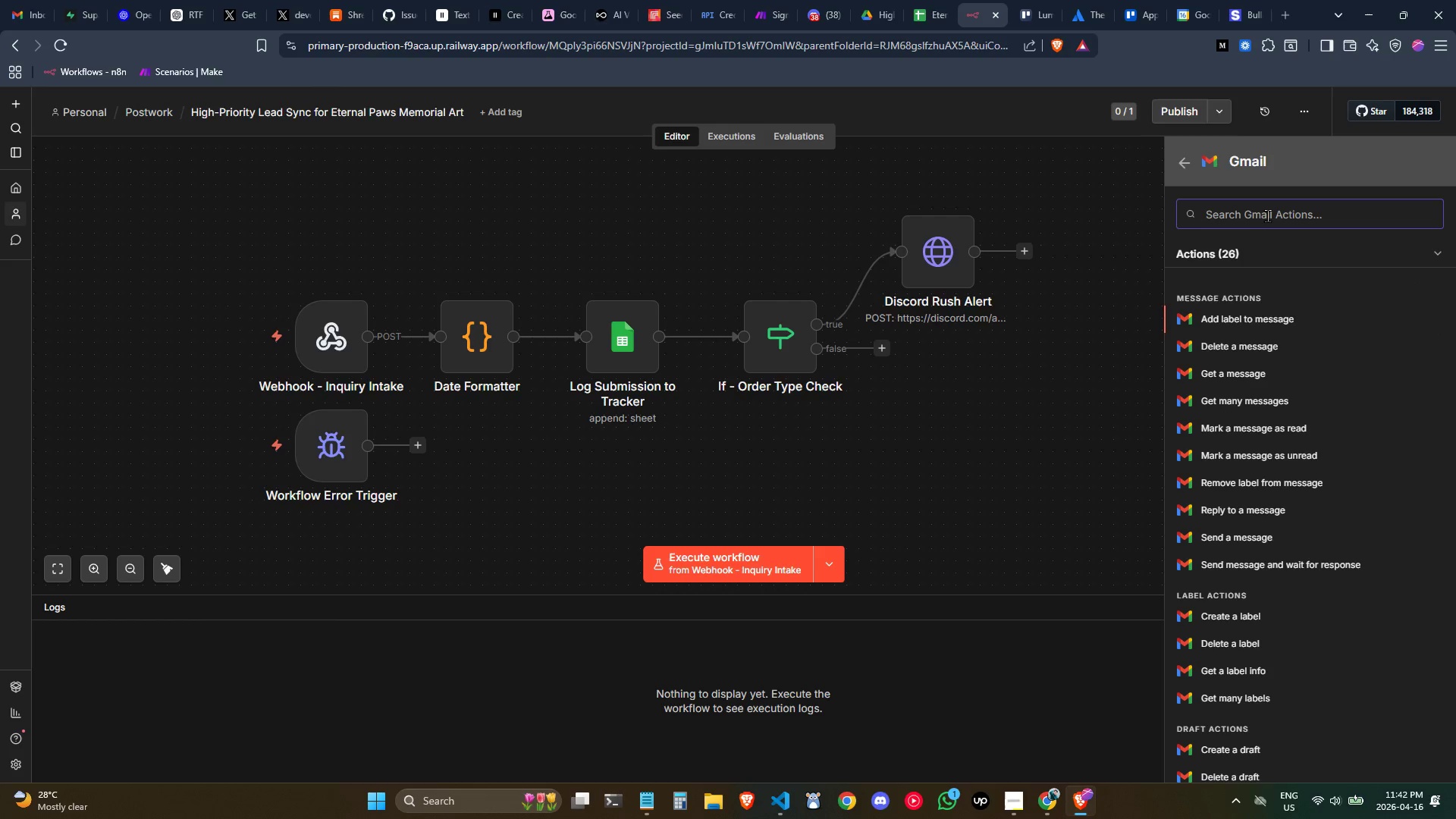 
key(Backspace)
type(http)
 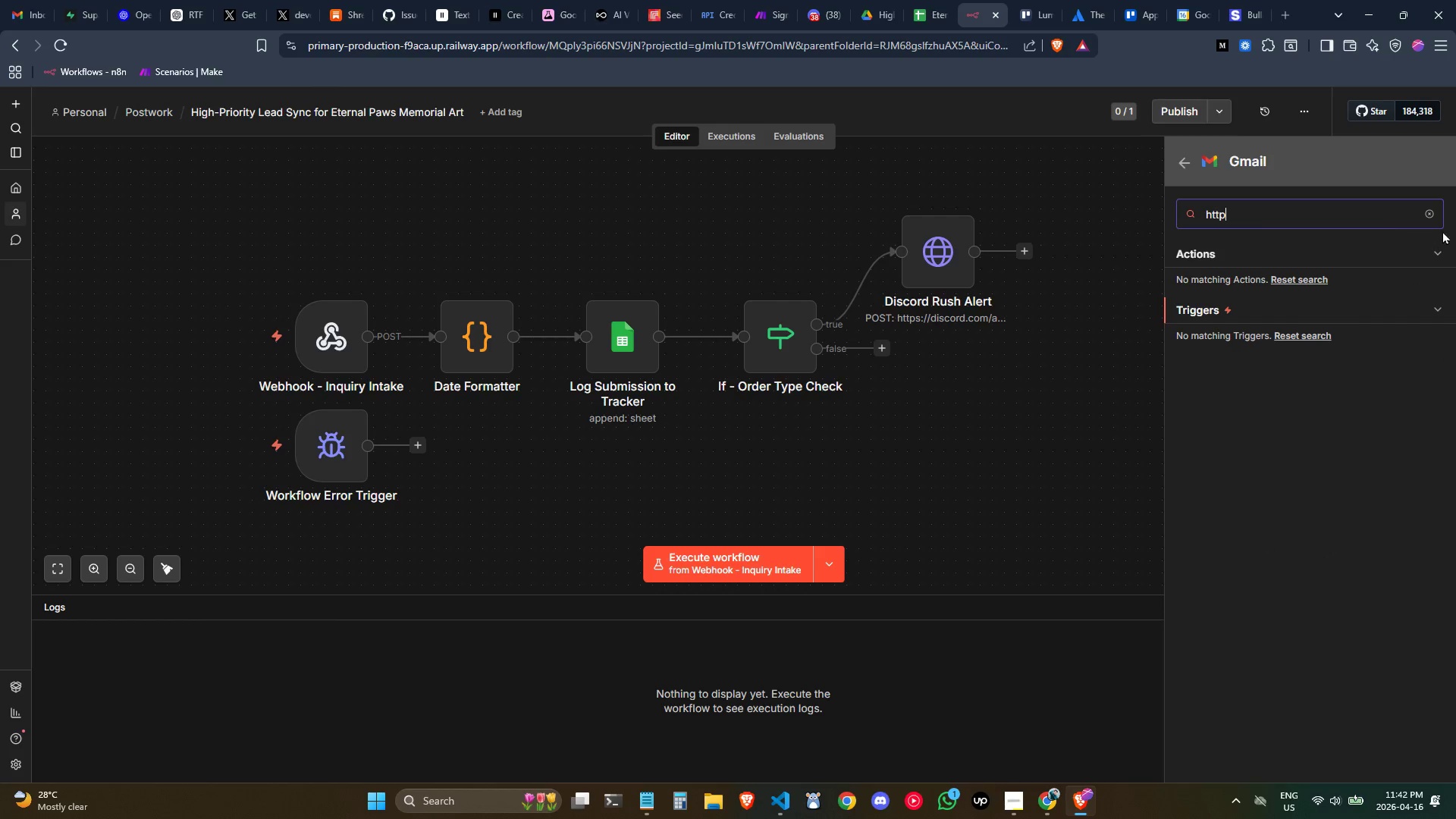 
left_click([1425, 214])
 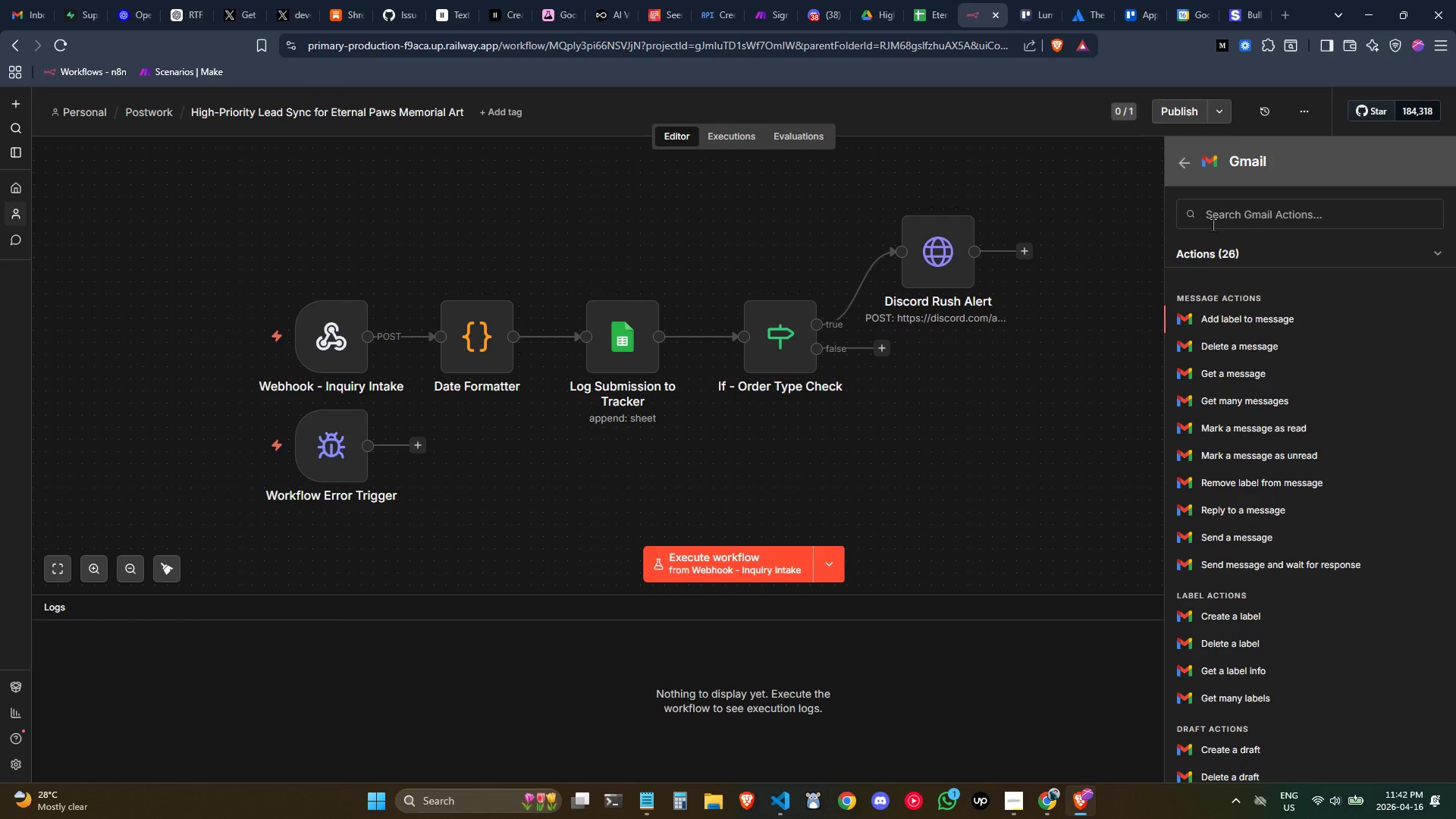 
left_click([984, 318])
 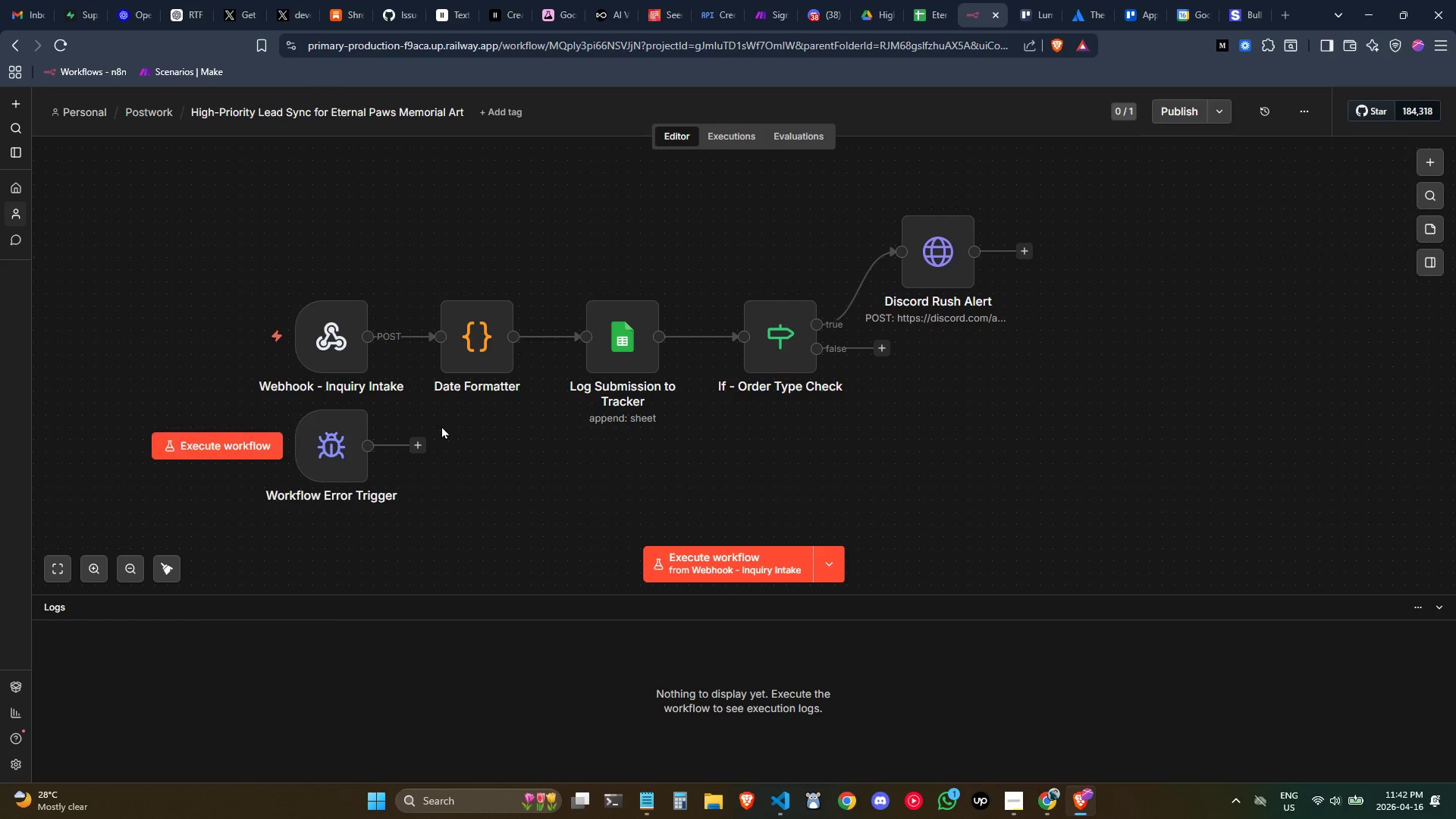 
left_click([412, 443])
 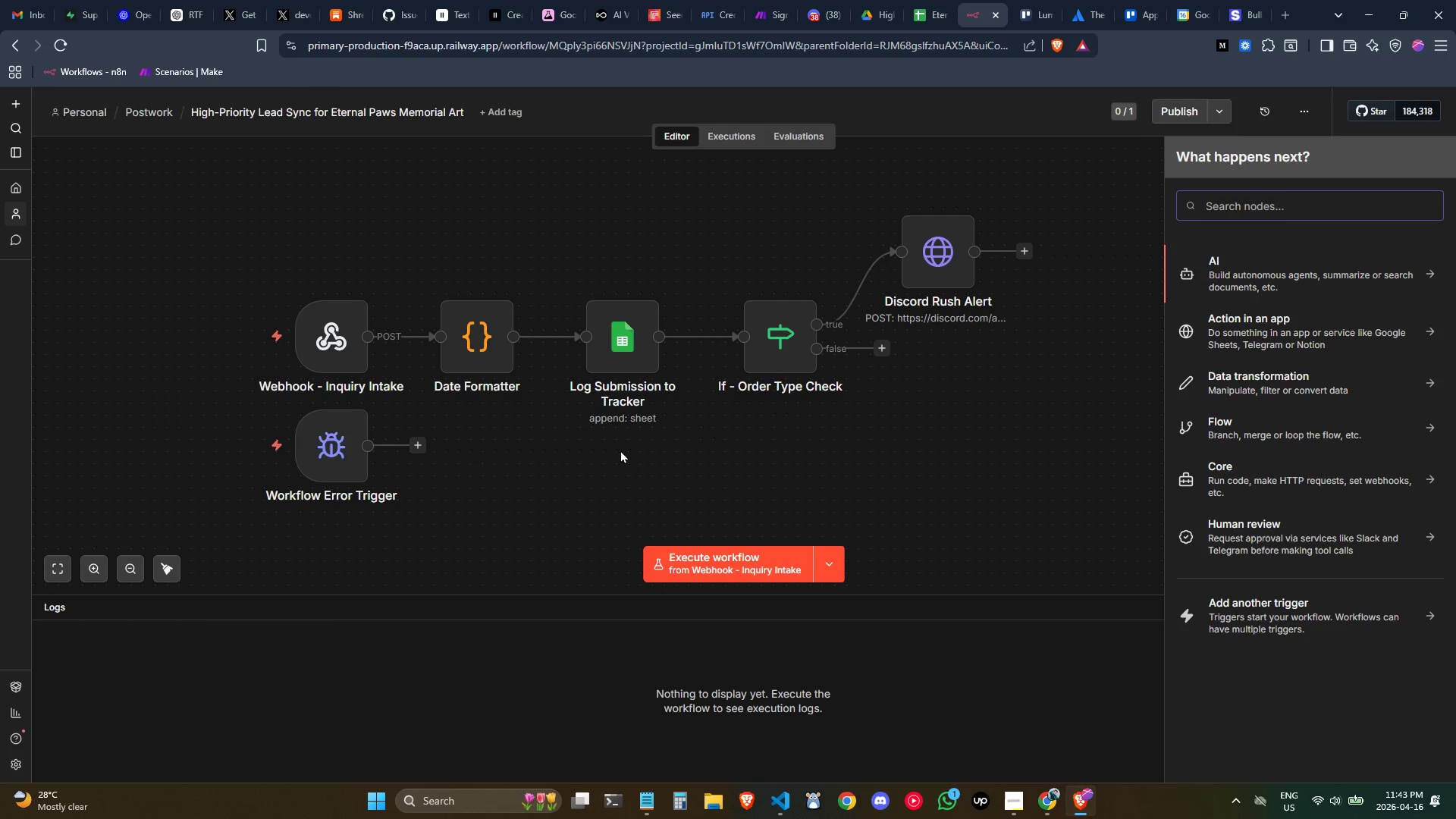 
key(Control+ControlLeft)
 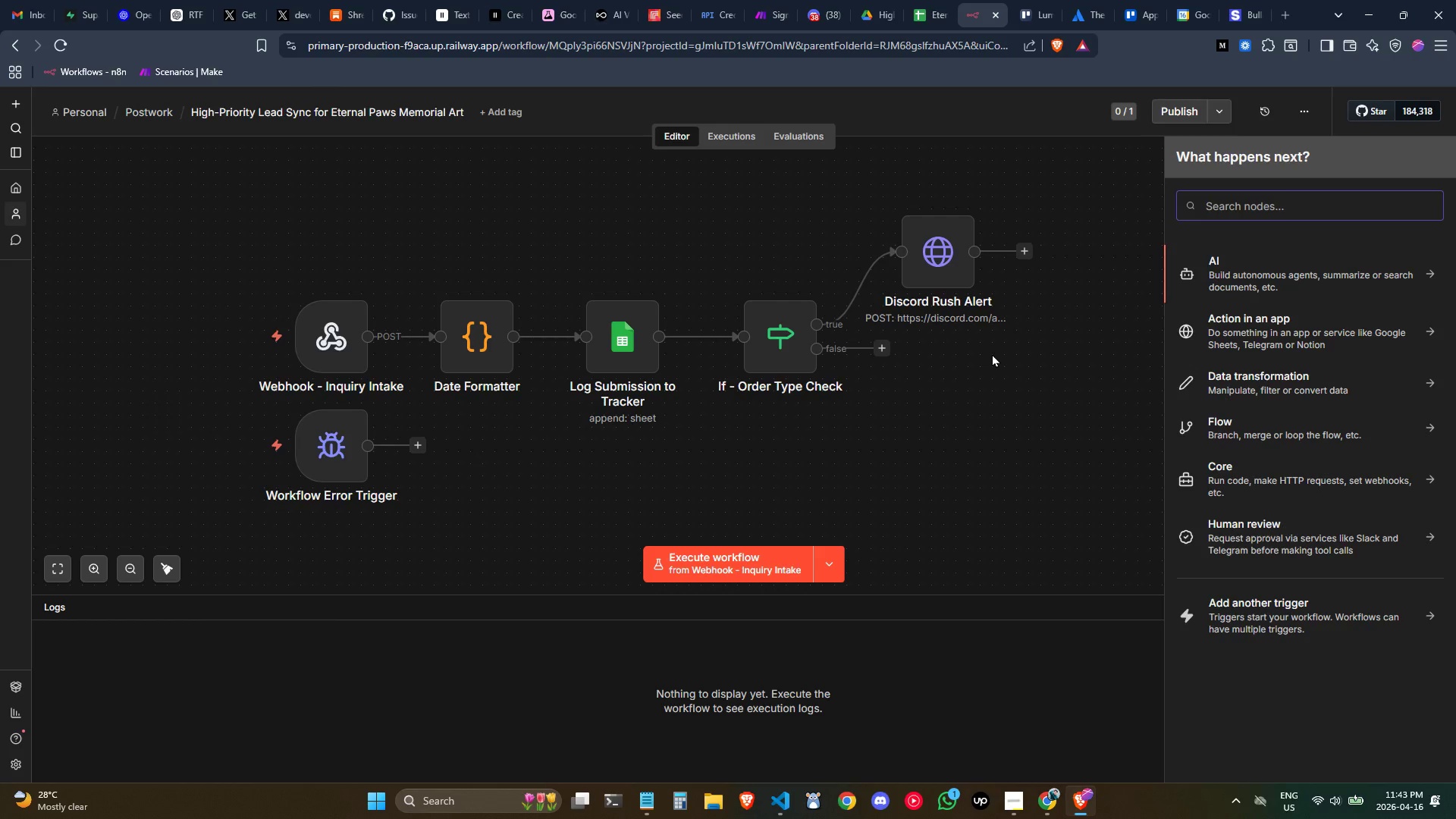 
type(http)
 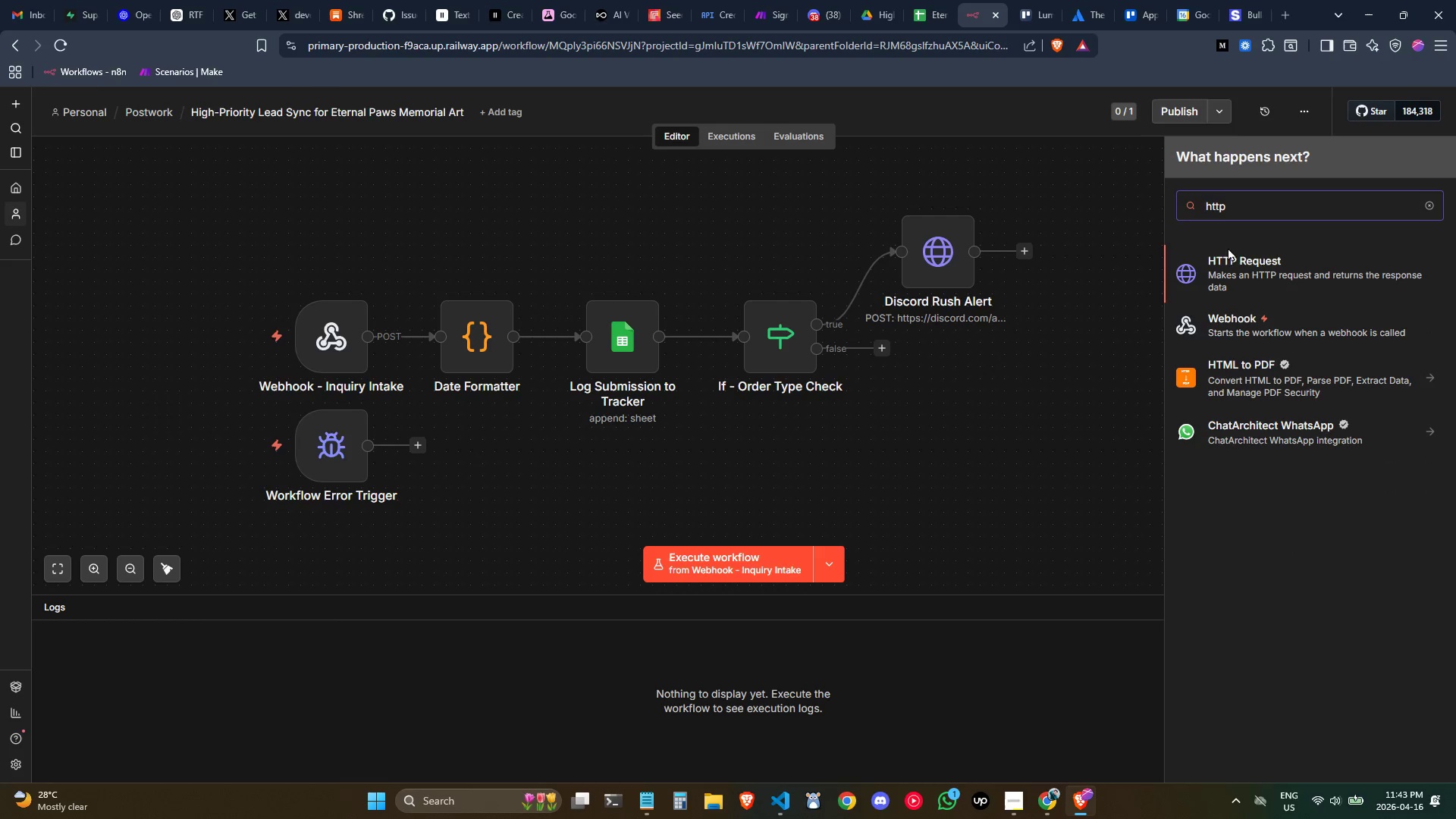 
left_click([1276, 272])
 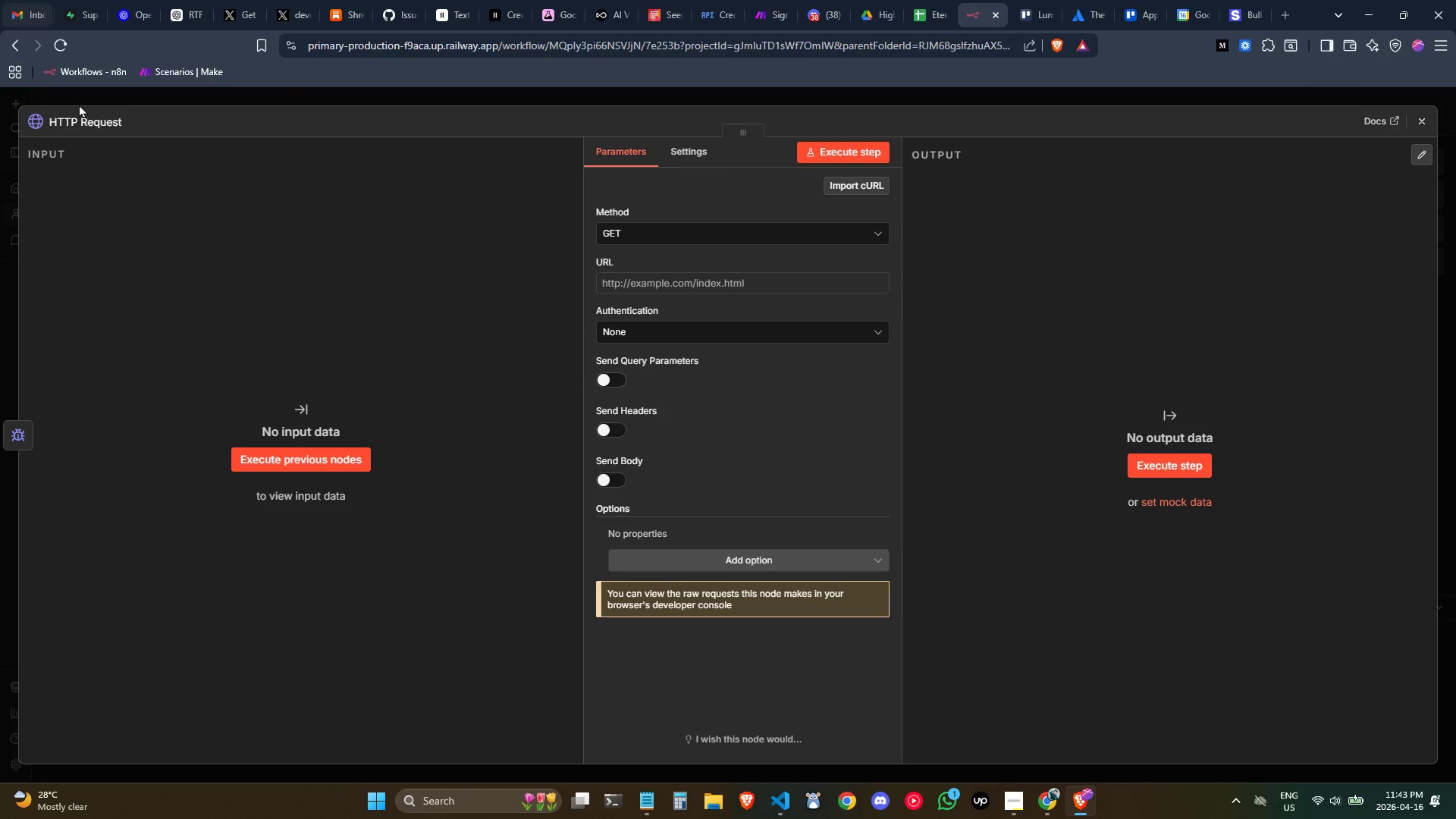 
wait(7.22)
 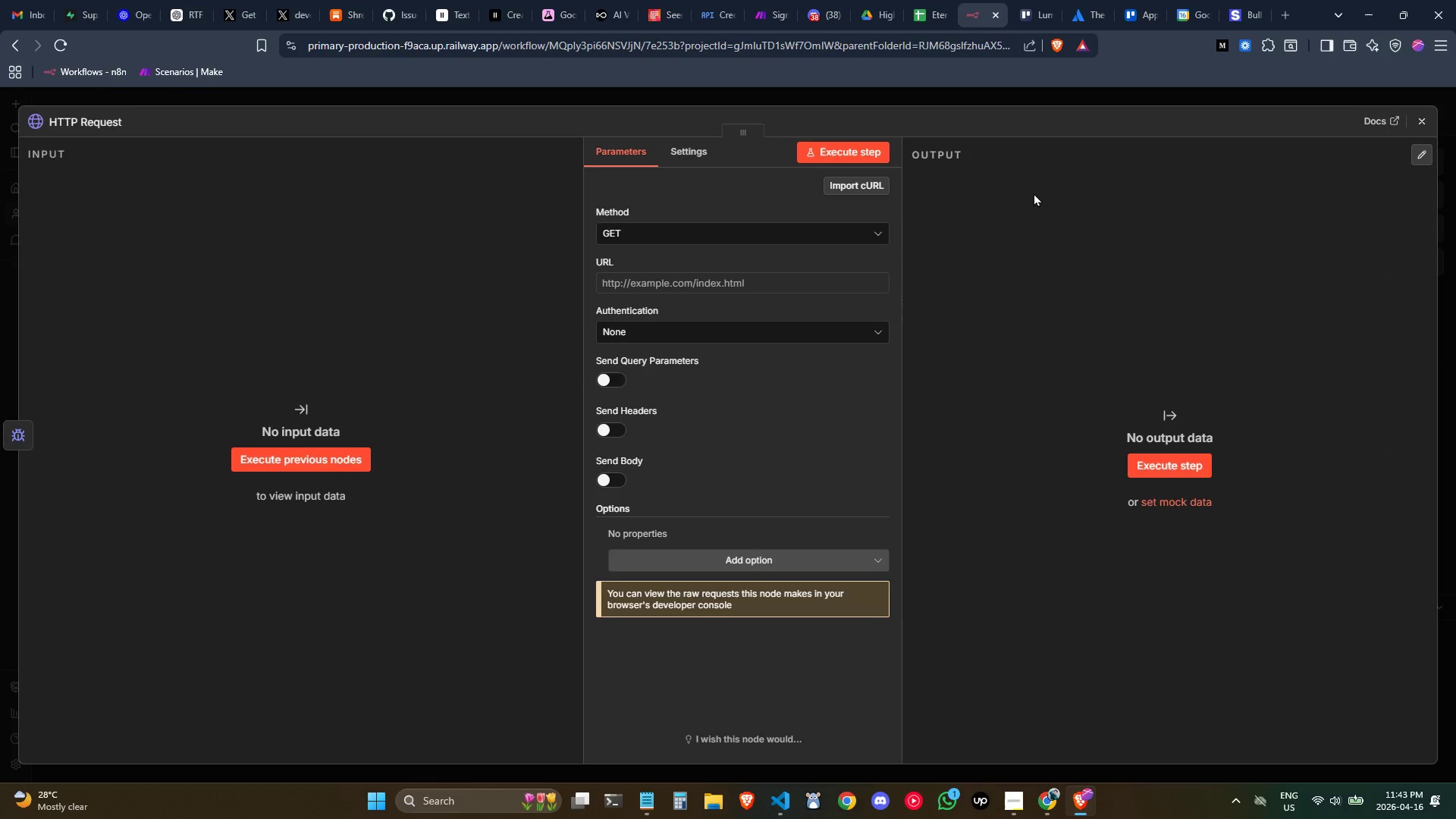 
left_click([94, 124])
 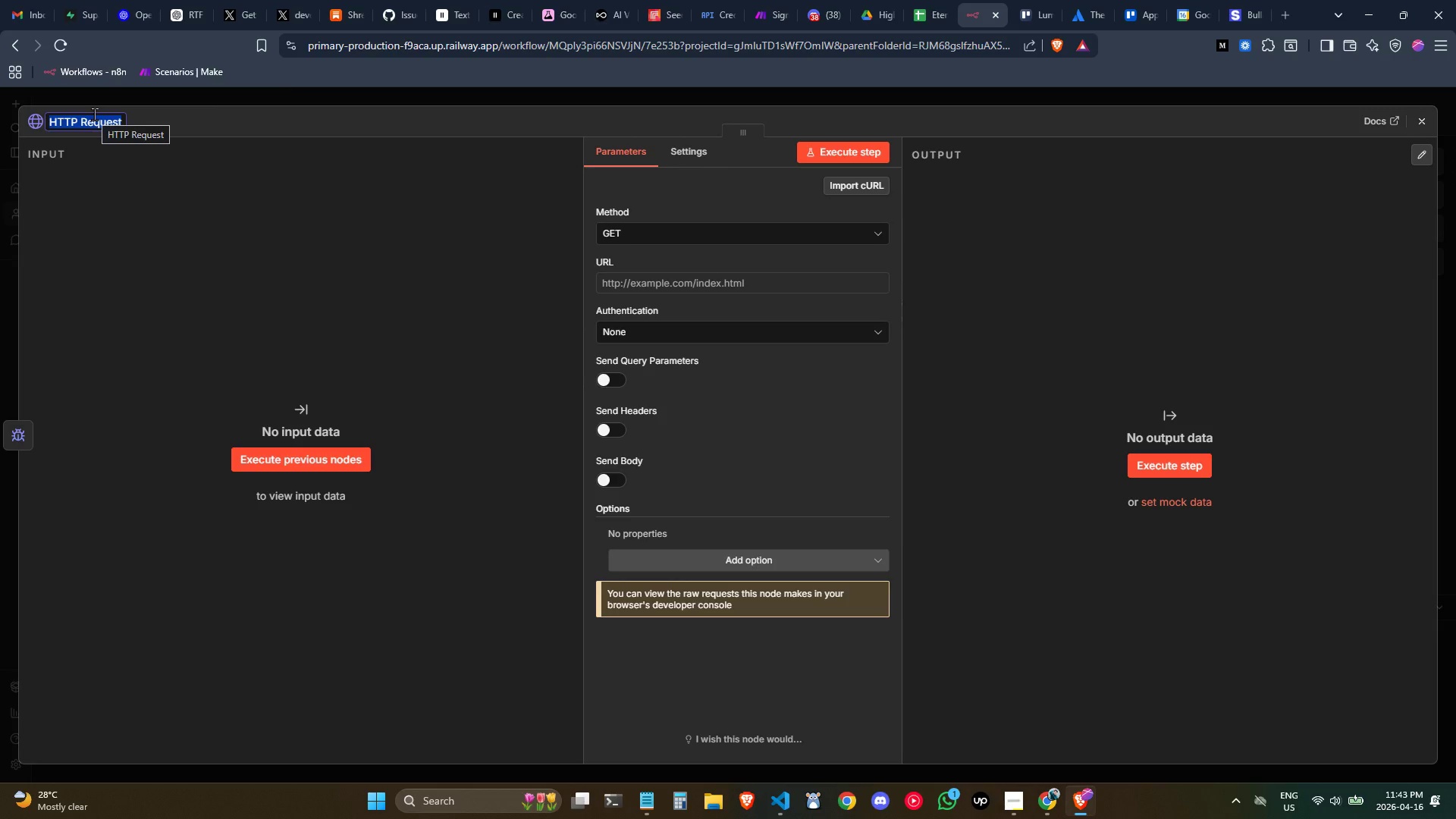 
key(Control+ControlLeft)
 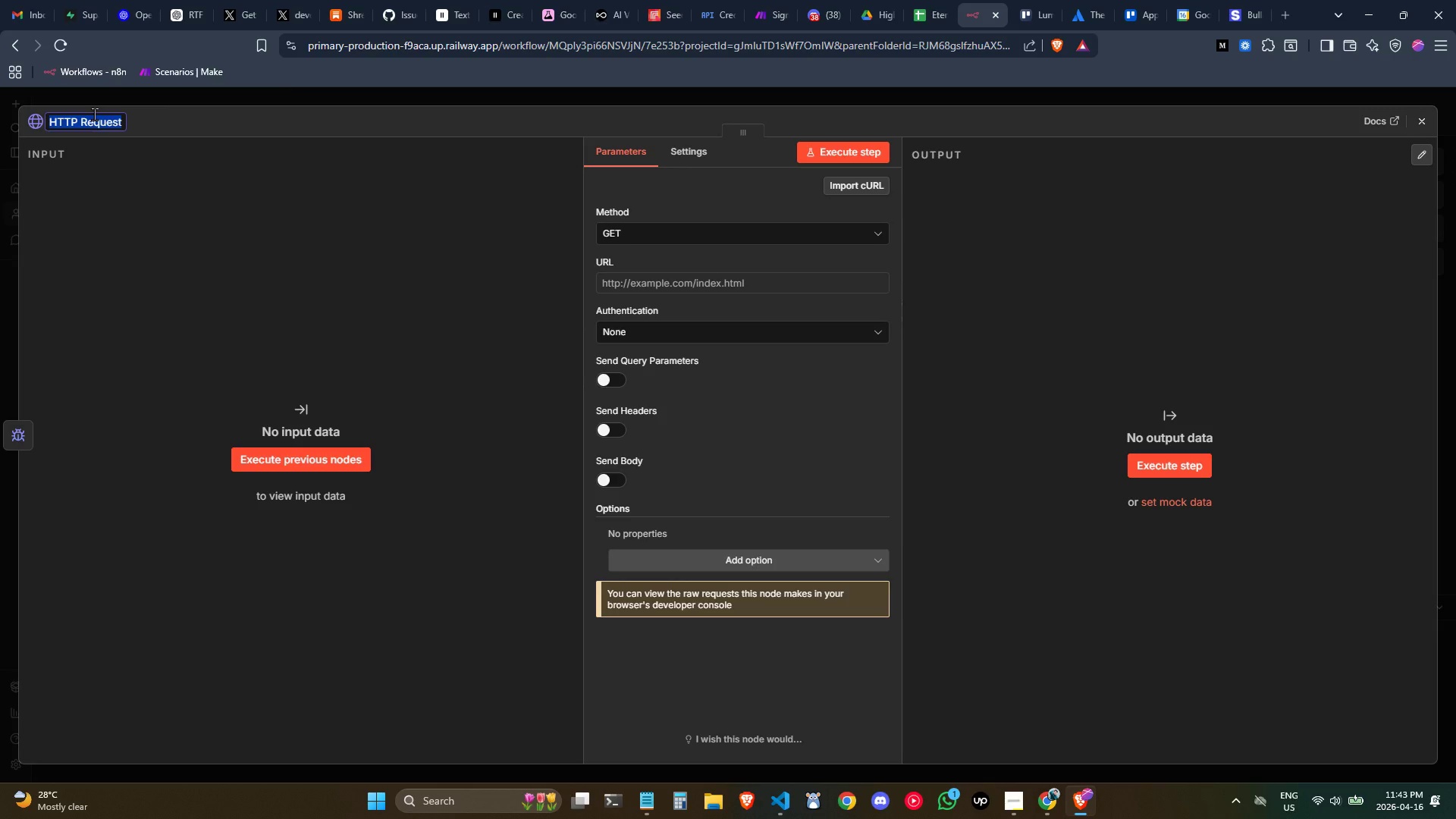 
type(Send Dis)
key(Backspace)
type(c)
key(Backspace)
type(s)
 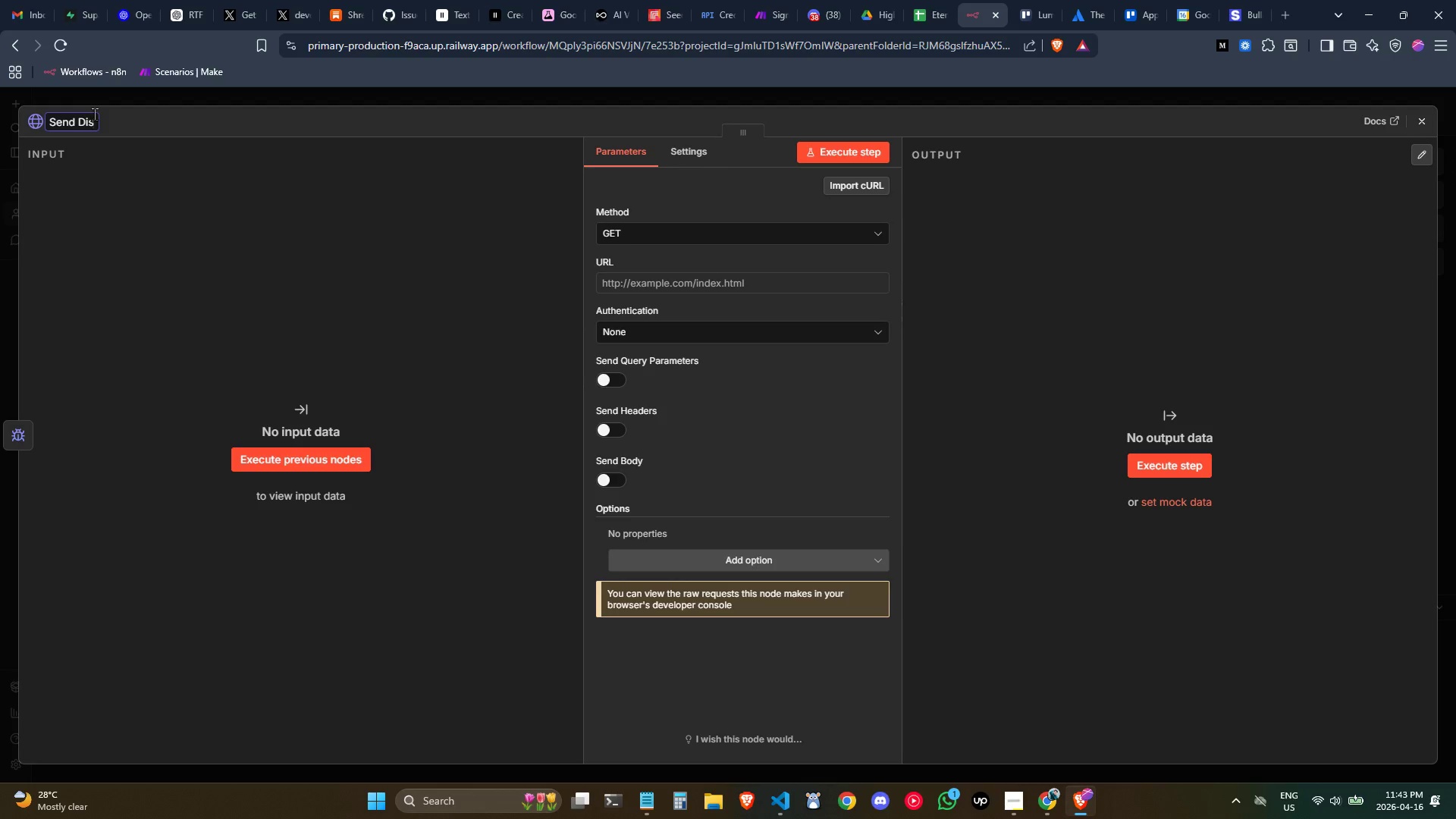 
type(cord Alert E)
key(Backspace)
key(Backspace)
 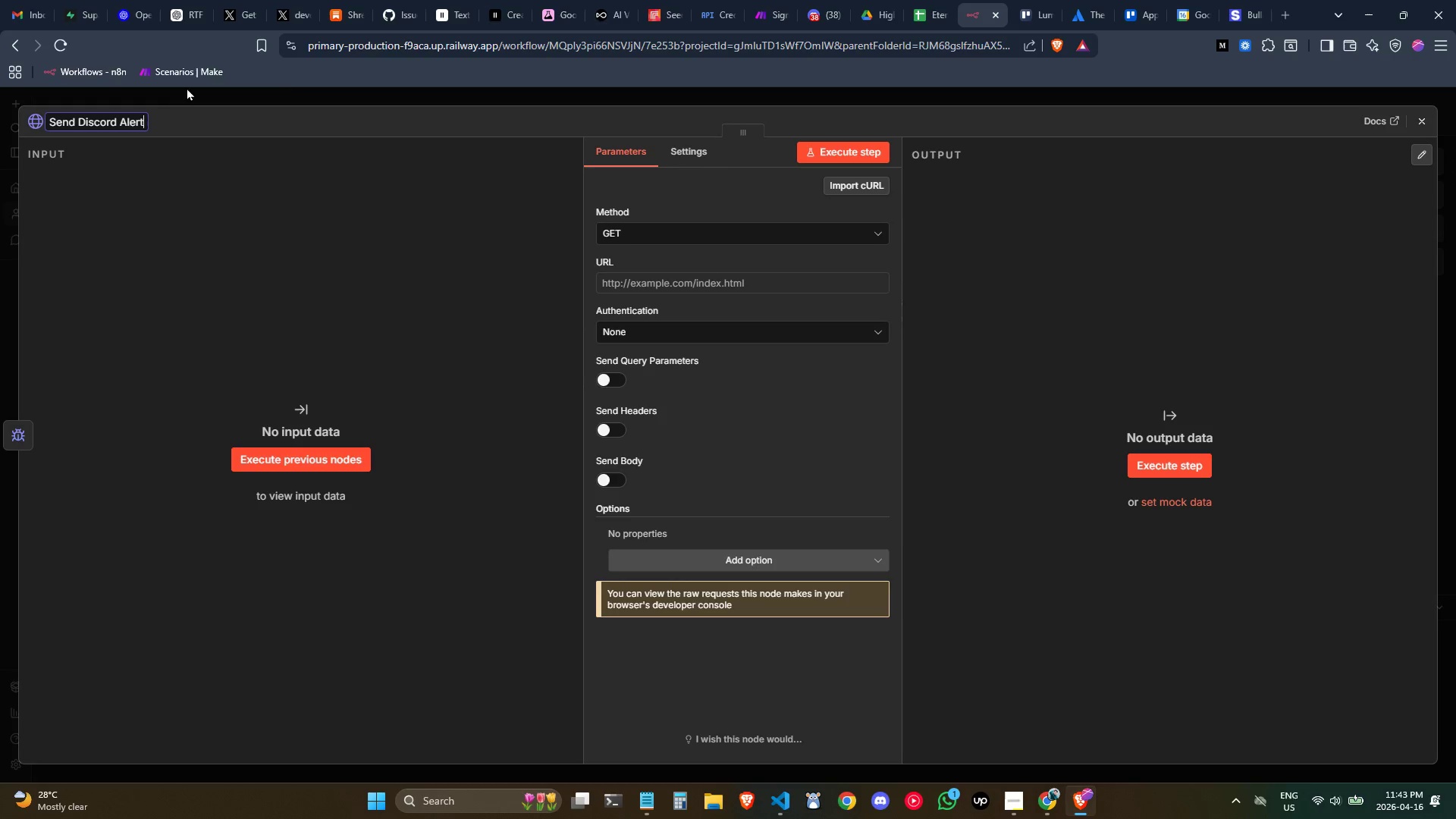 
key(Control+ArrowLeft)
 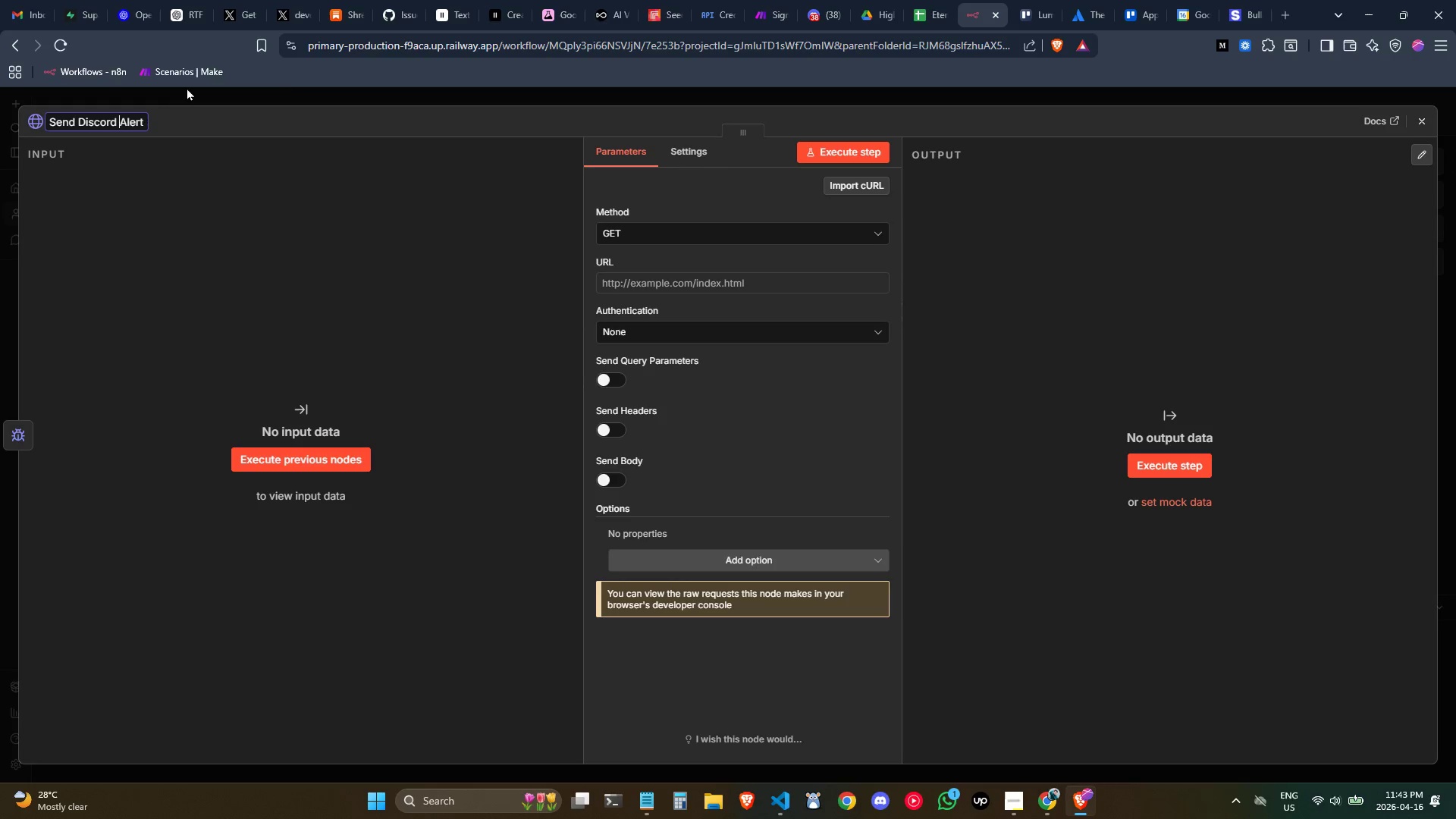 
key(Control+ArrowLeft)
 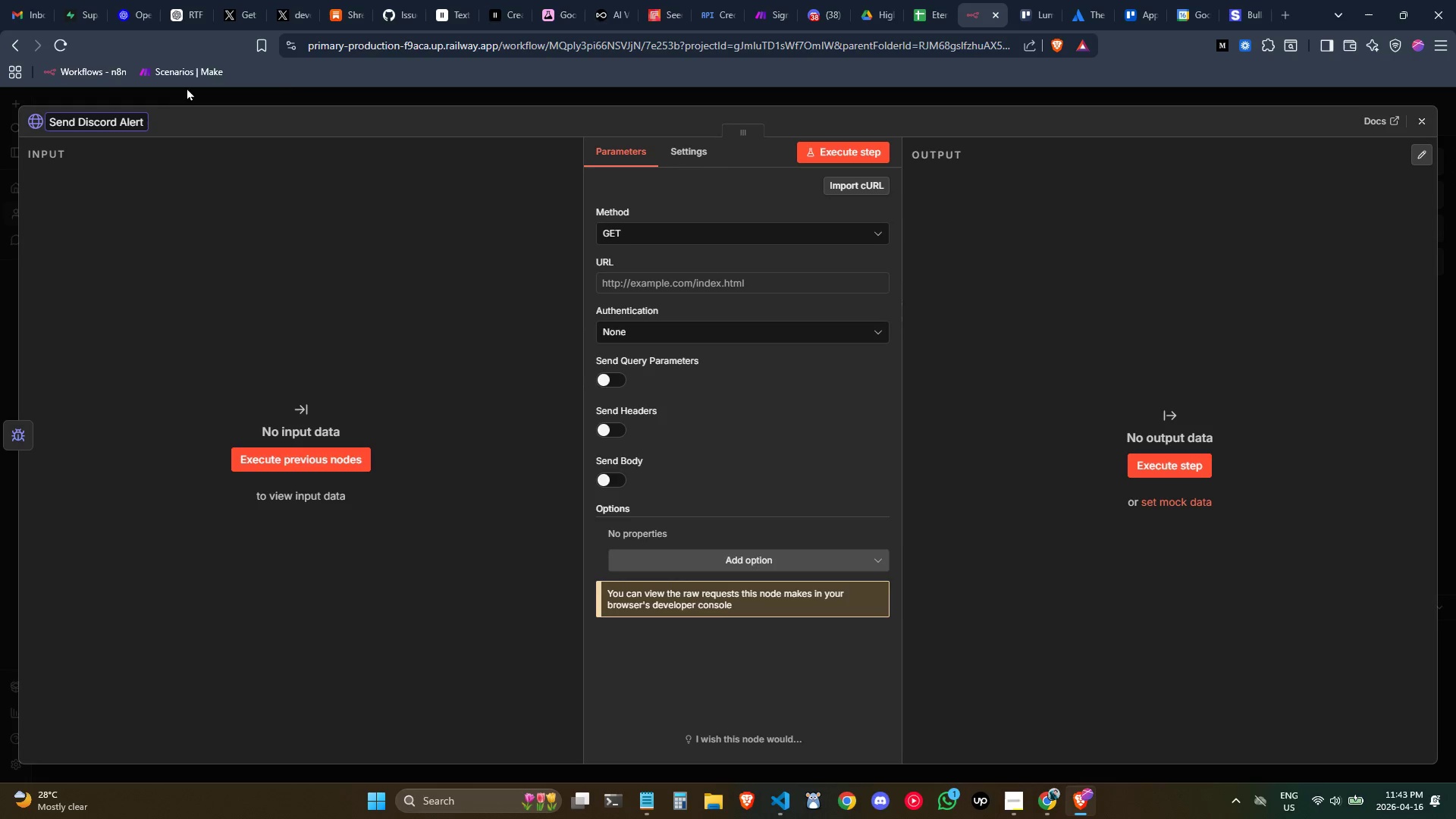 
key(Control+ArrowRight)
 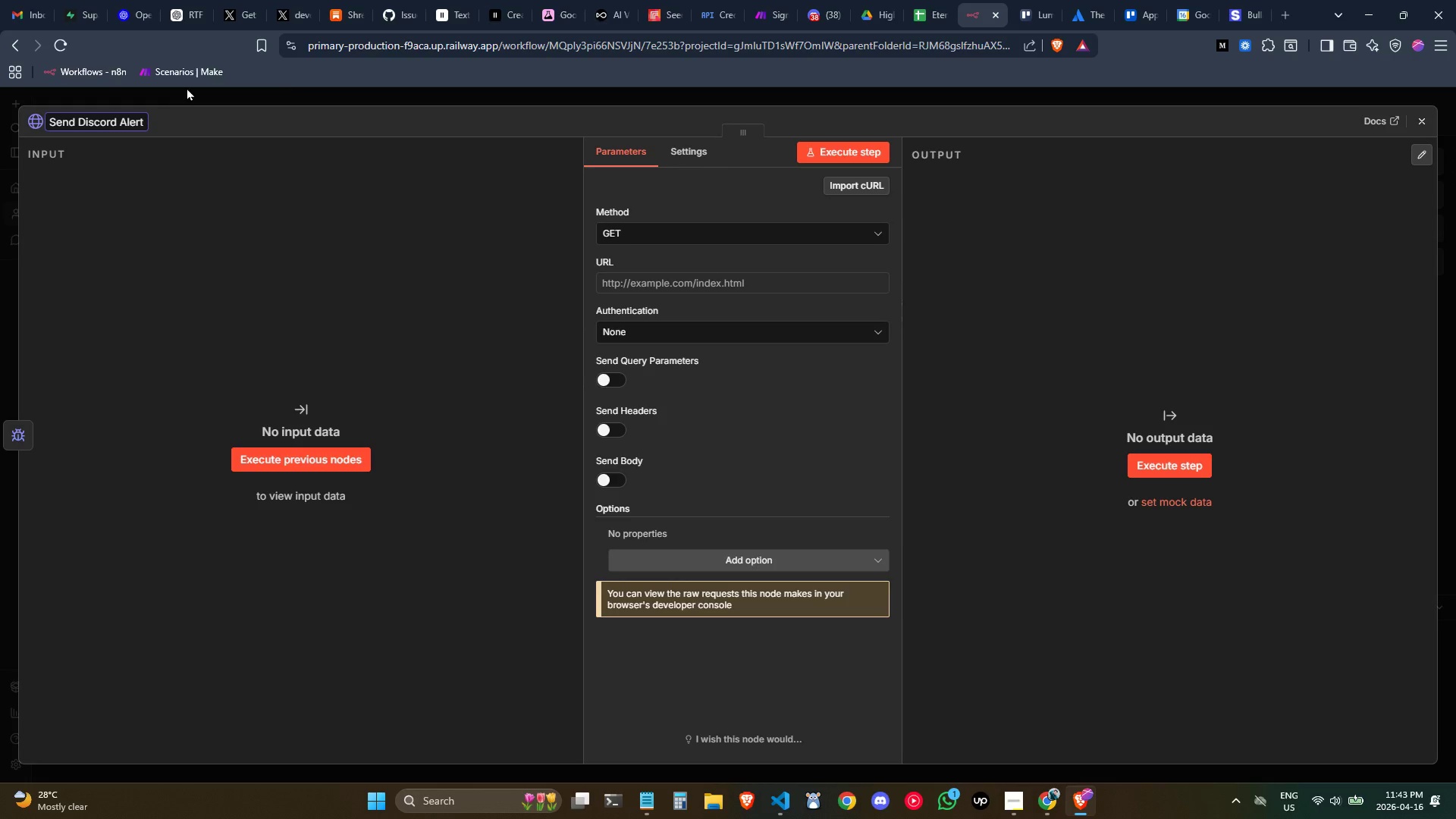 
key(Control+ArrowLeft)
 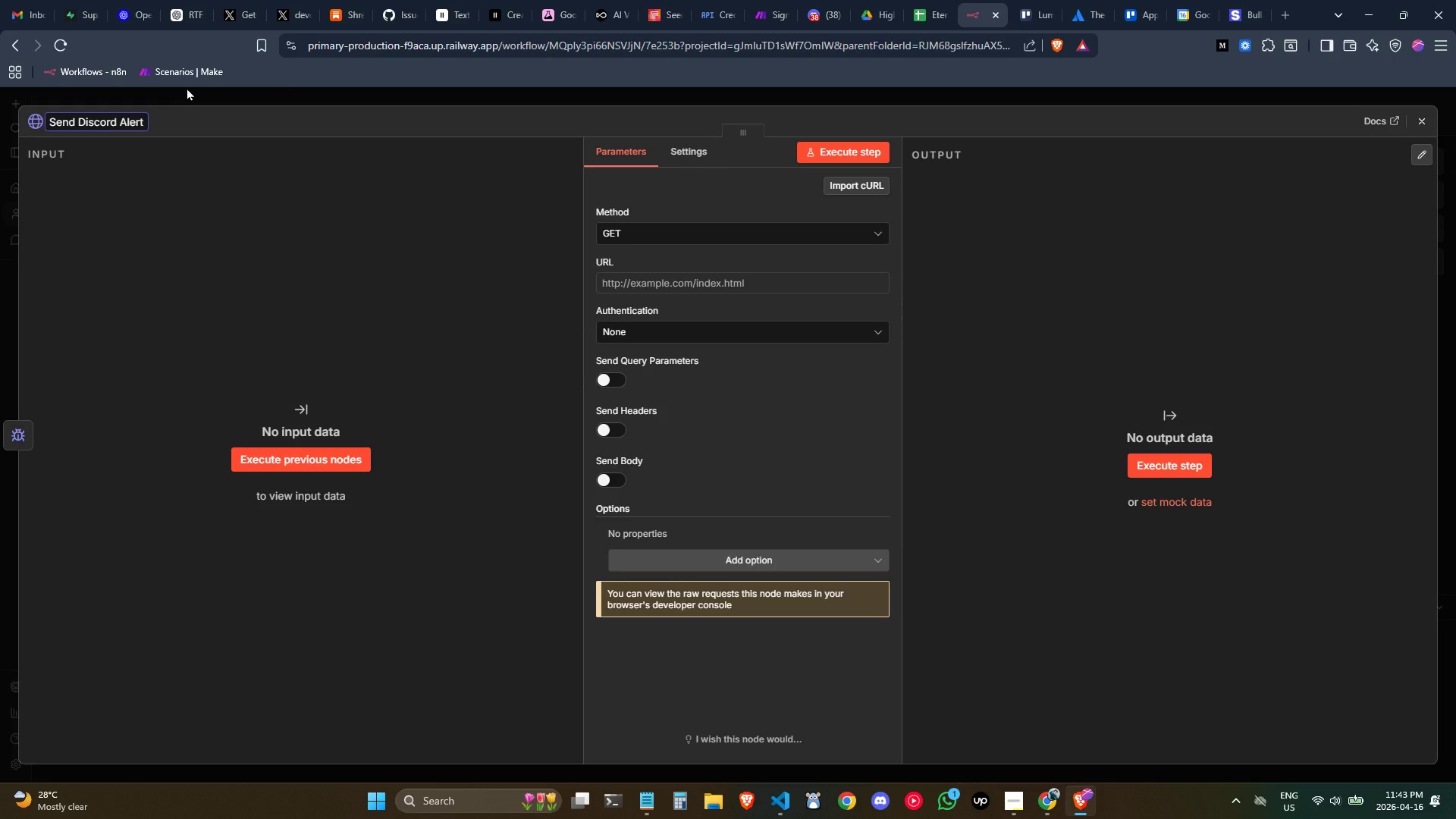 
type(Error )
 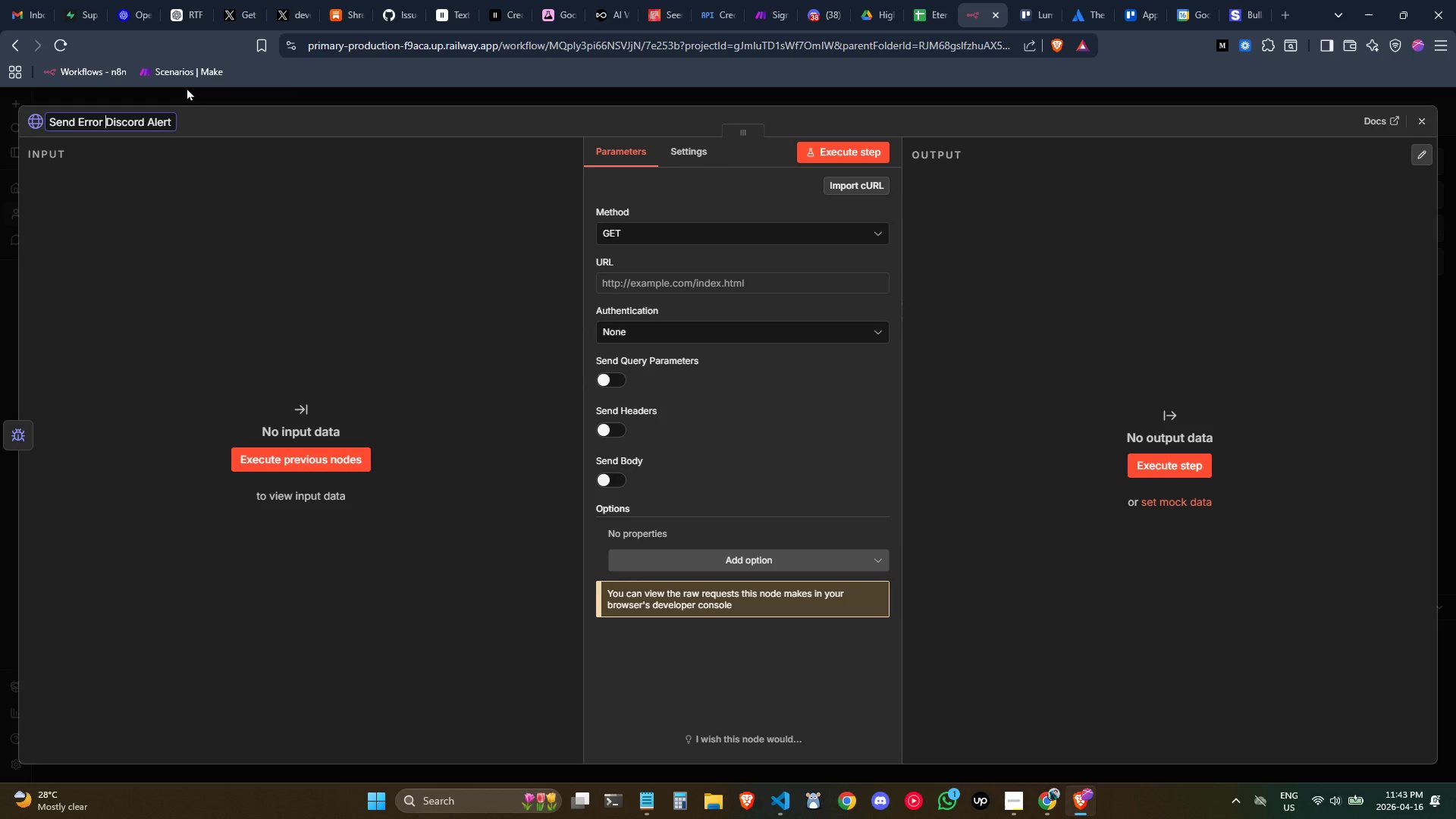 
key(Control+Shift+ArrowRight)
 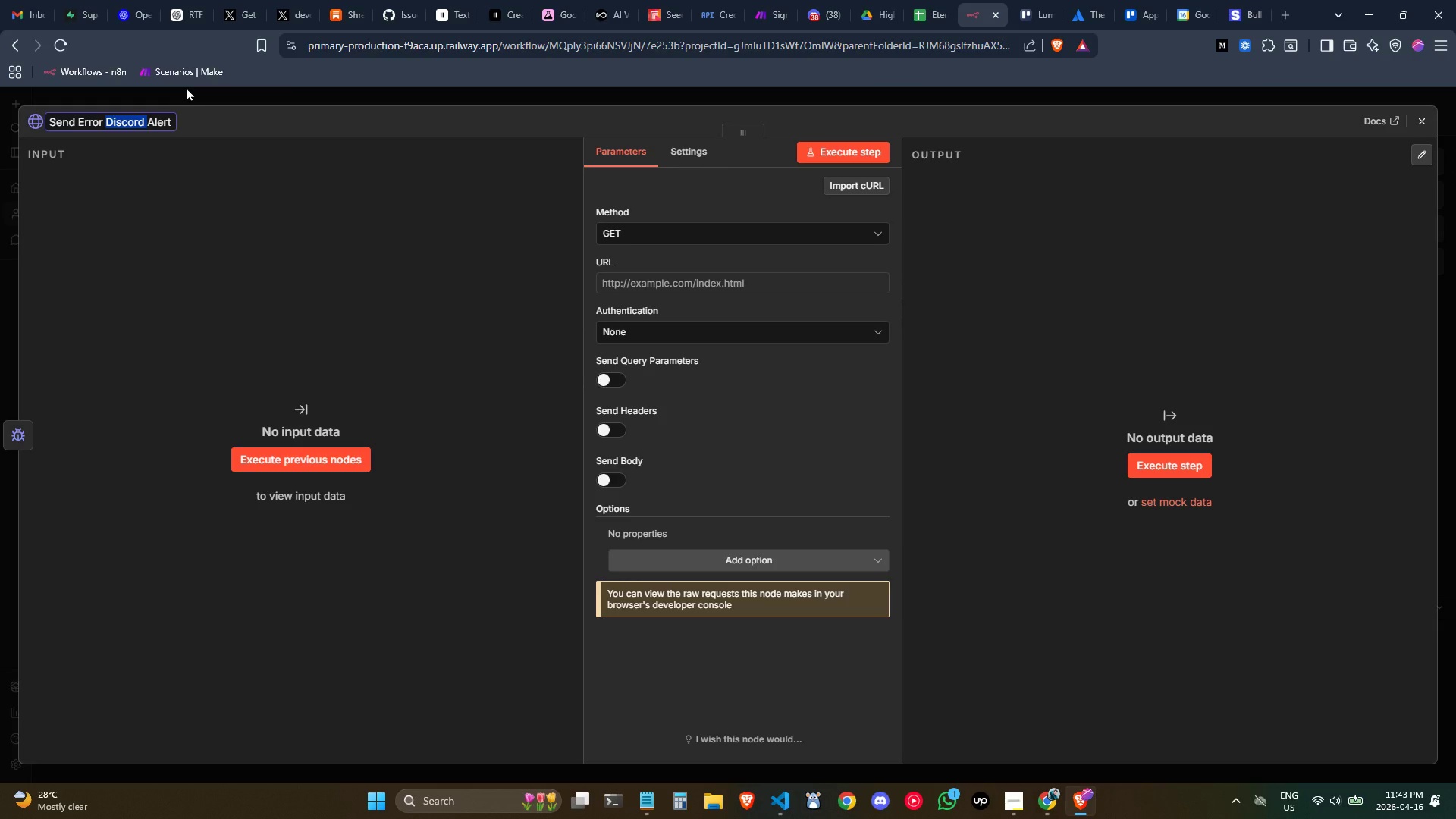 
key(Backspace)
 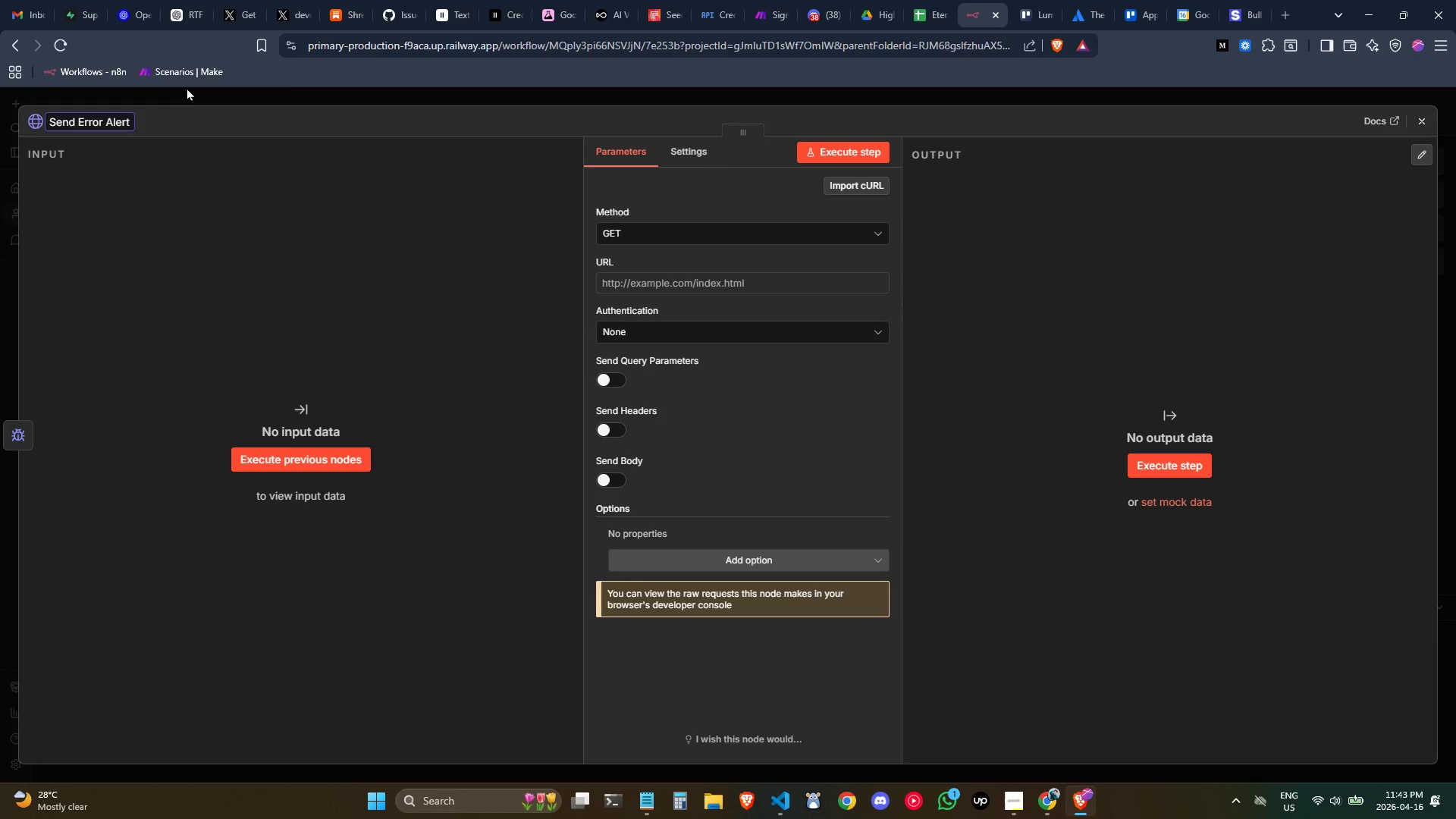 
key(Control+ArrowRight)
 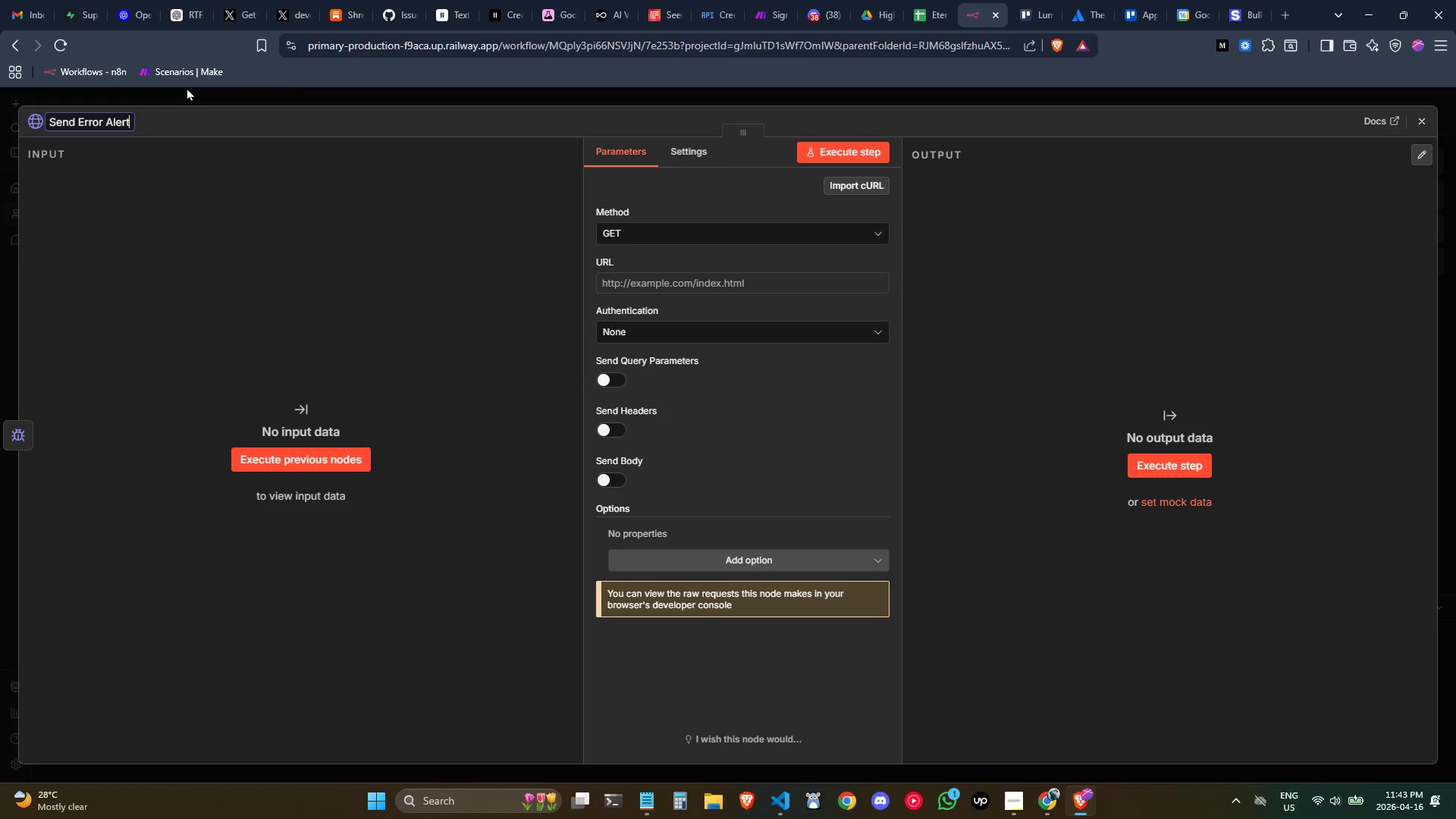 
type( tp)
key(Backspace)
type(o Discord)
 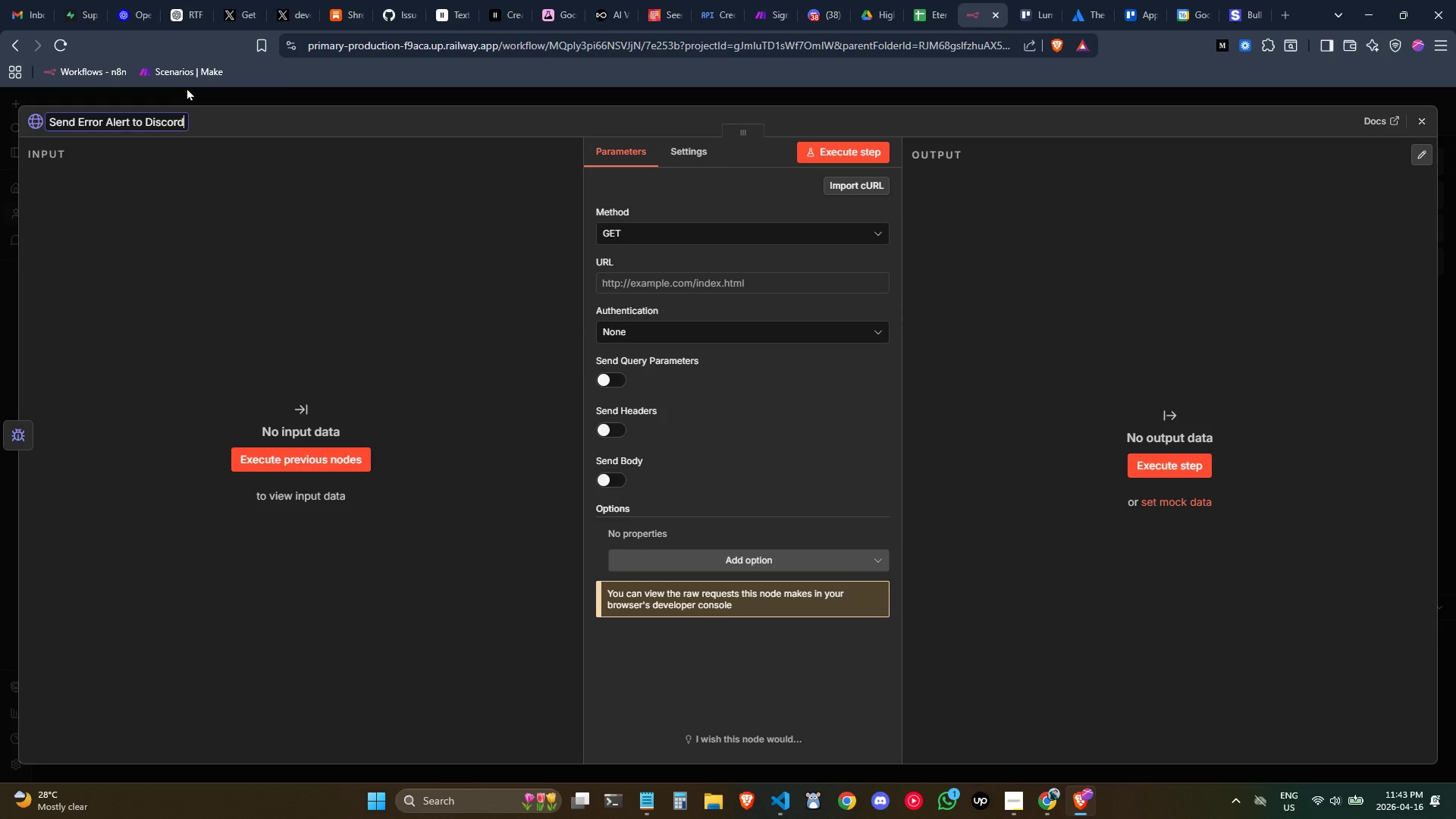 
key(Enter)
 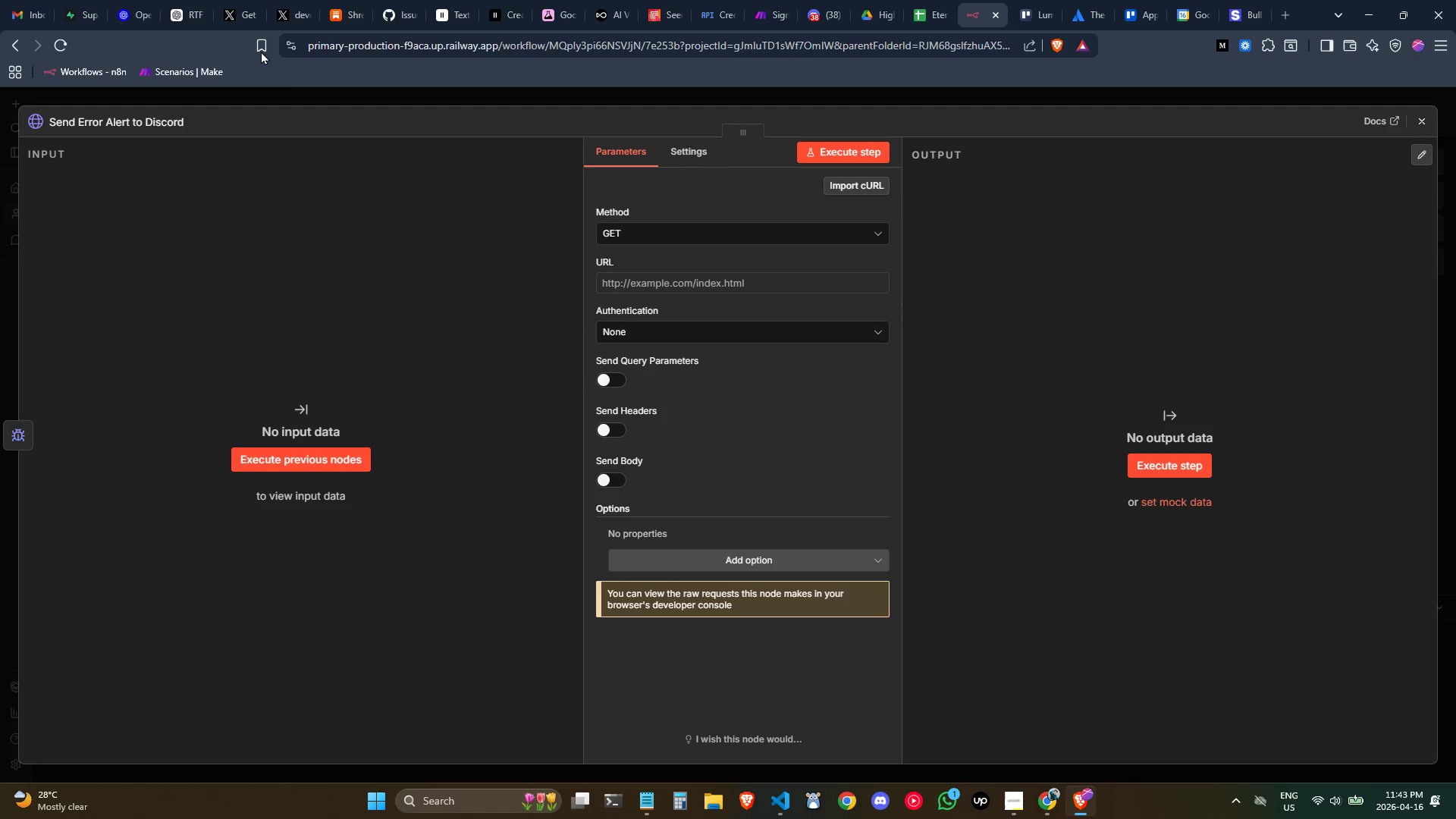 
left_click([686, 228])
 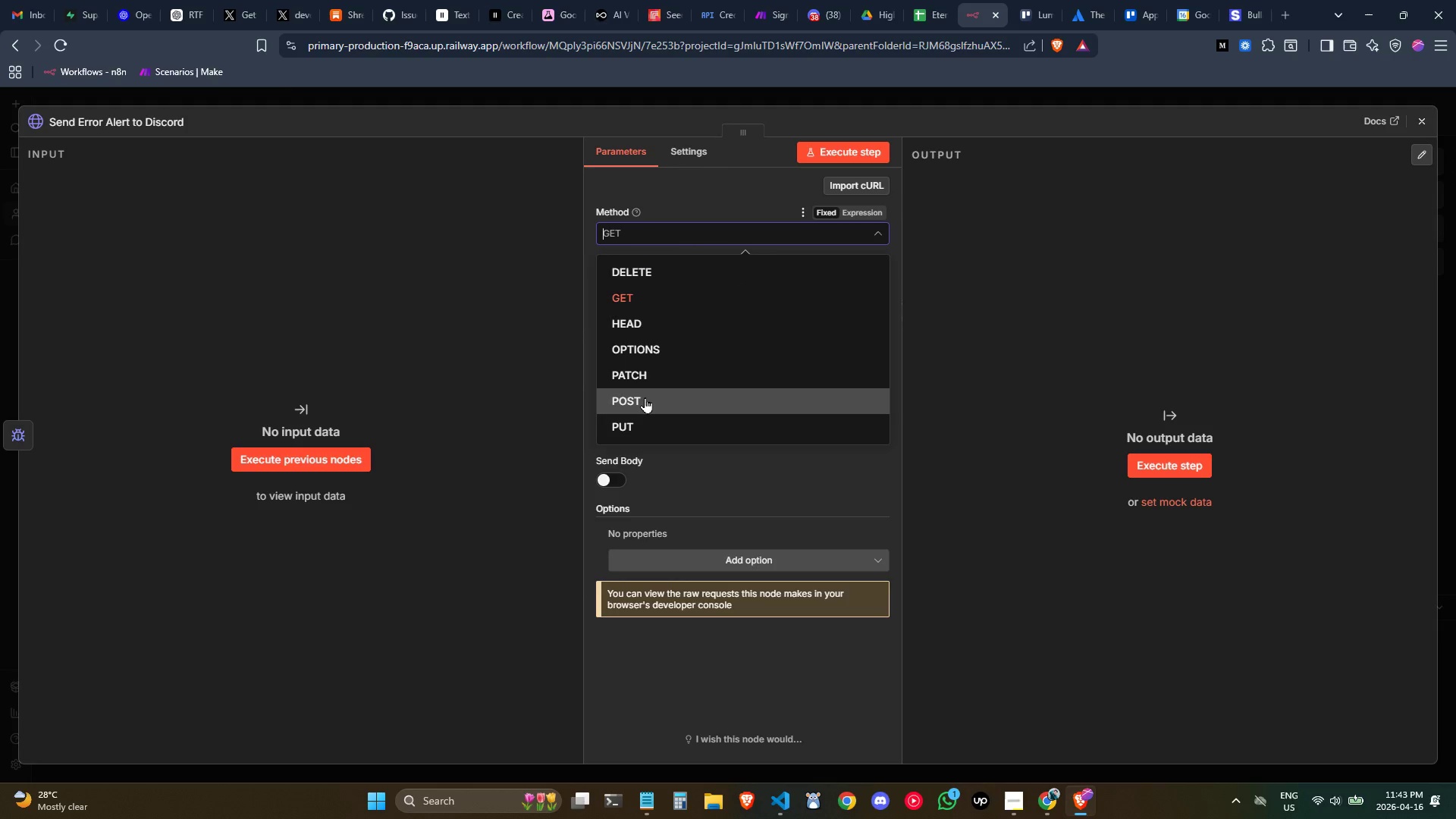 
left_click([645, 397])
 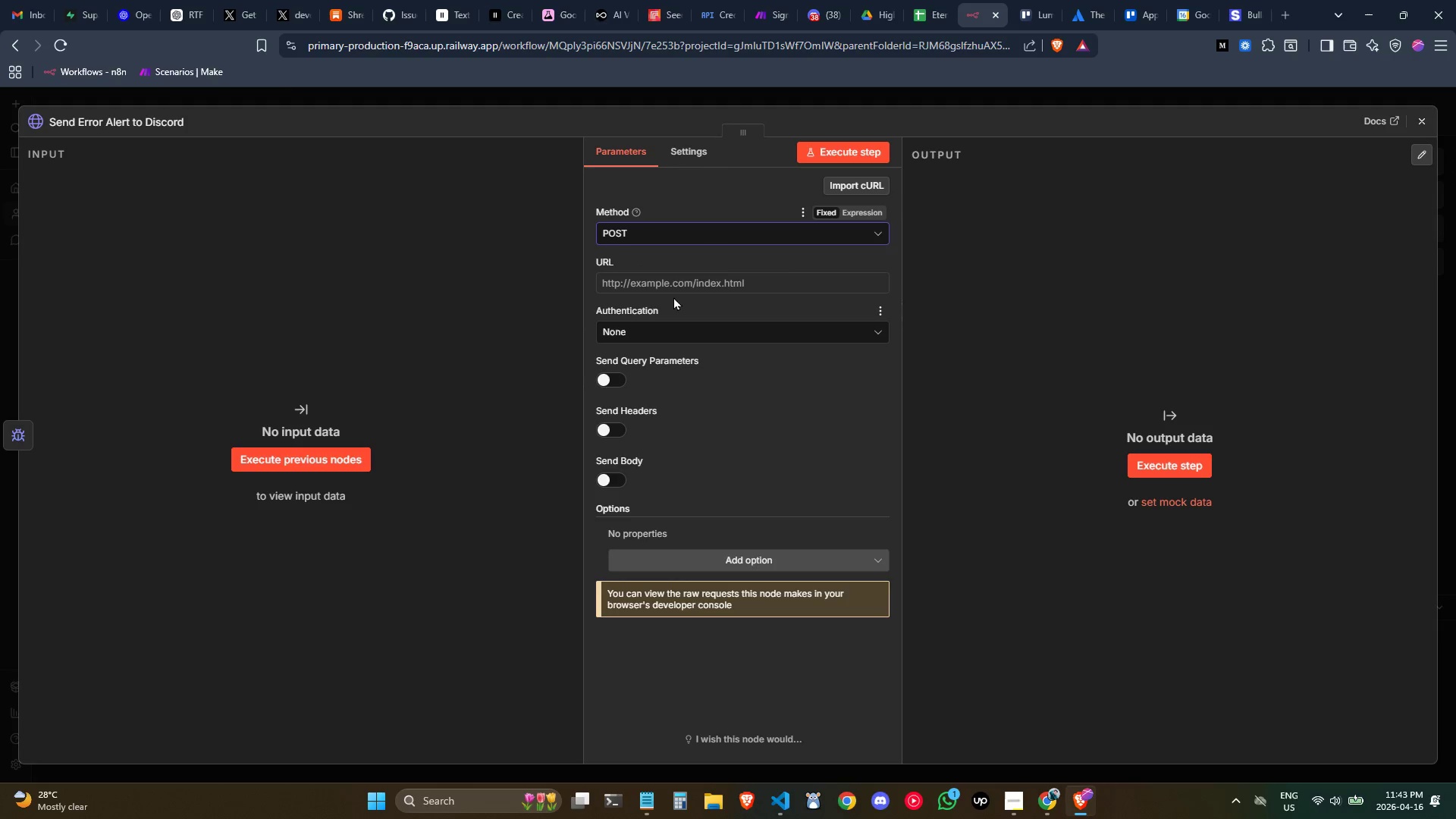 
left_click([688, 281])
 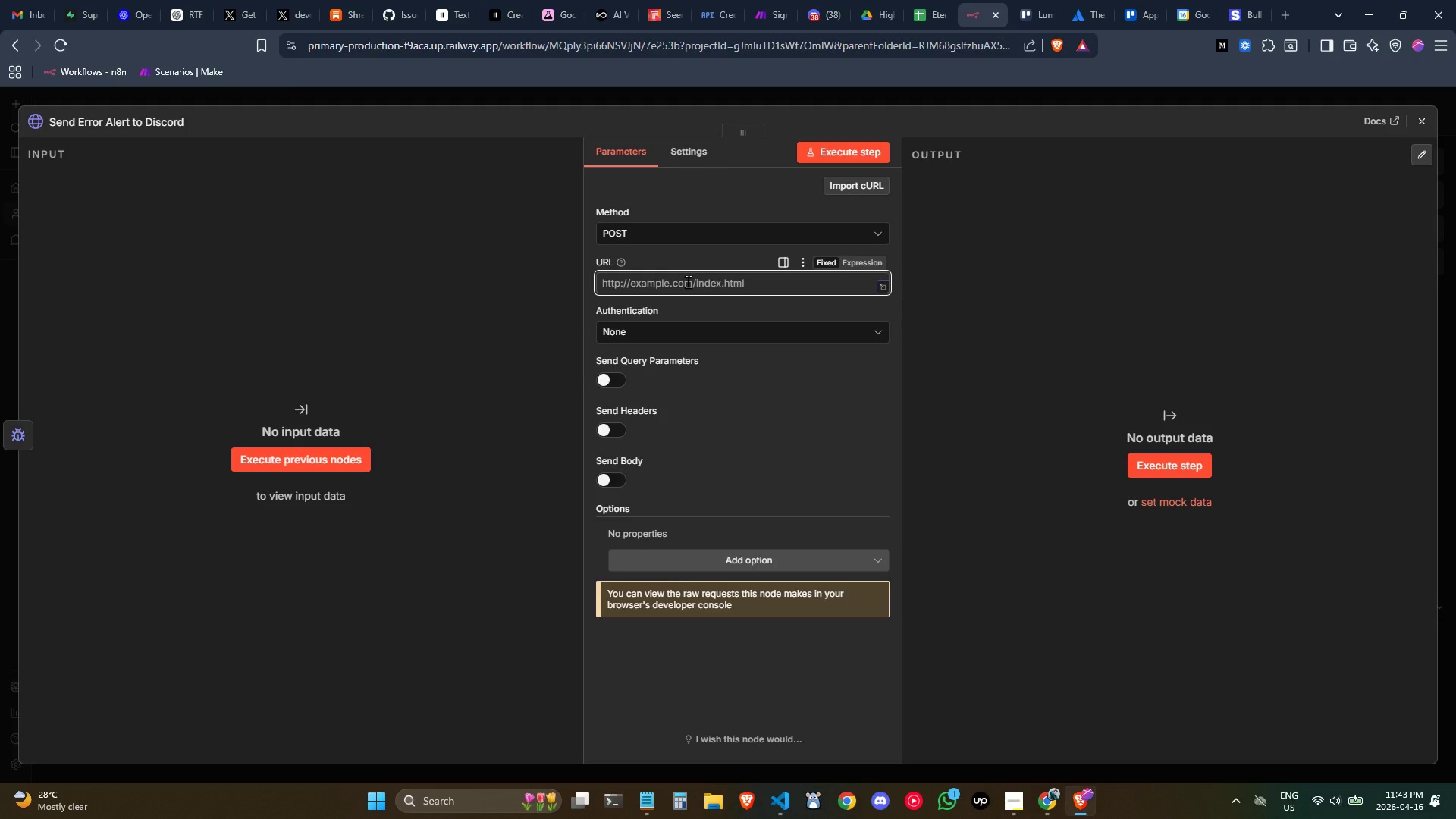 
wait(17.56)
 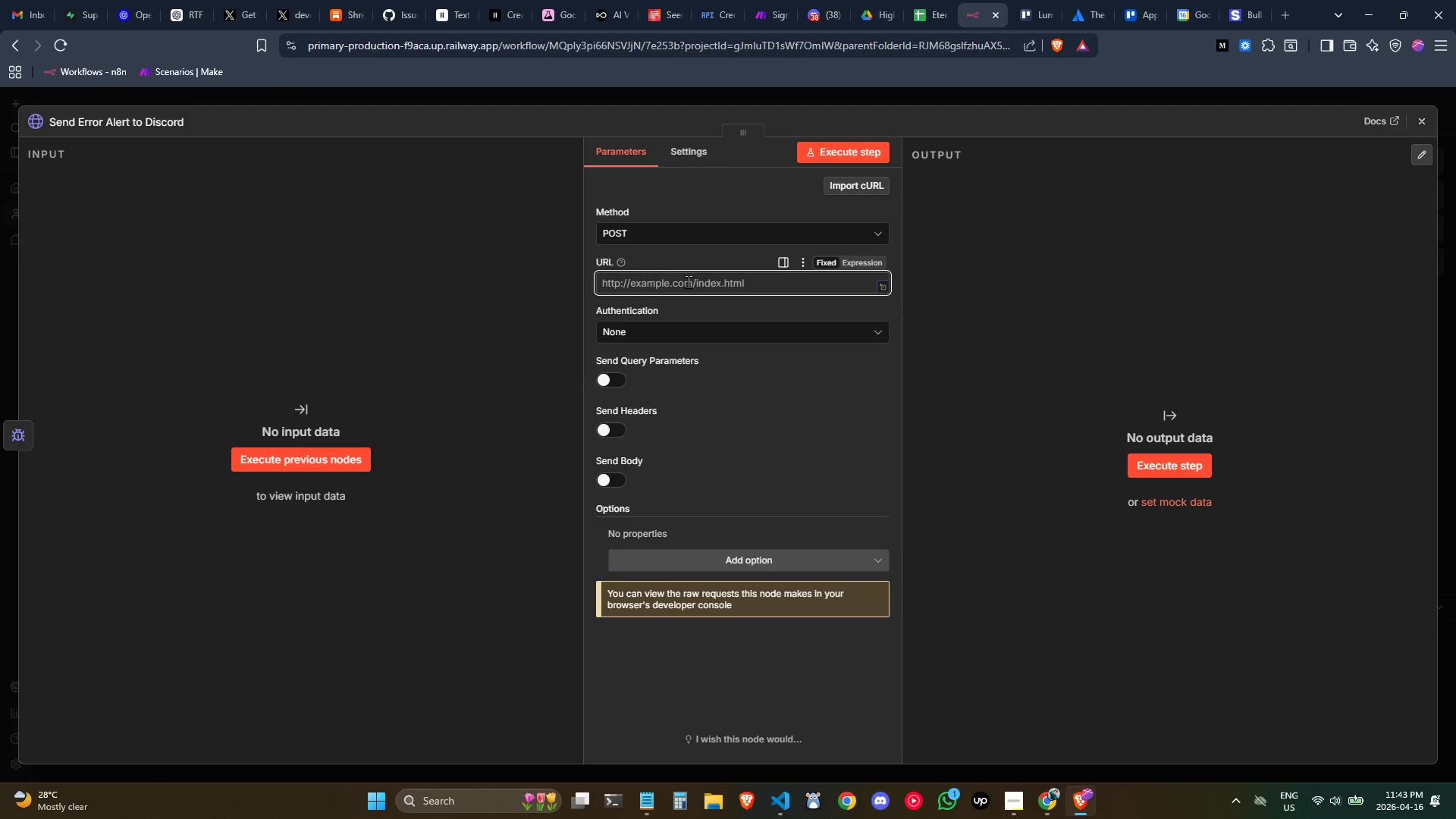 
left_click([1429, 118])
 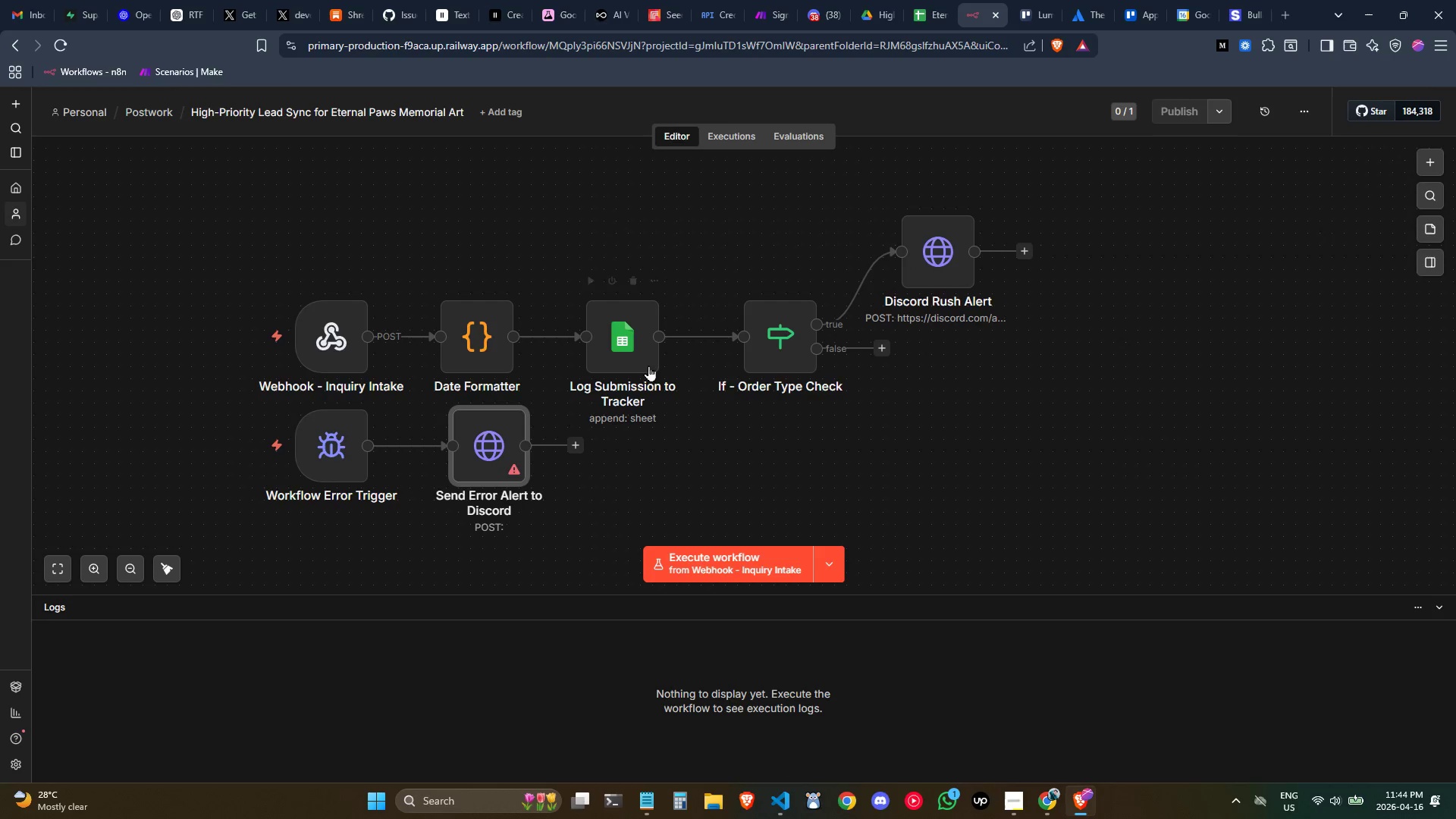 
left_click_drag(start_coordinate=[497, 449], to_coordinate=[482, 449])
 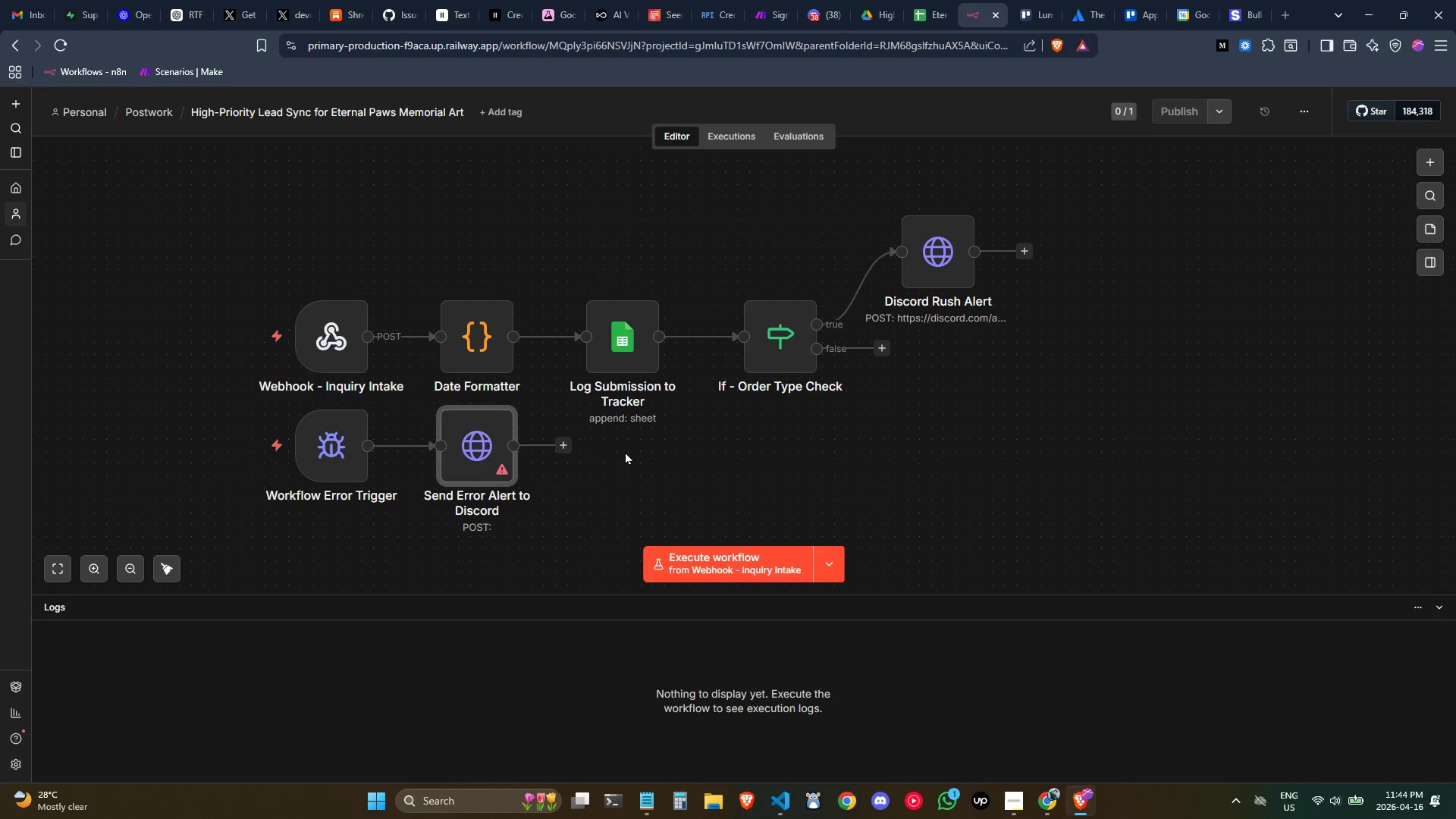 
left_click([625, 451])
 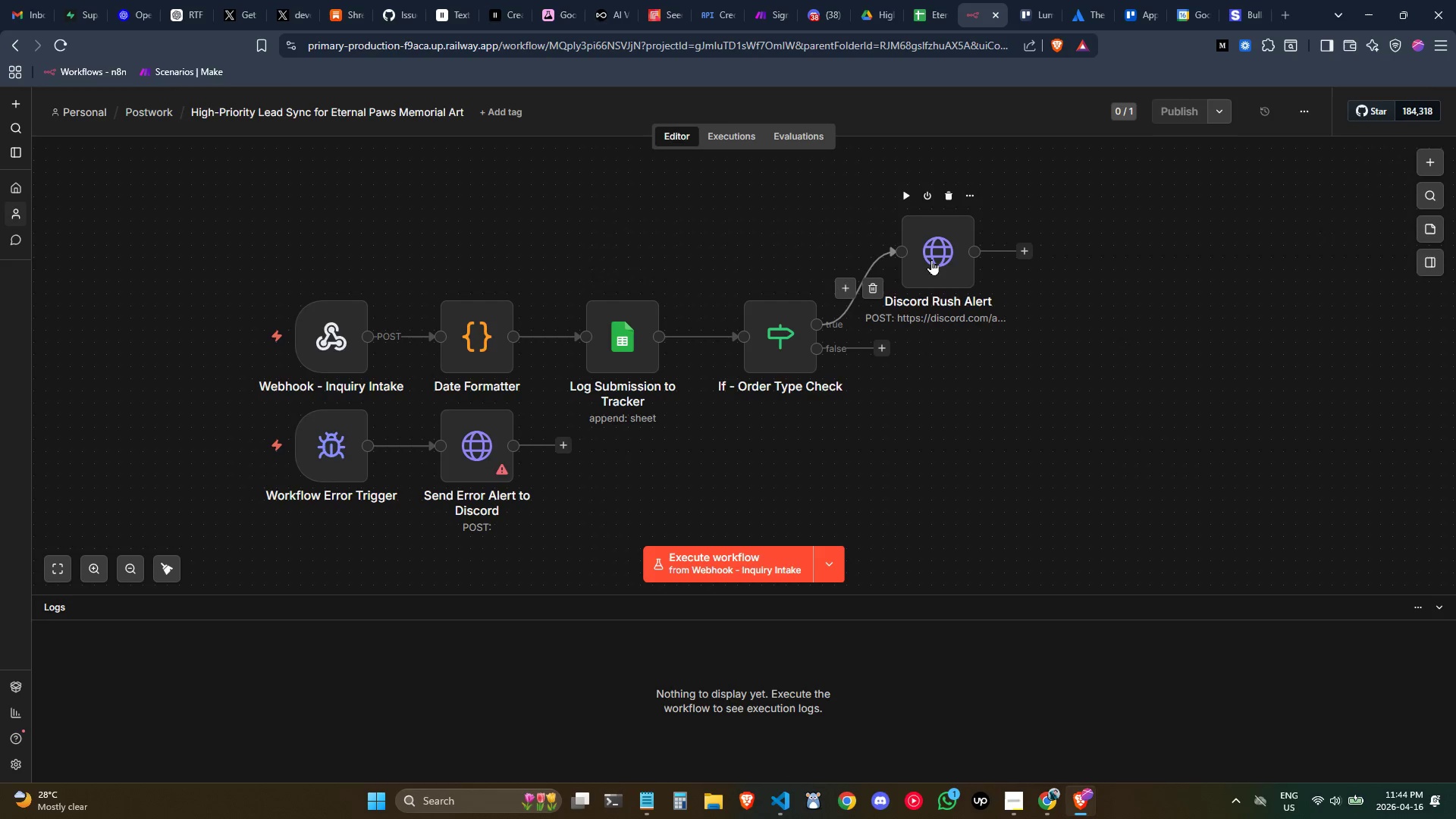 
double_click([931, 259])
 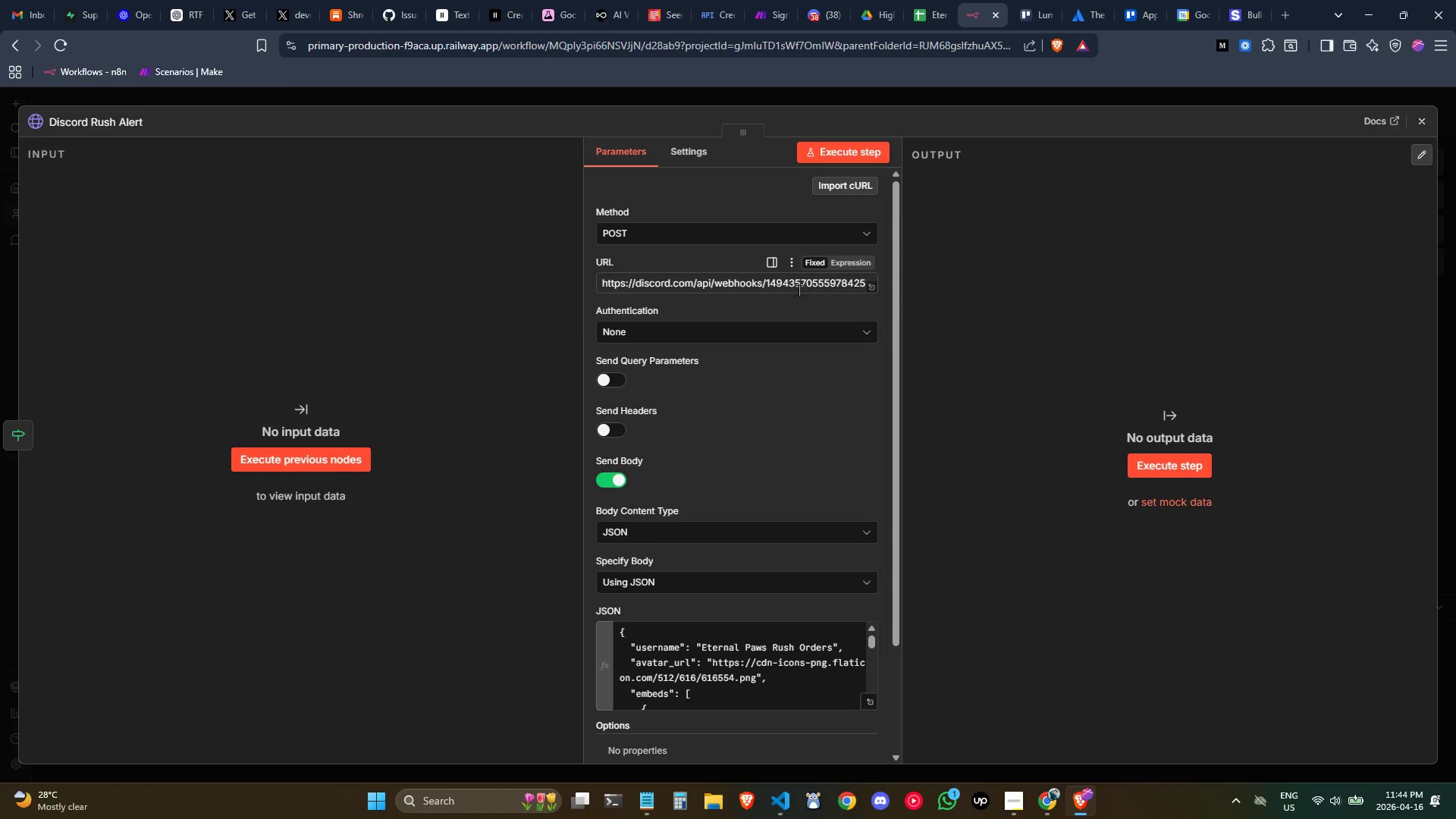 
left_click([792, 284])
 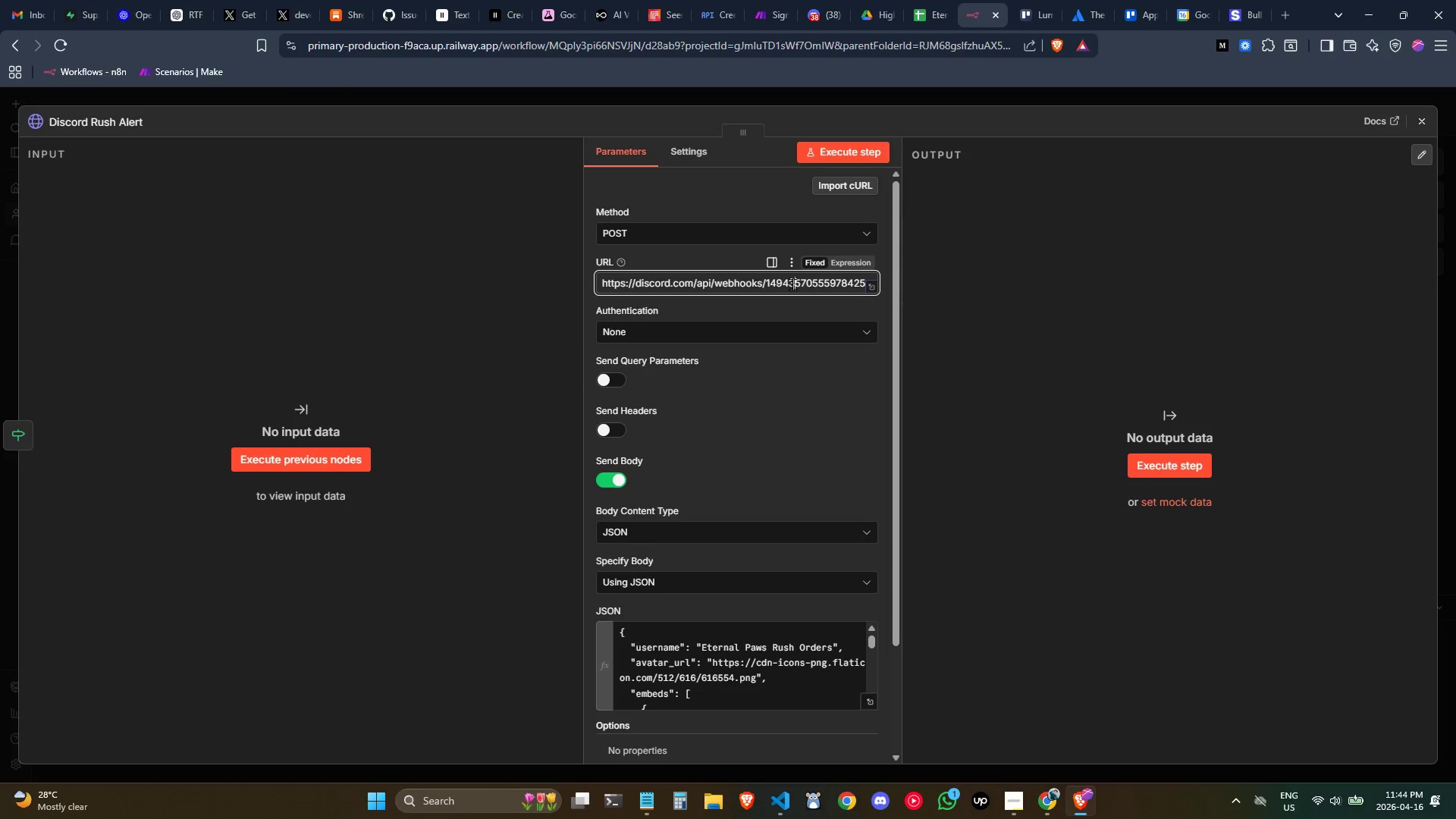 
key(Control+ControlLeft)
 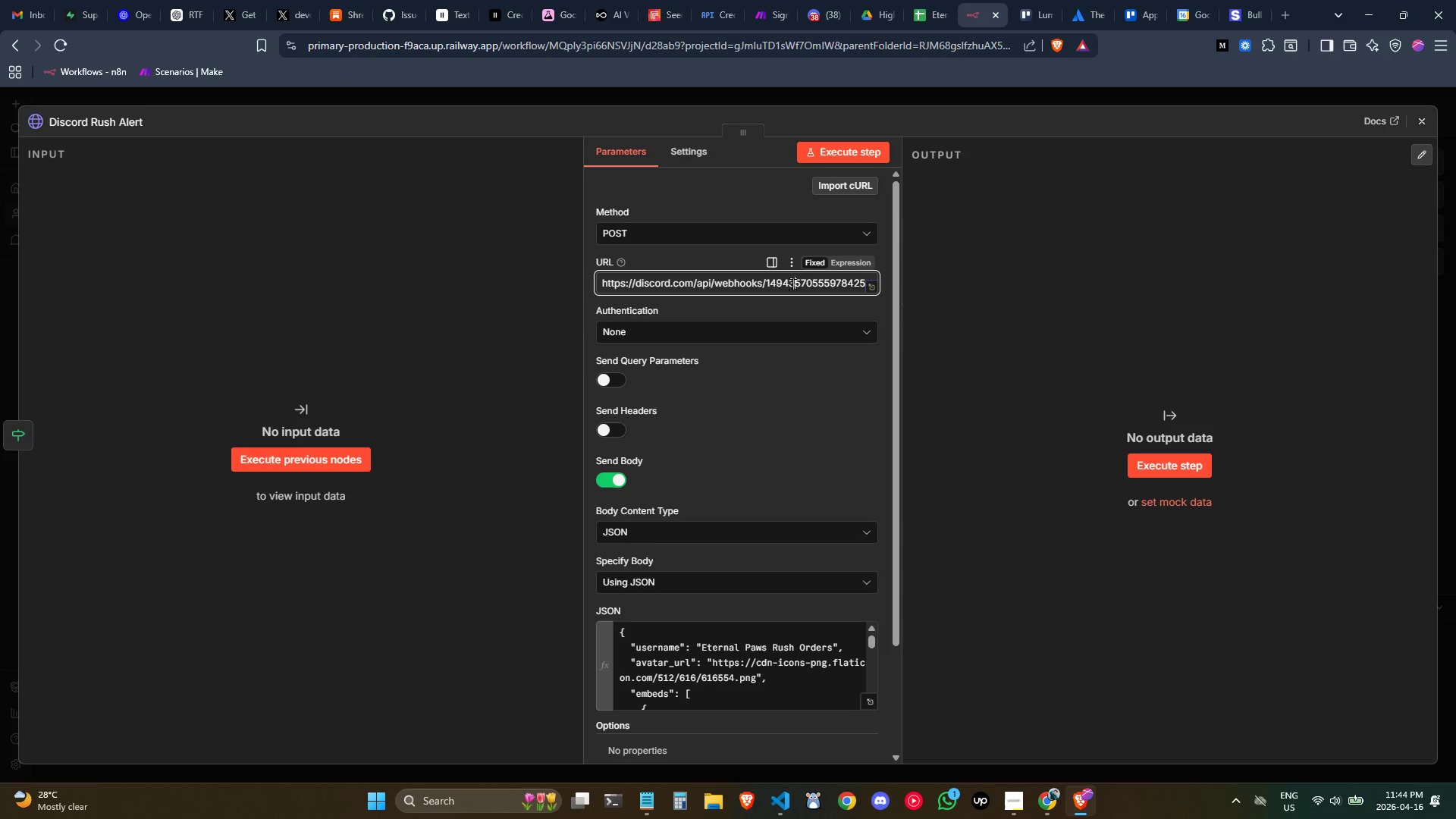 
key(Control+A)
 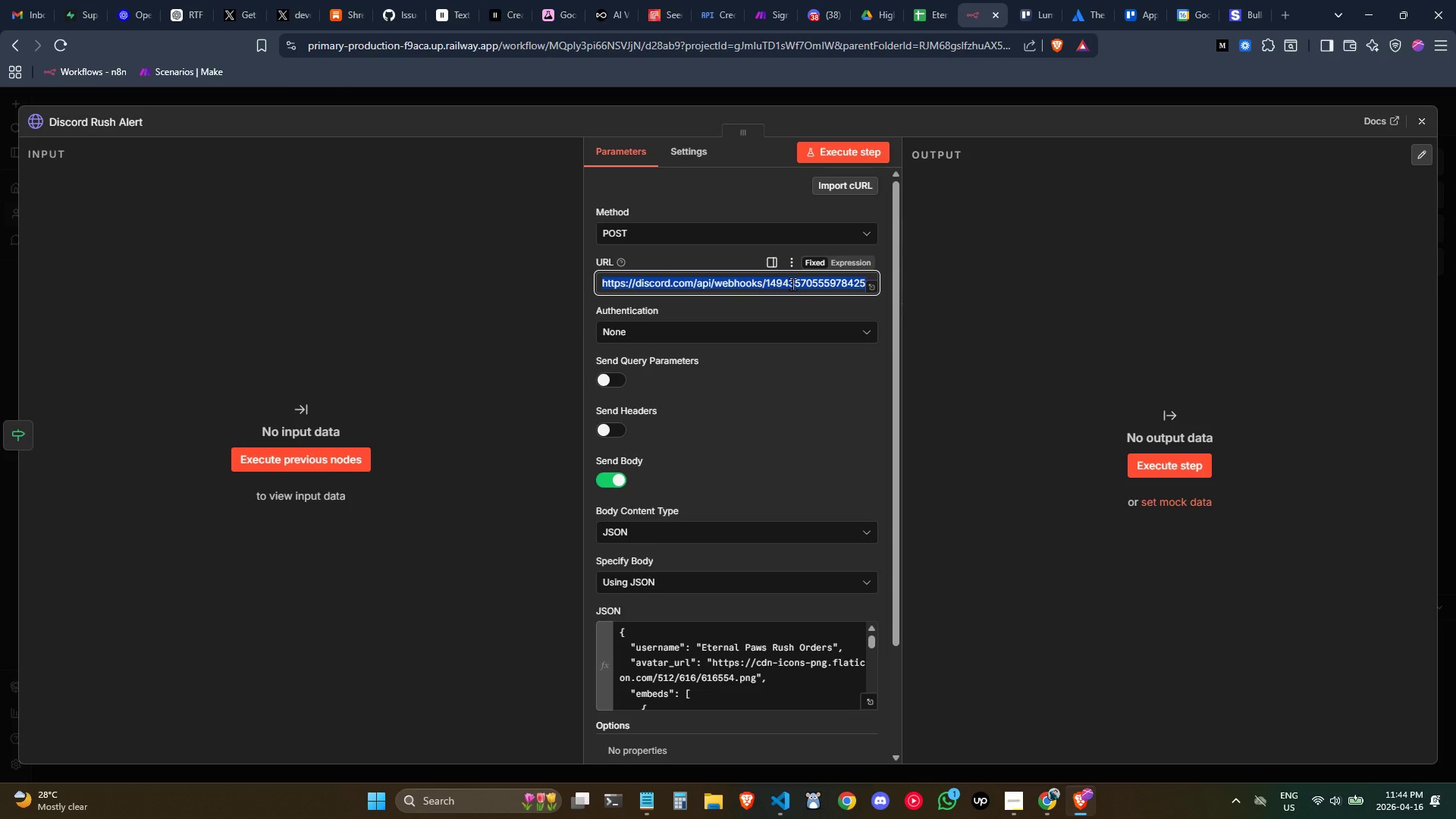 
key(Control+C)
 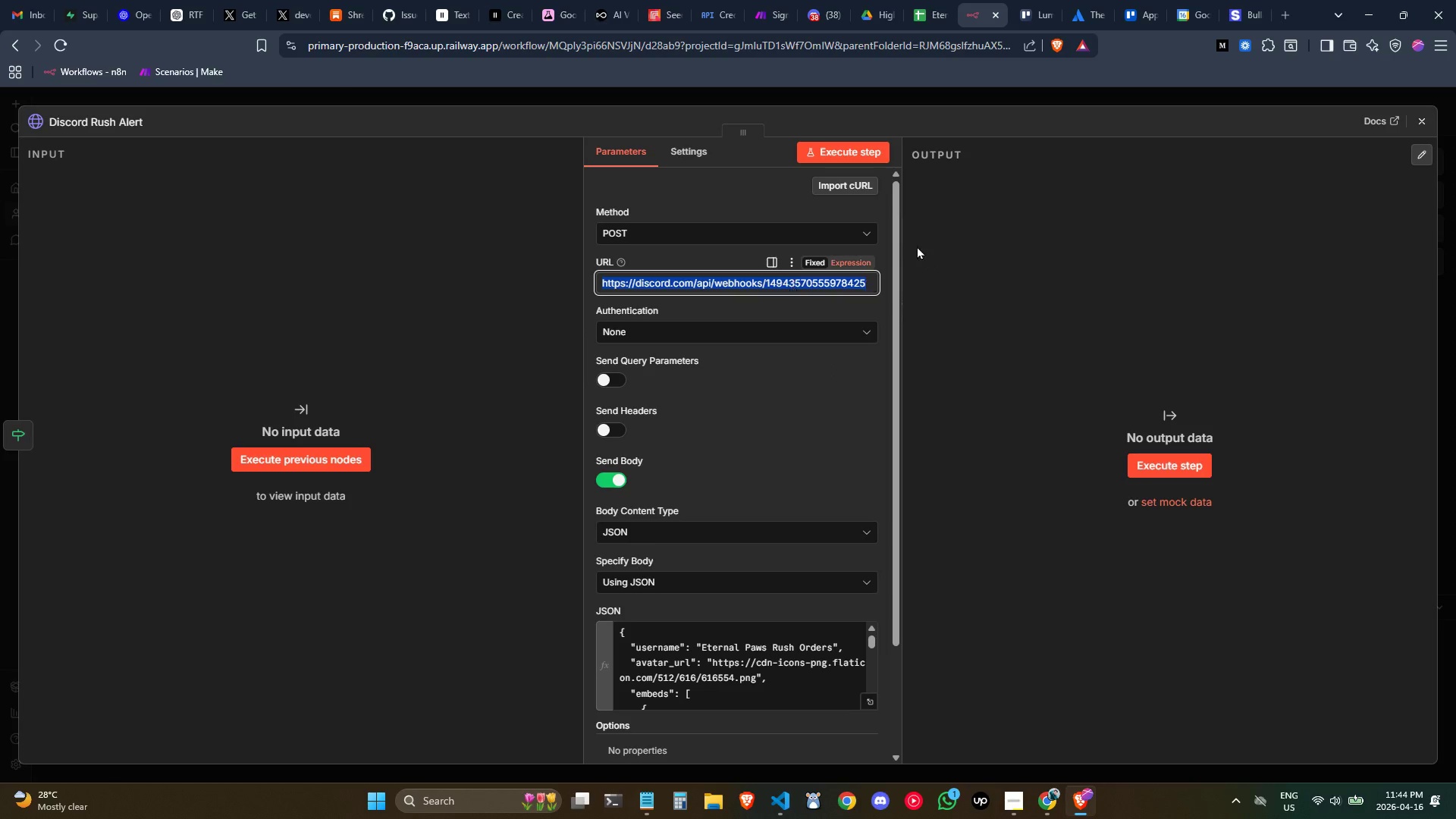 
key(Control+C)
 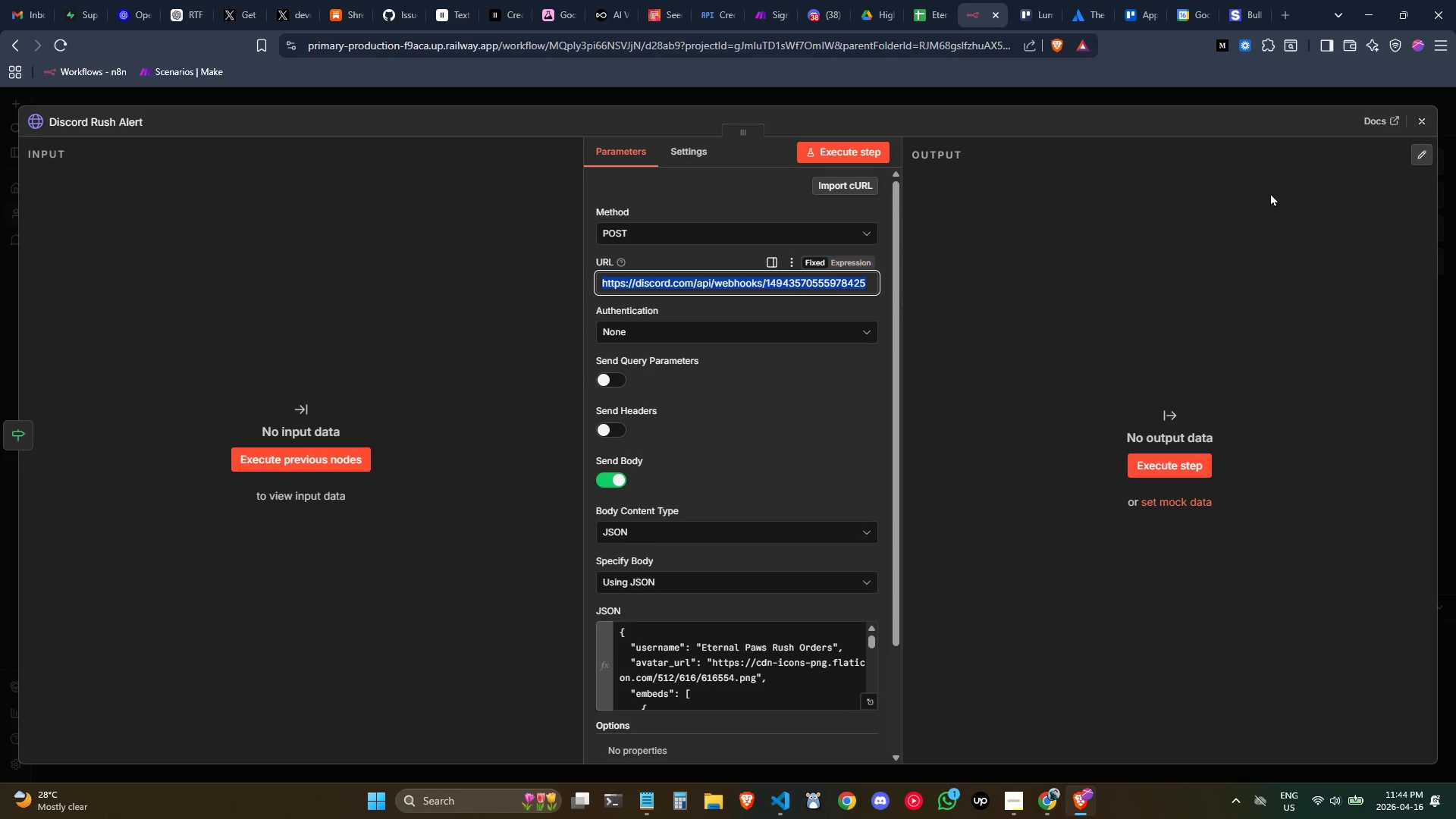 
key(Control+C)
 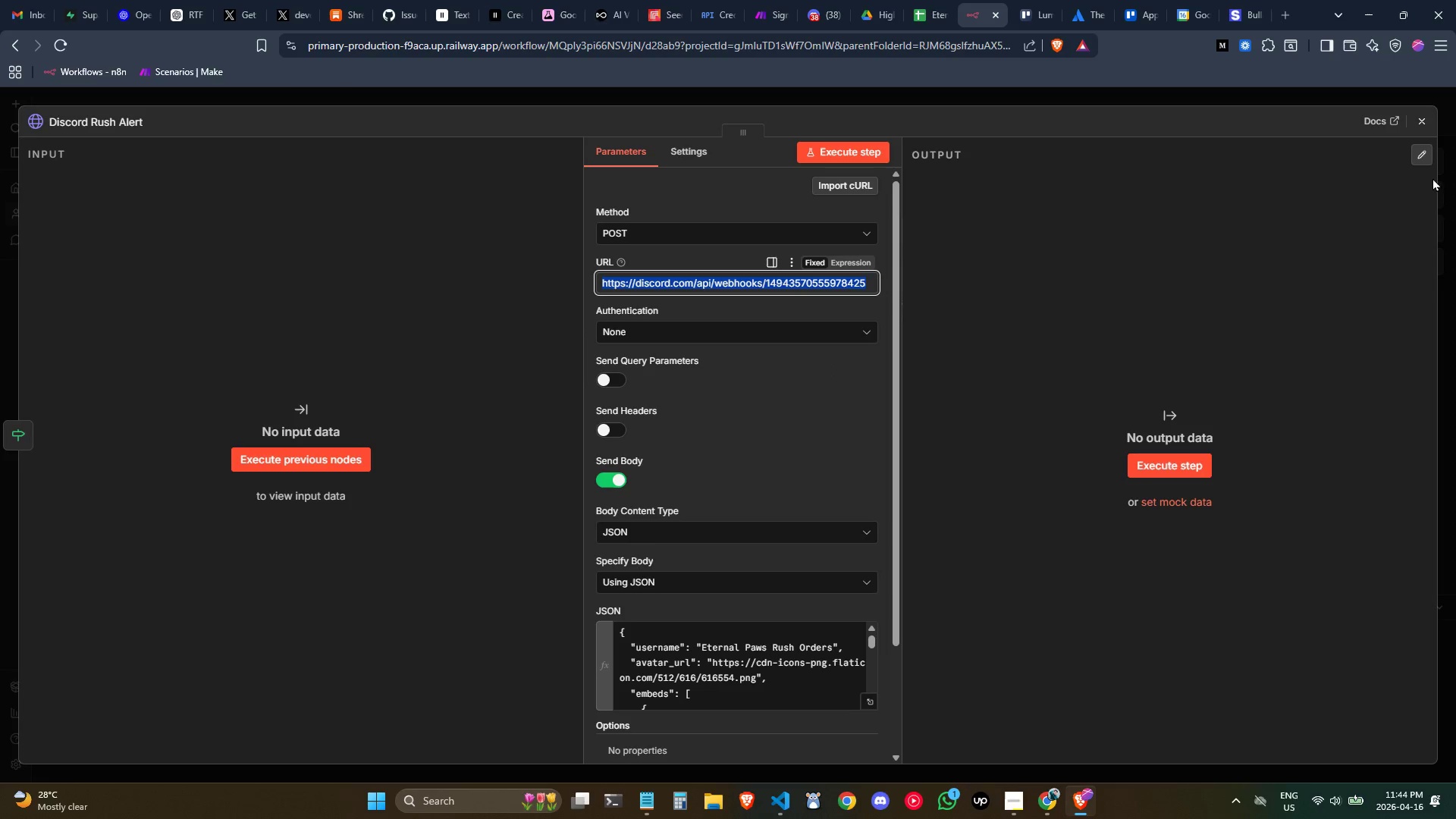 
key(Control+C)
 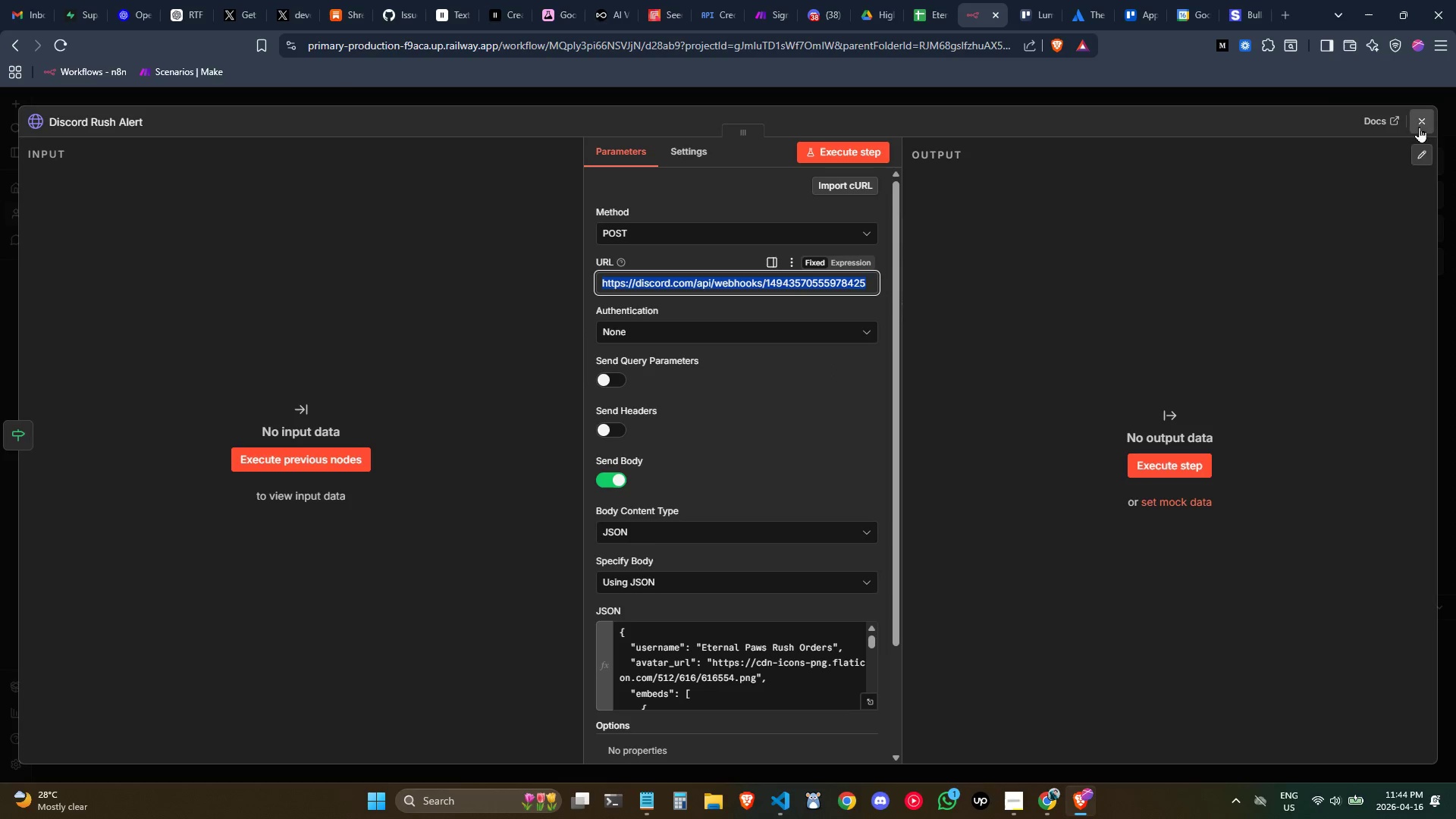 
key(Control+C)
 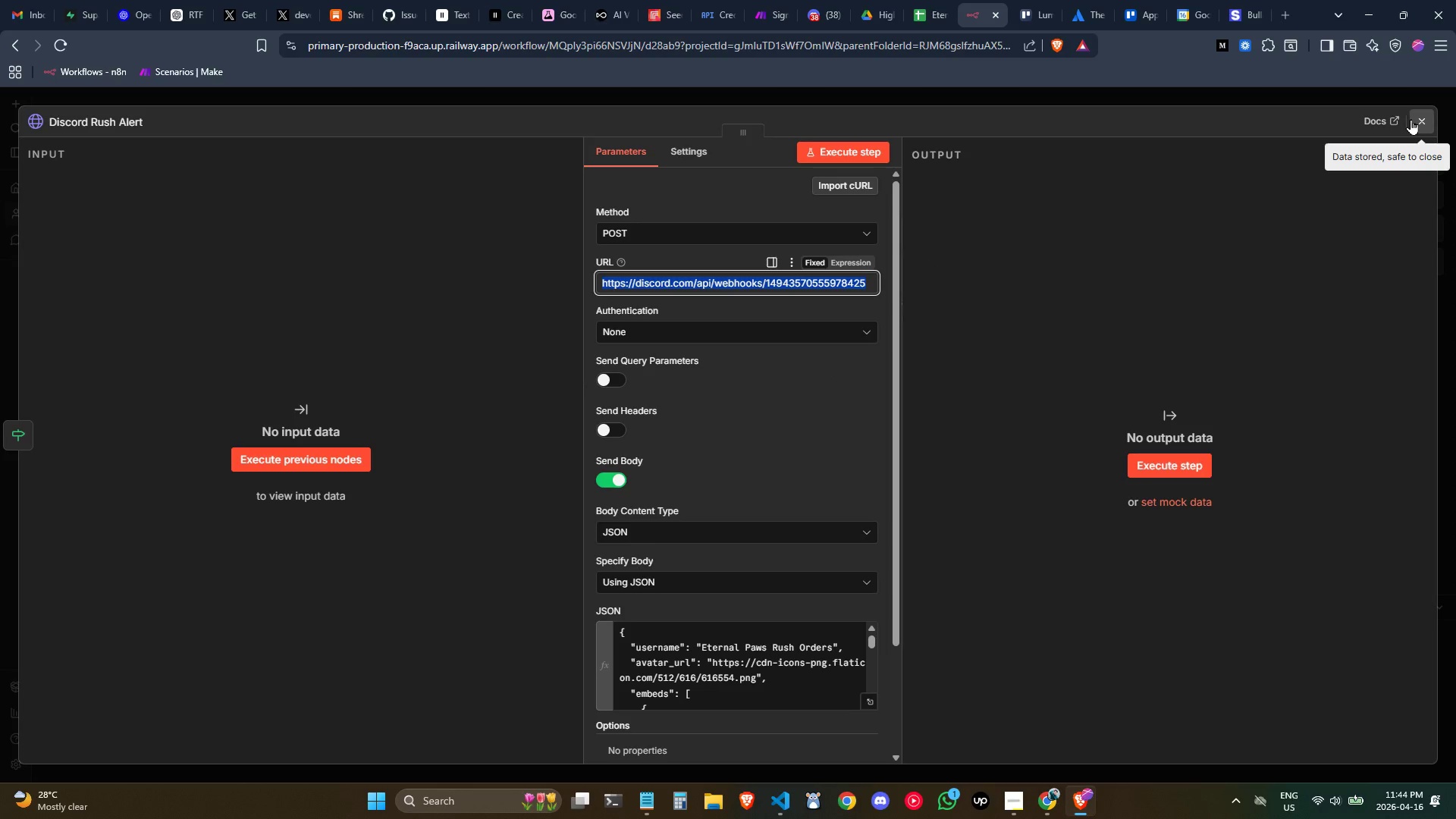 
left_click([1410, 119])
 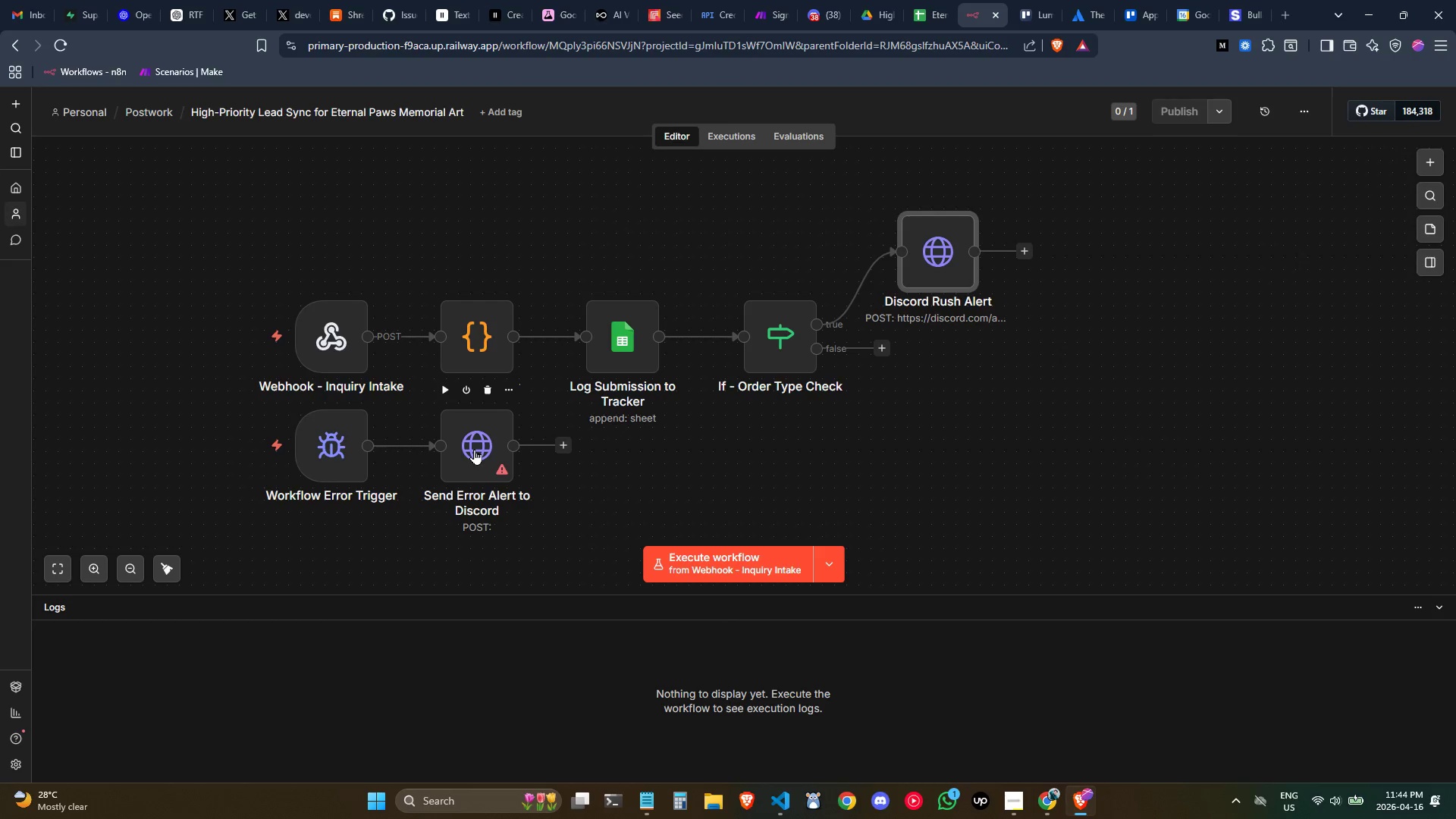 
double_click([473, 449])
 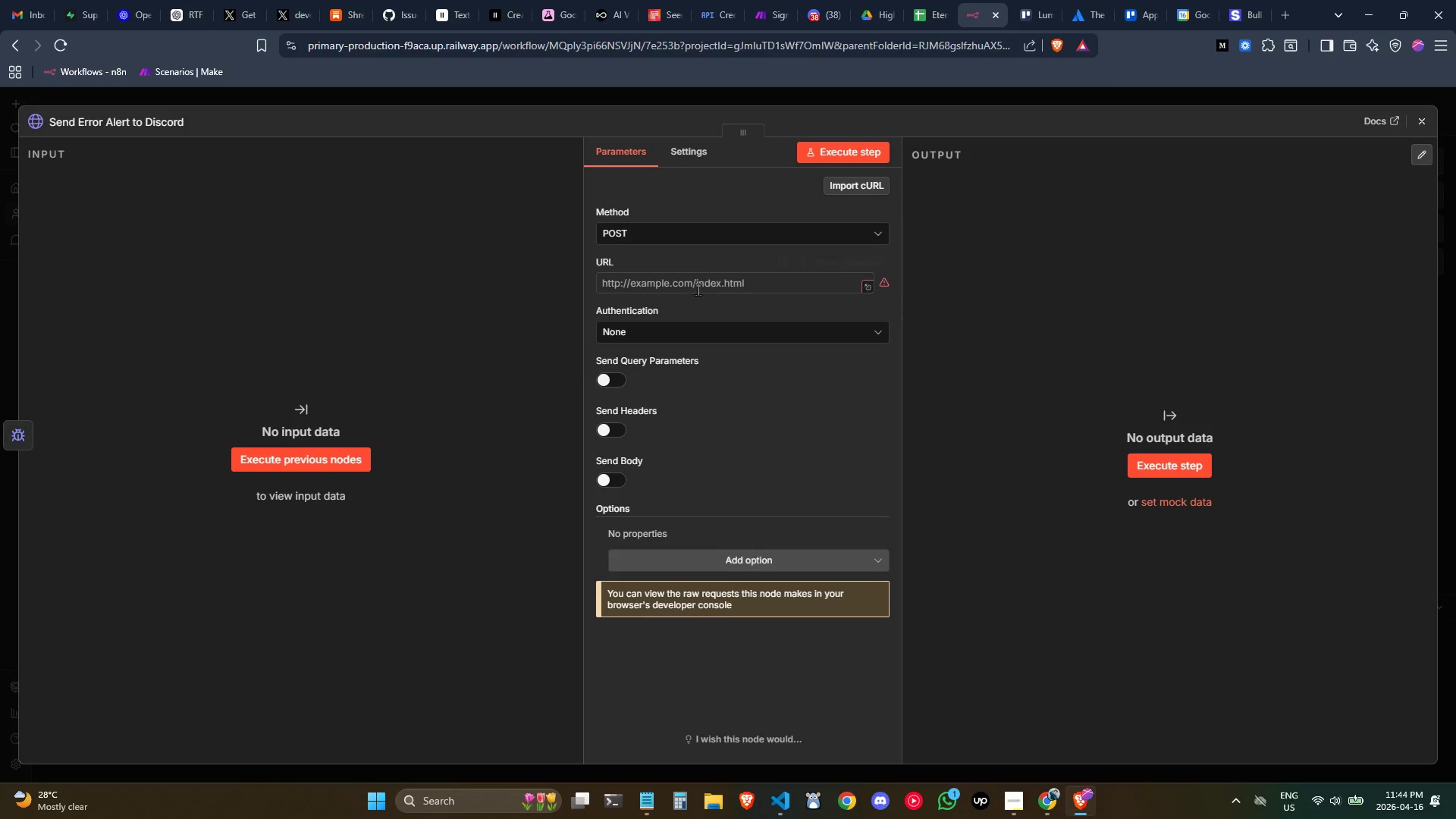 
left_click([701, 283])
 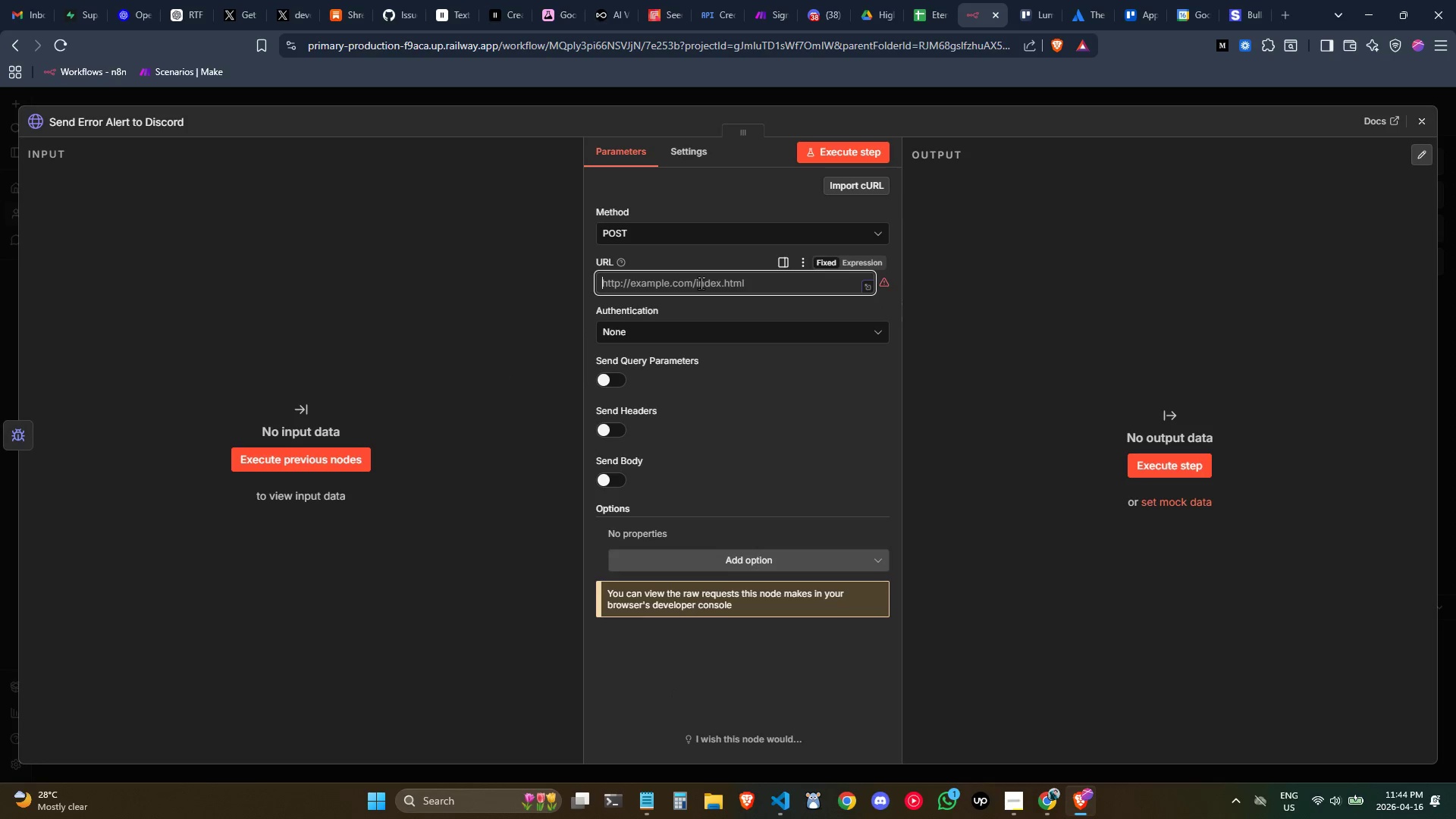 
key(Control+V)
 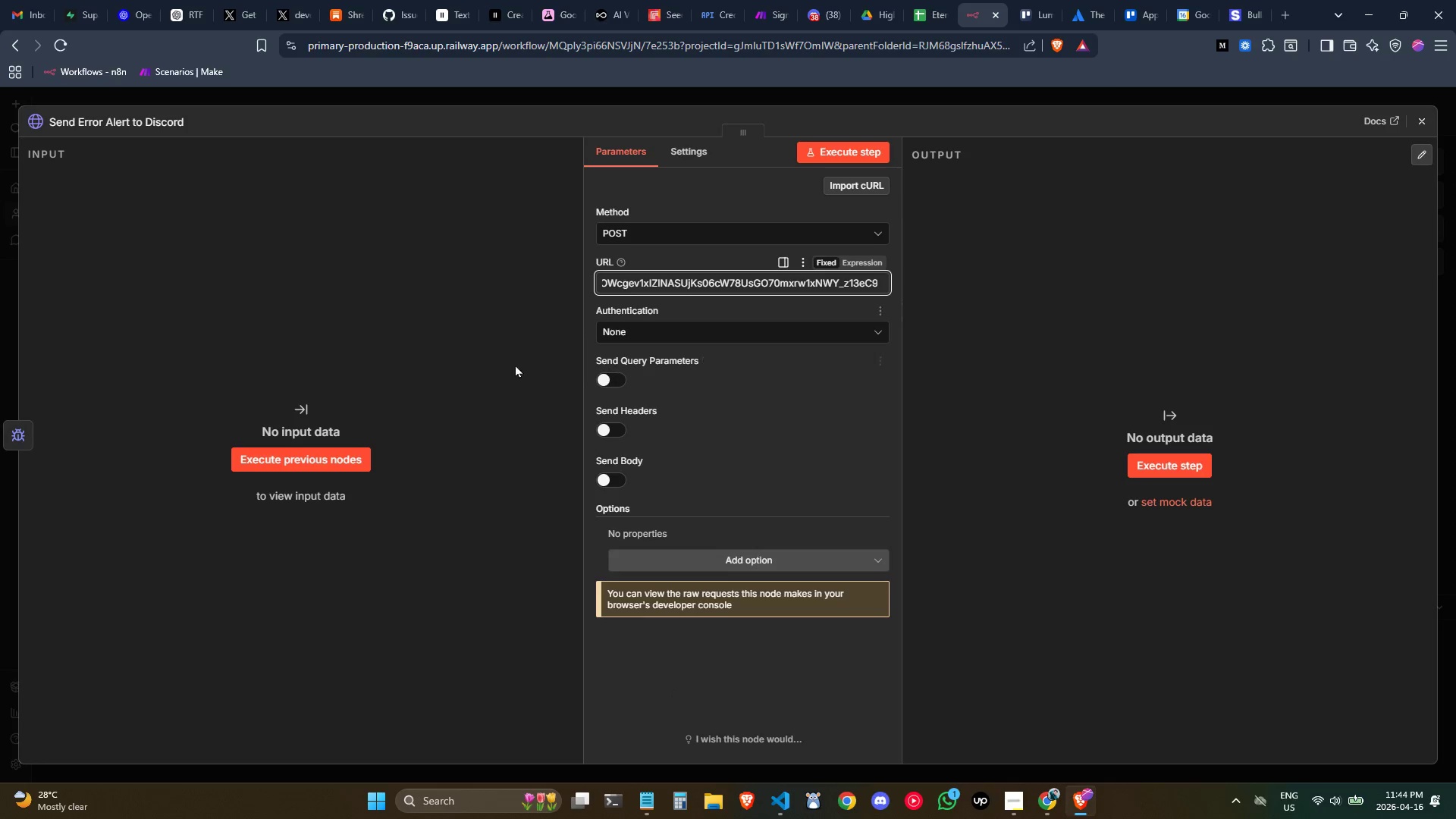 
left_click([455, 321])
 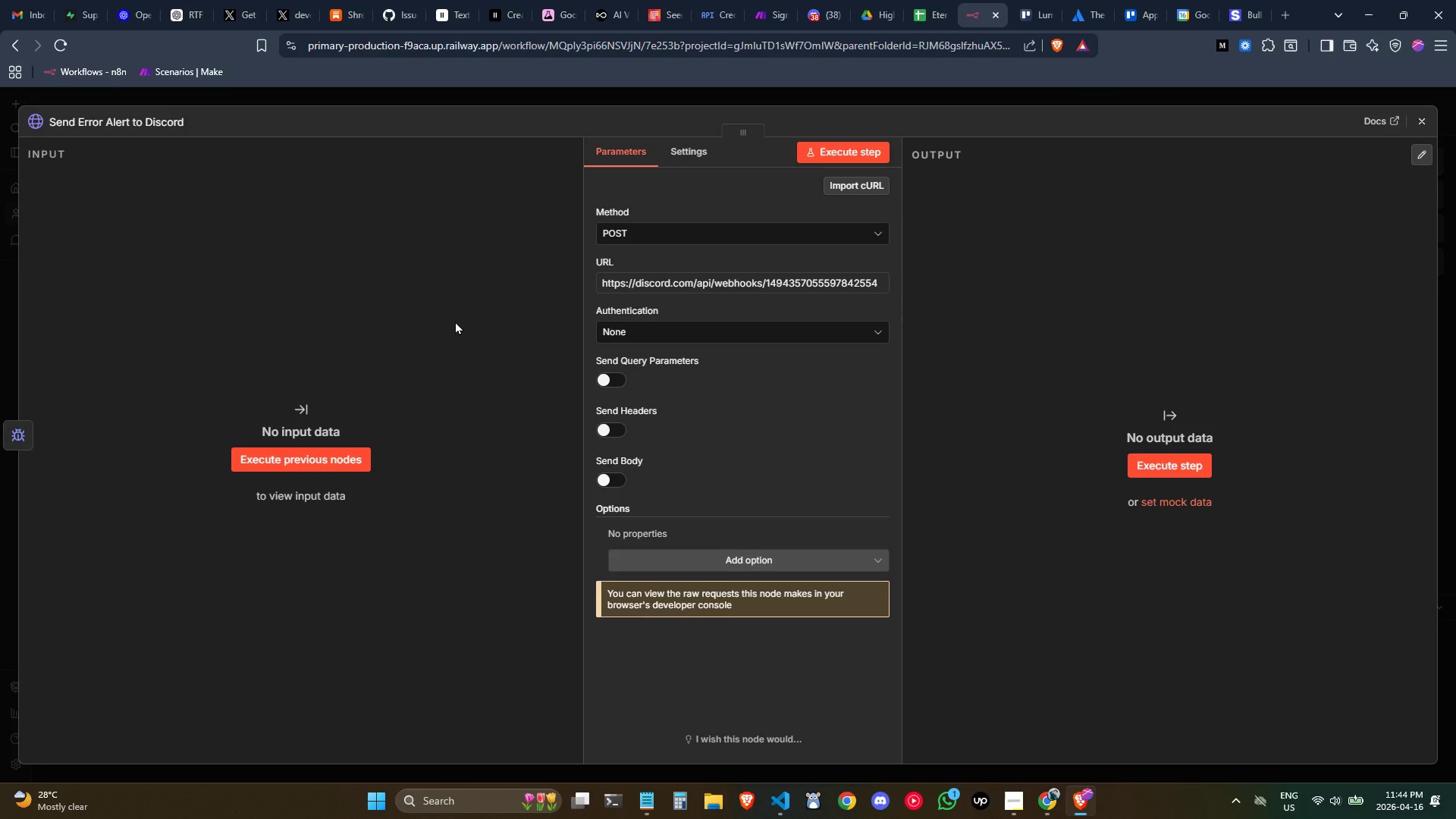 
left_click([809, 450])
 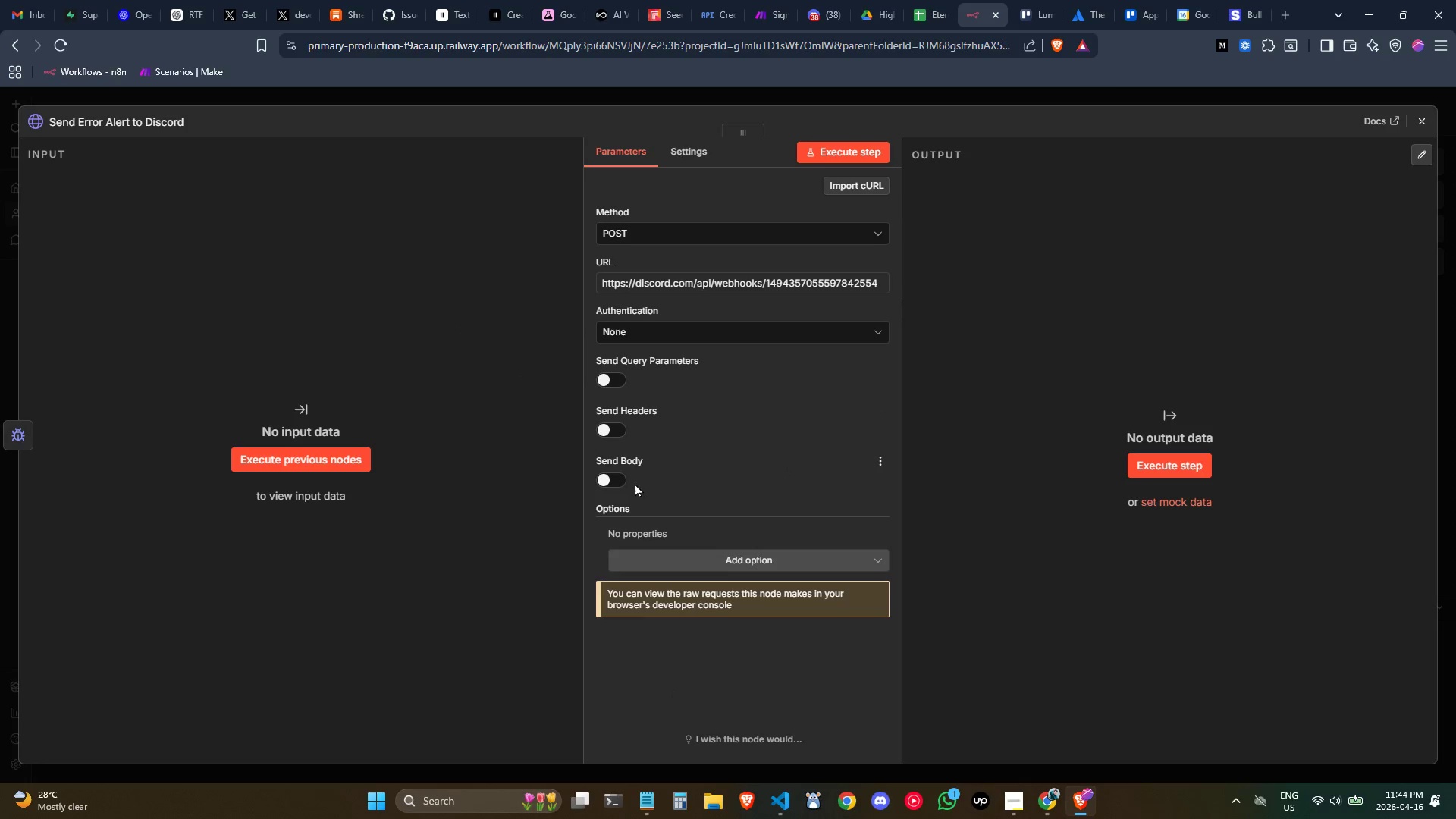 
left_click([614, 472])
 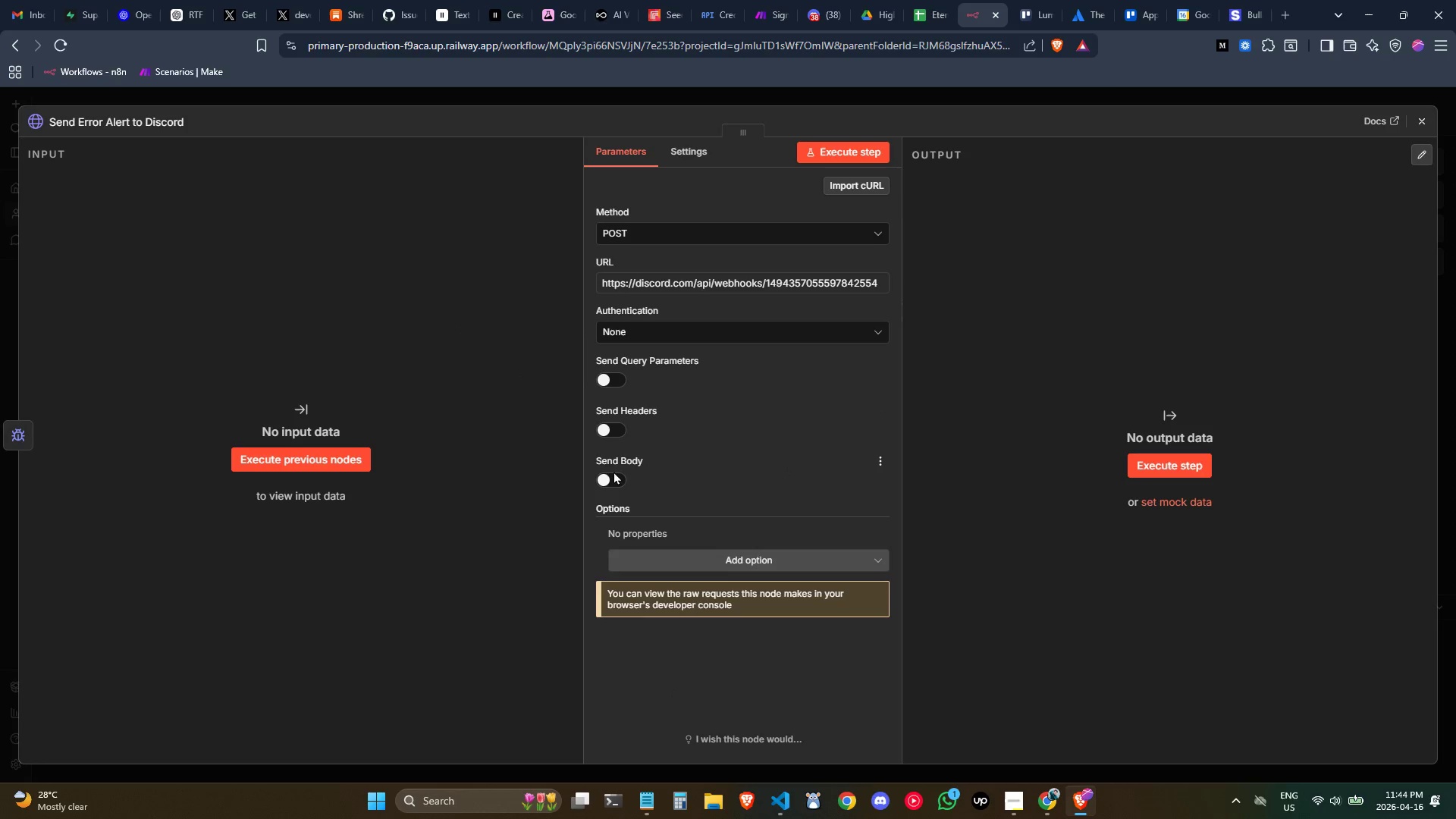 
left_click([614, 479])
 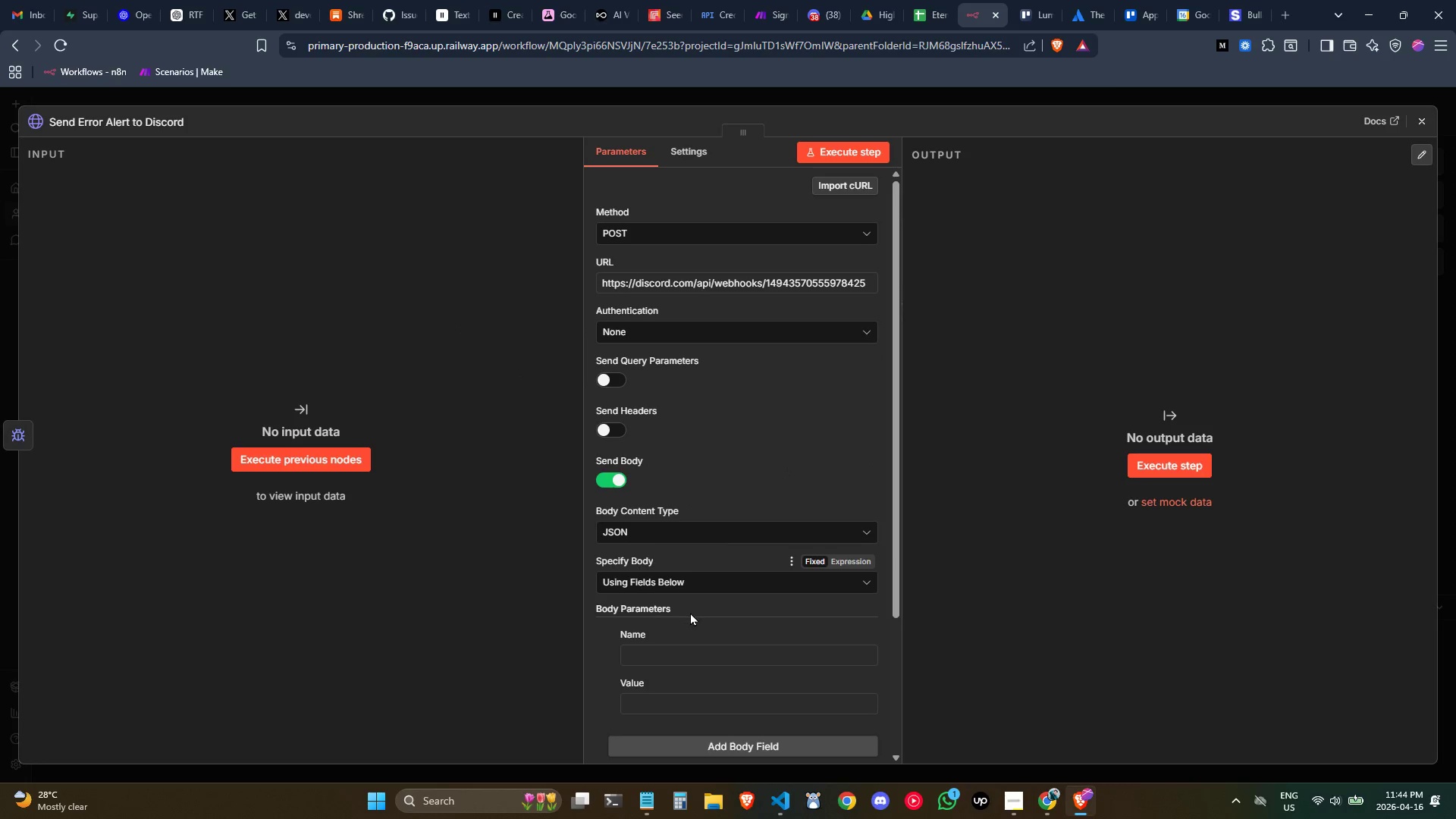 
left_click([683, 578])
 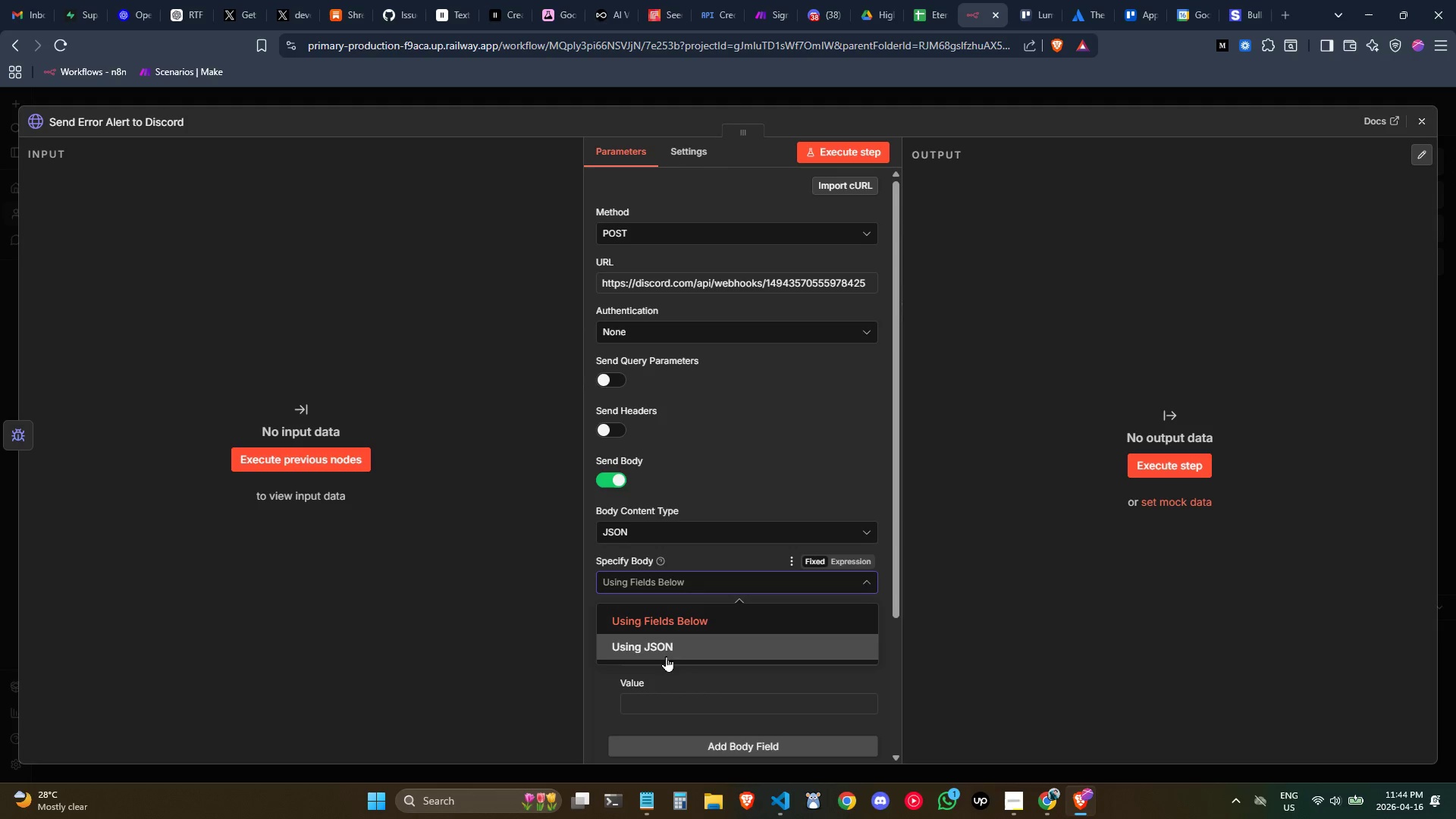 
left_click([665, 648])
 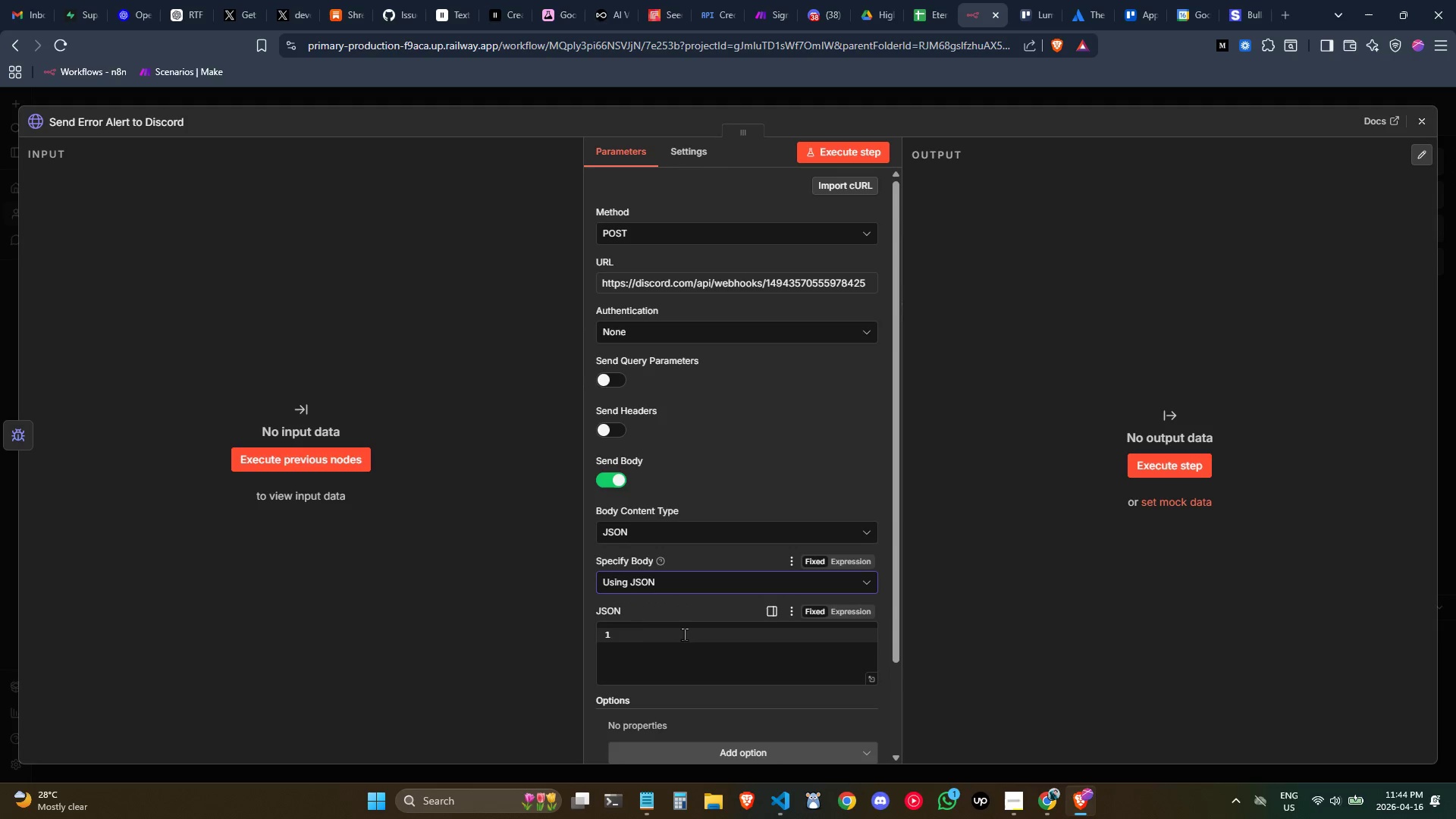 
left_click([683, 633])
 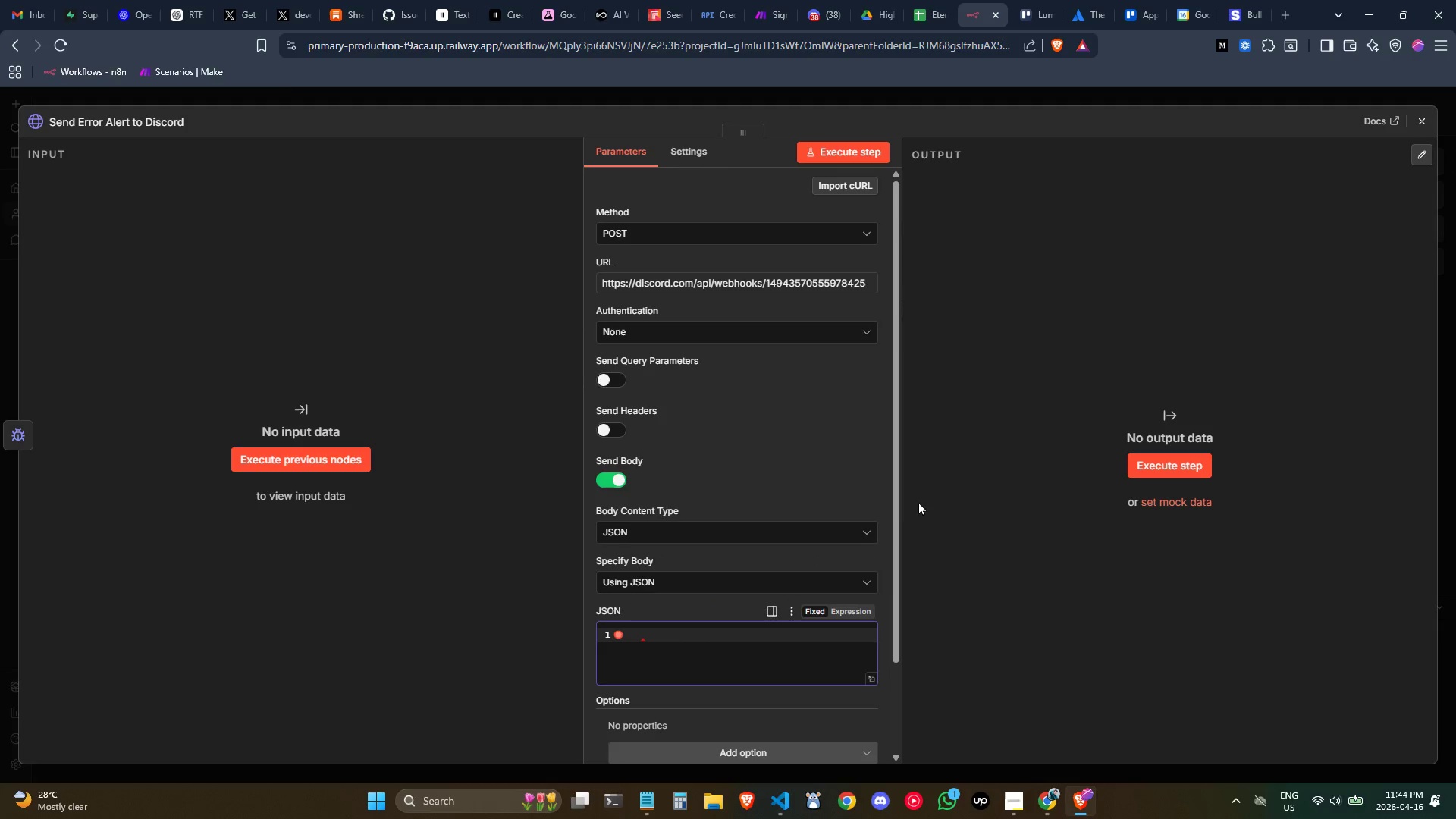 
mouse_move([717, 560])
 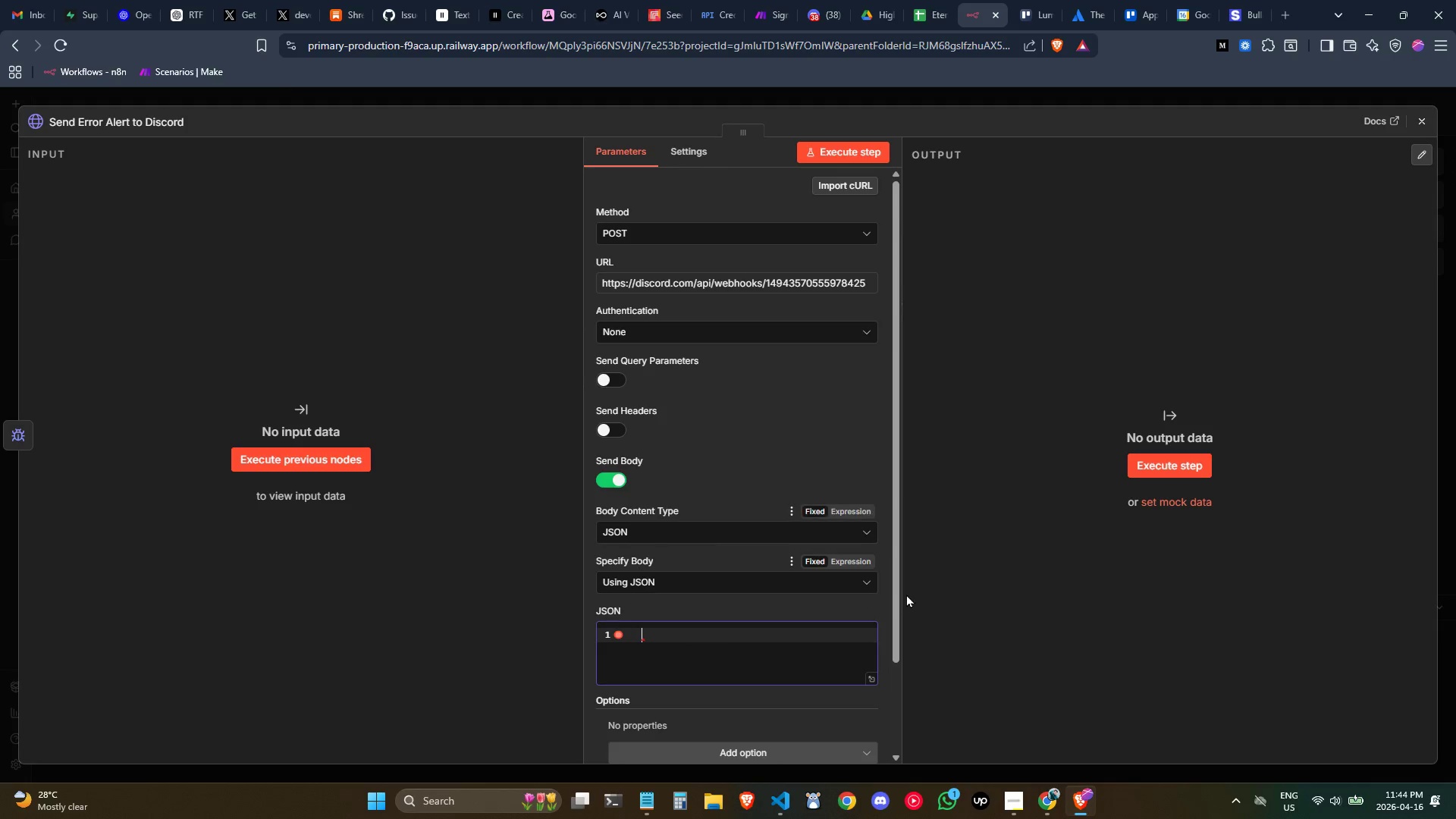 
key(Control+ControlLeft)
 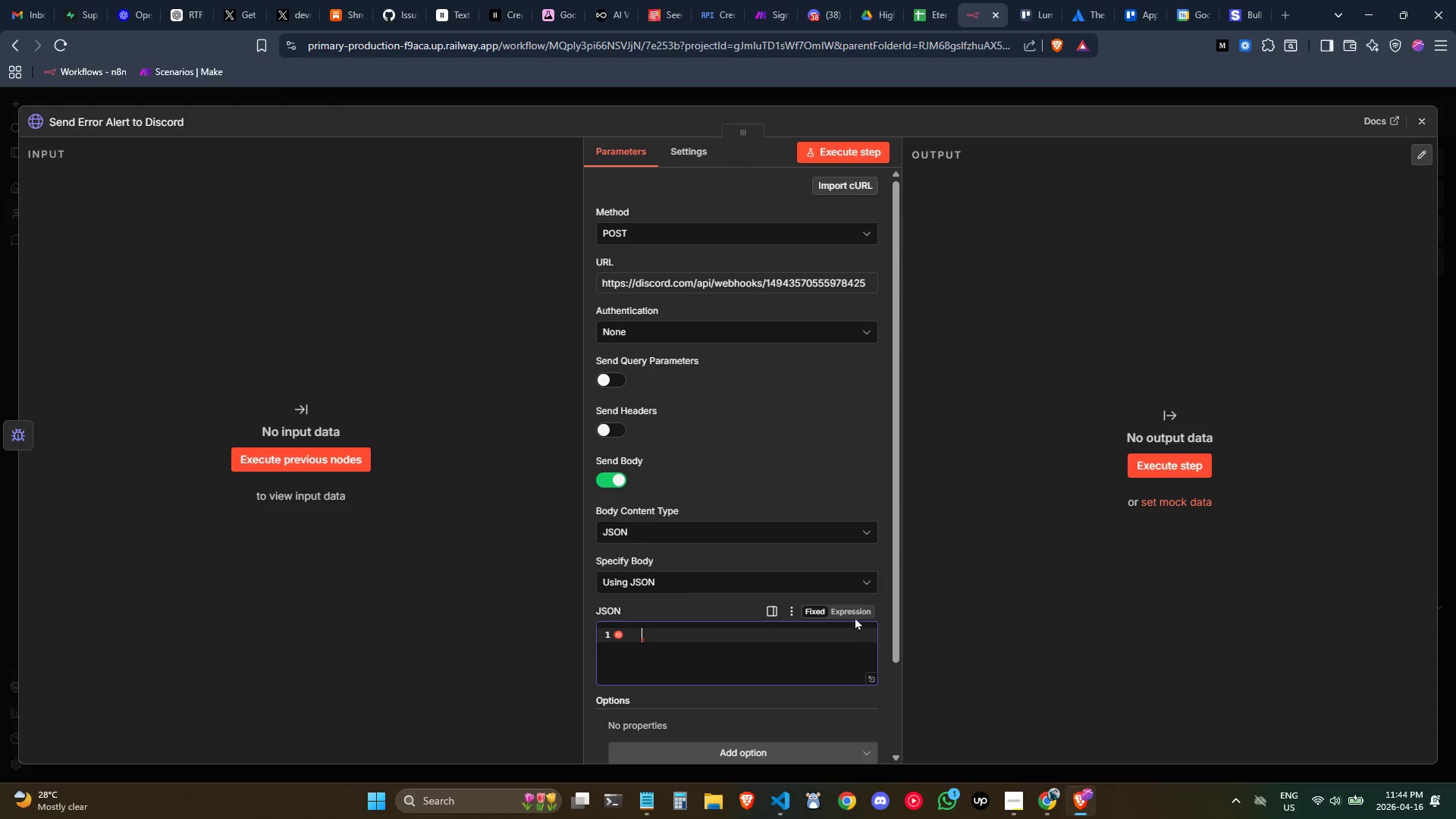 
left_click([854, 613])
 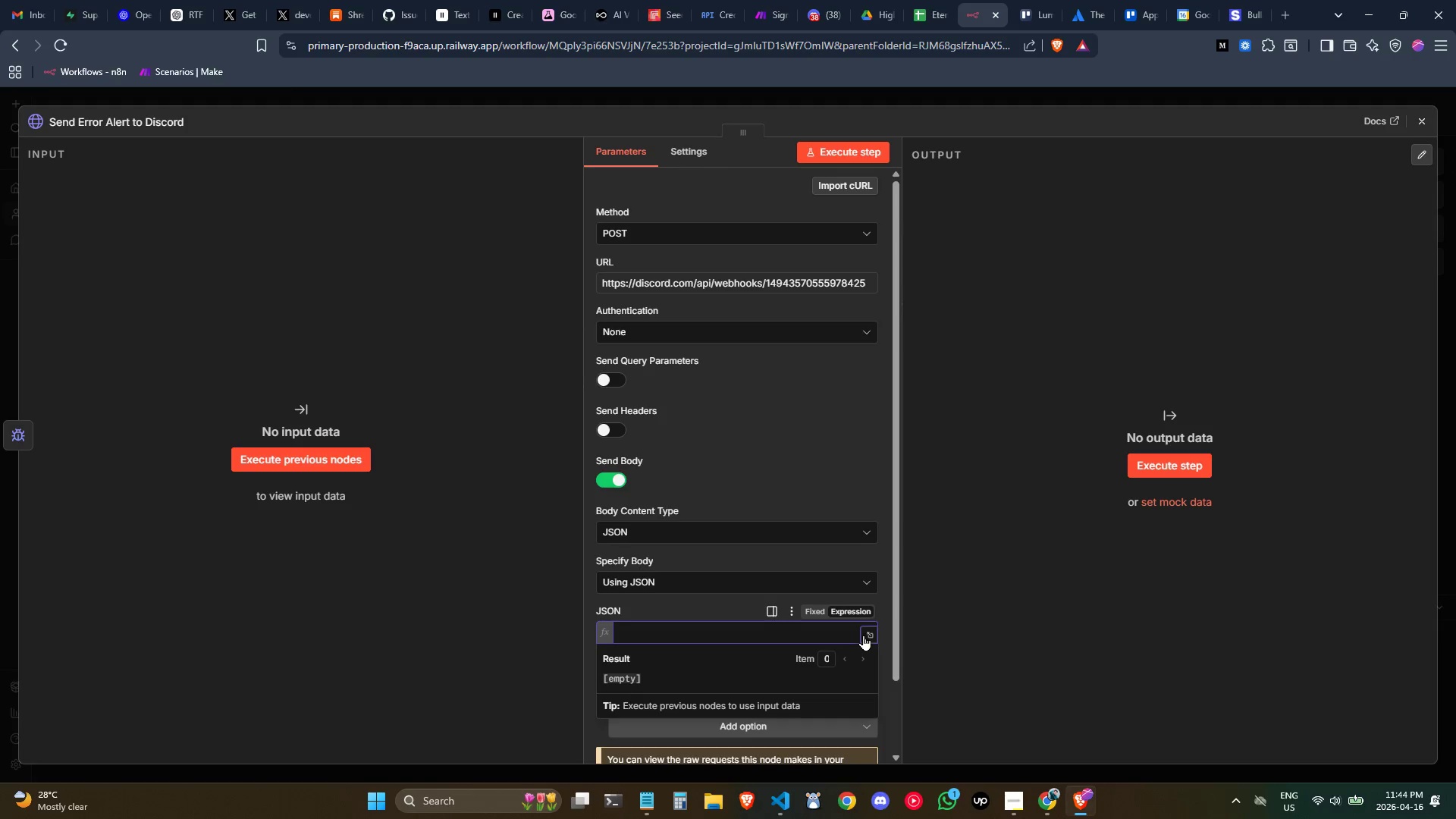 
left_click([866, 635])
 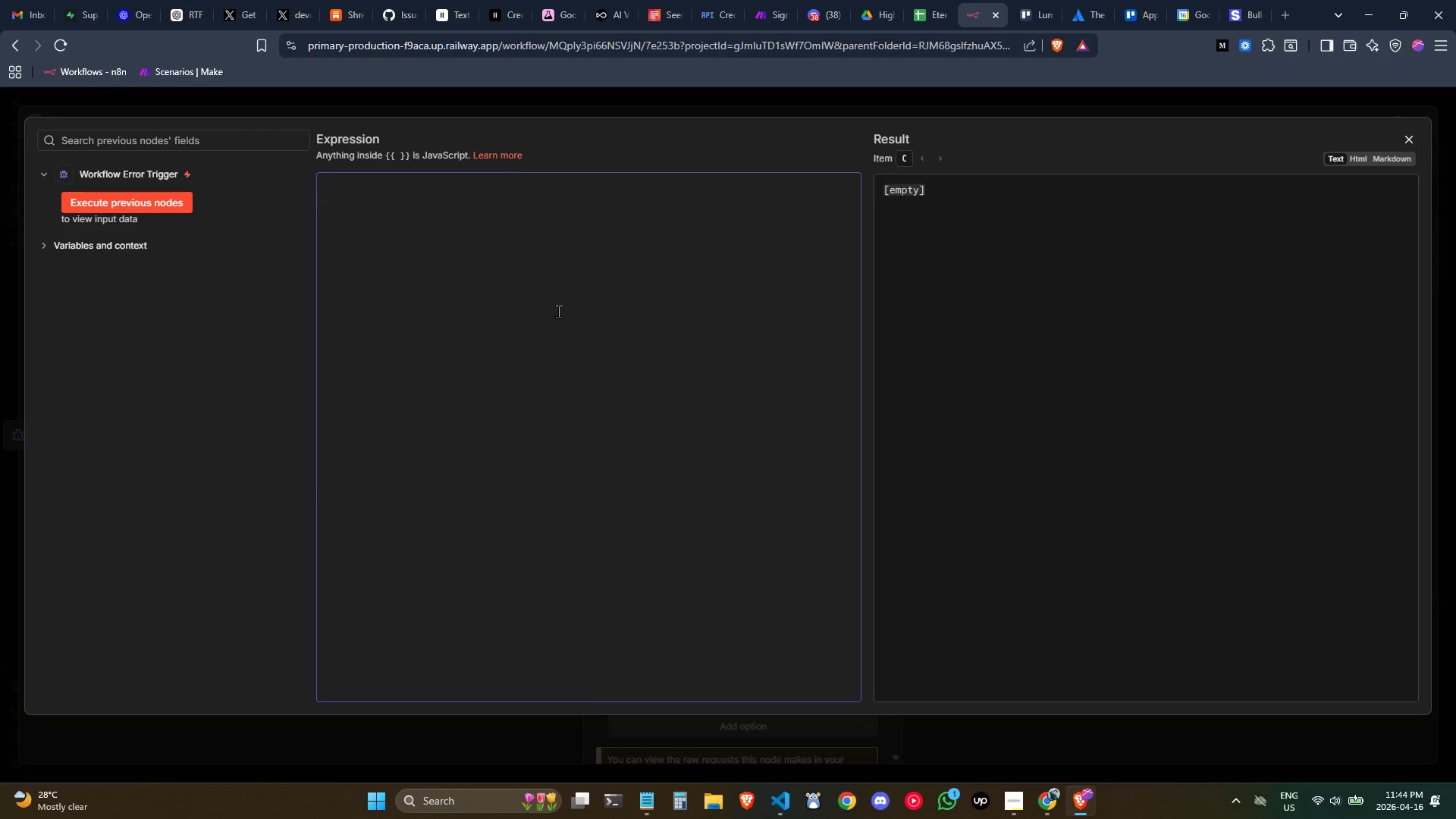 
key(Control+ControlLeft)
 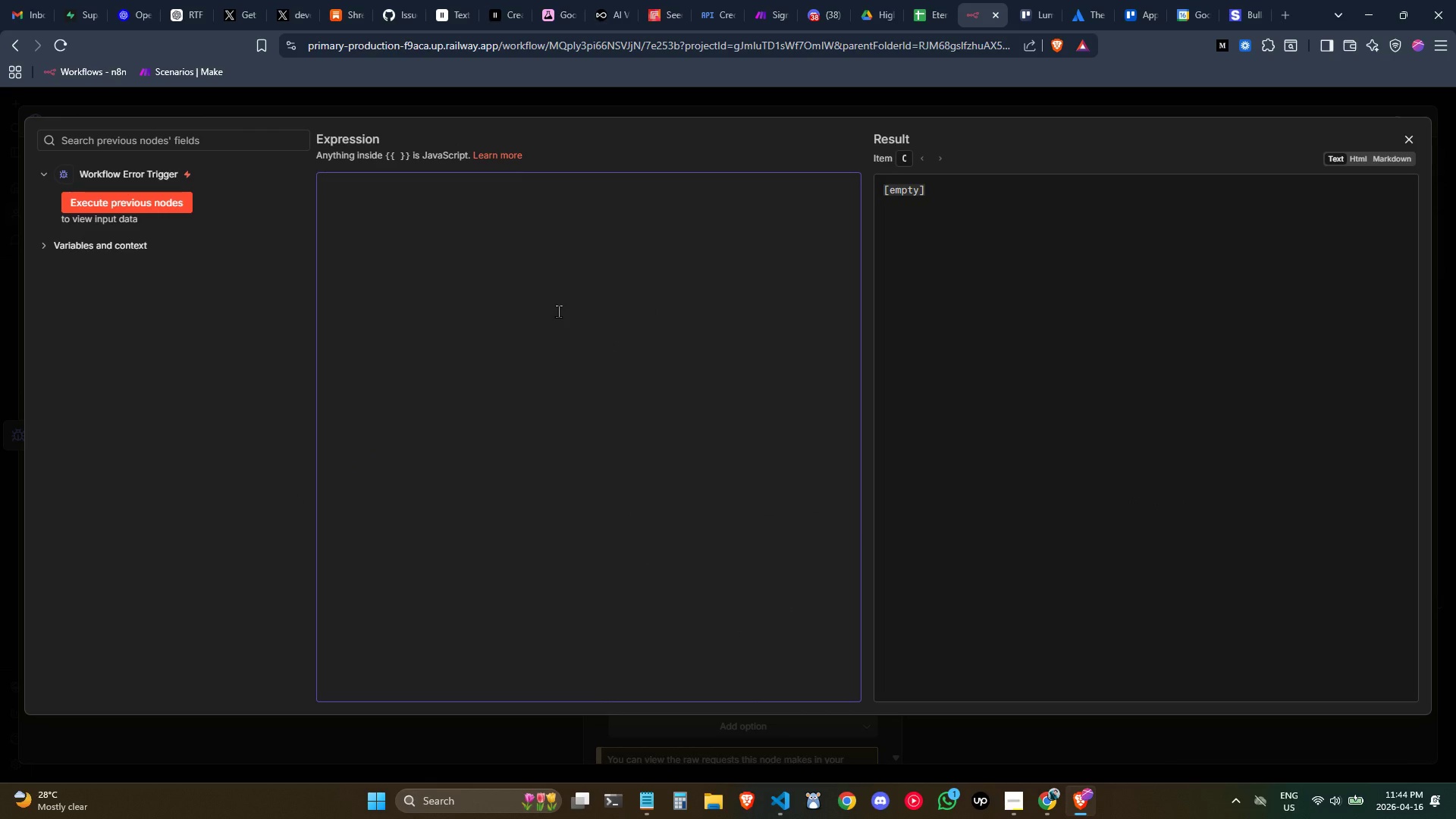 
key(Shift+BracketLeft)
 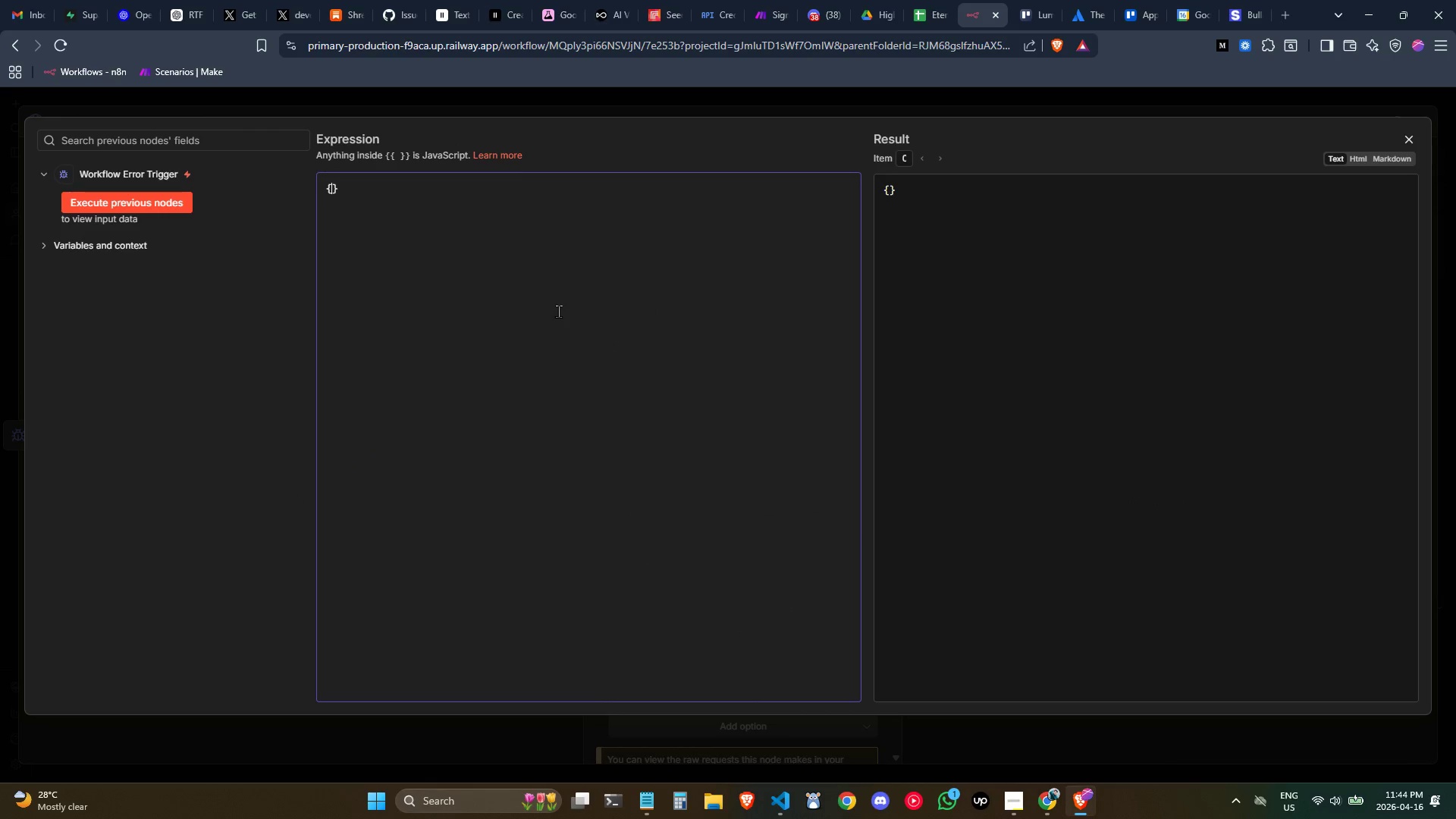 
key(Shift+BracketLeft)
 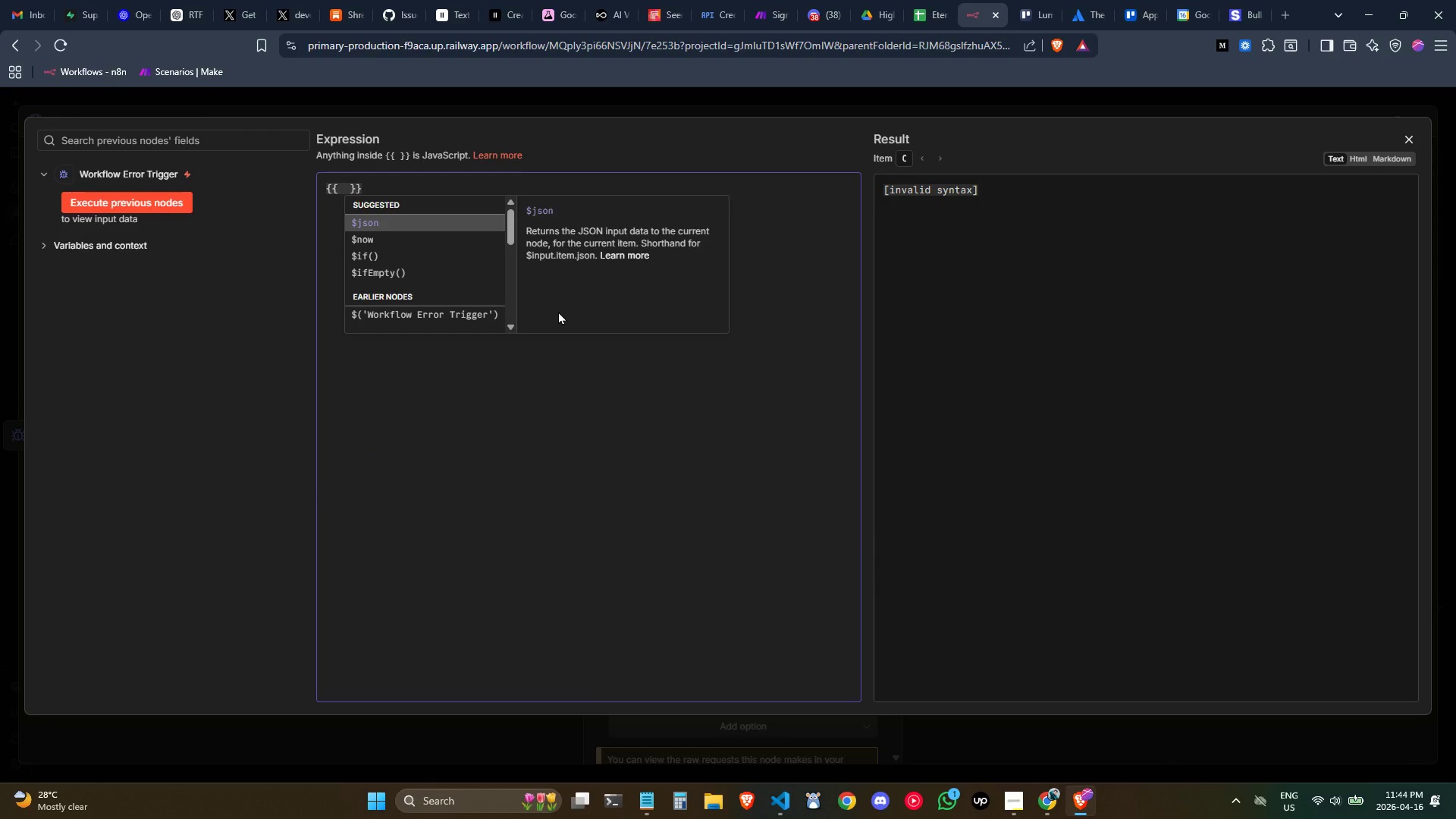 
key(Backspace)
 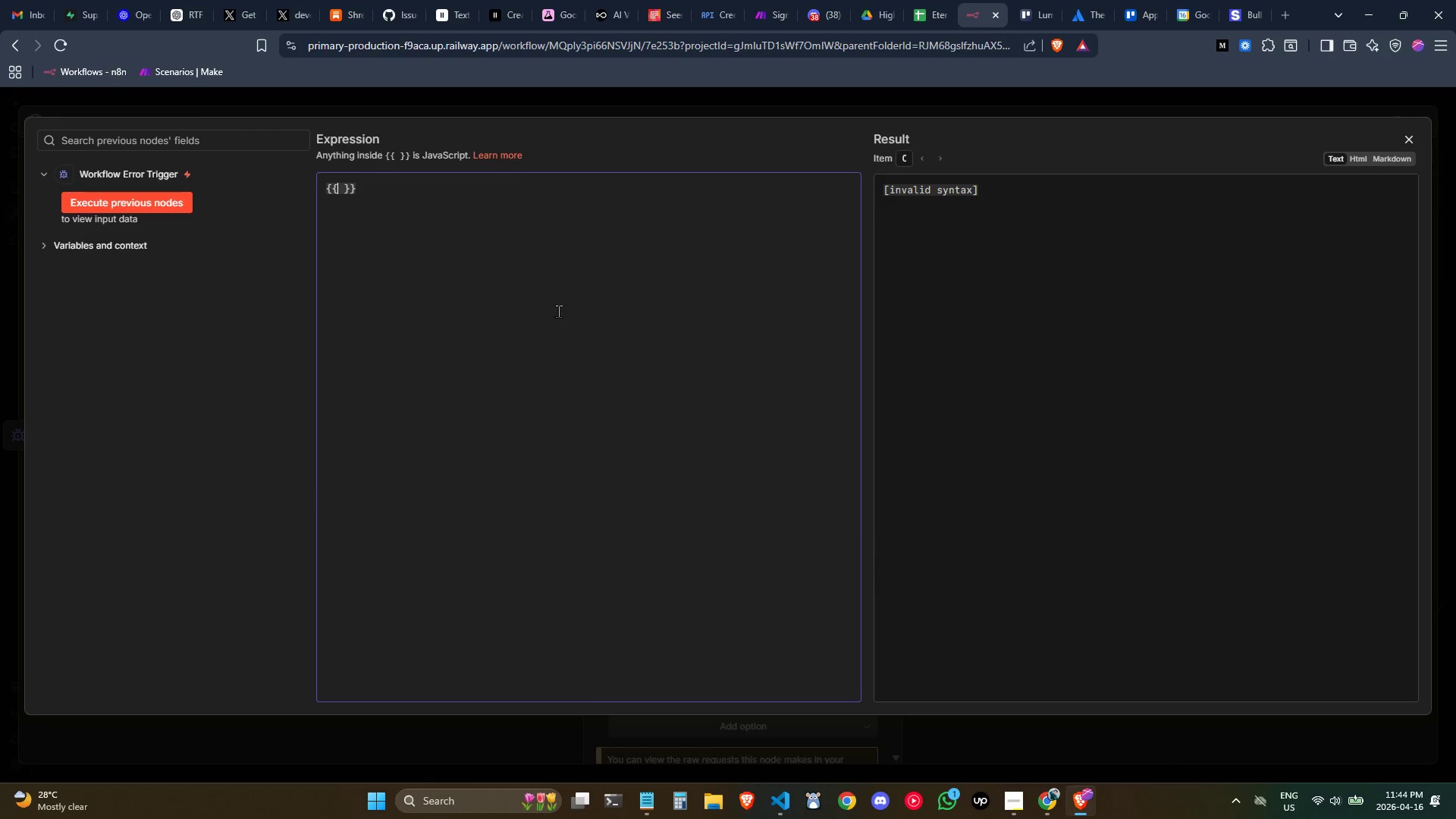 
key(Backspace)
 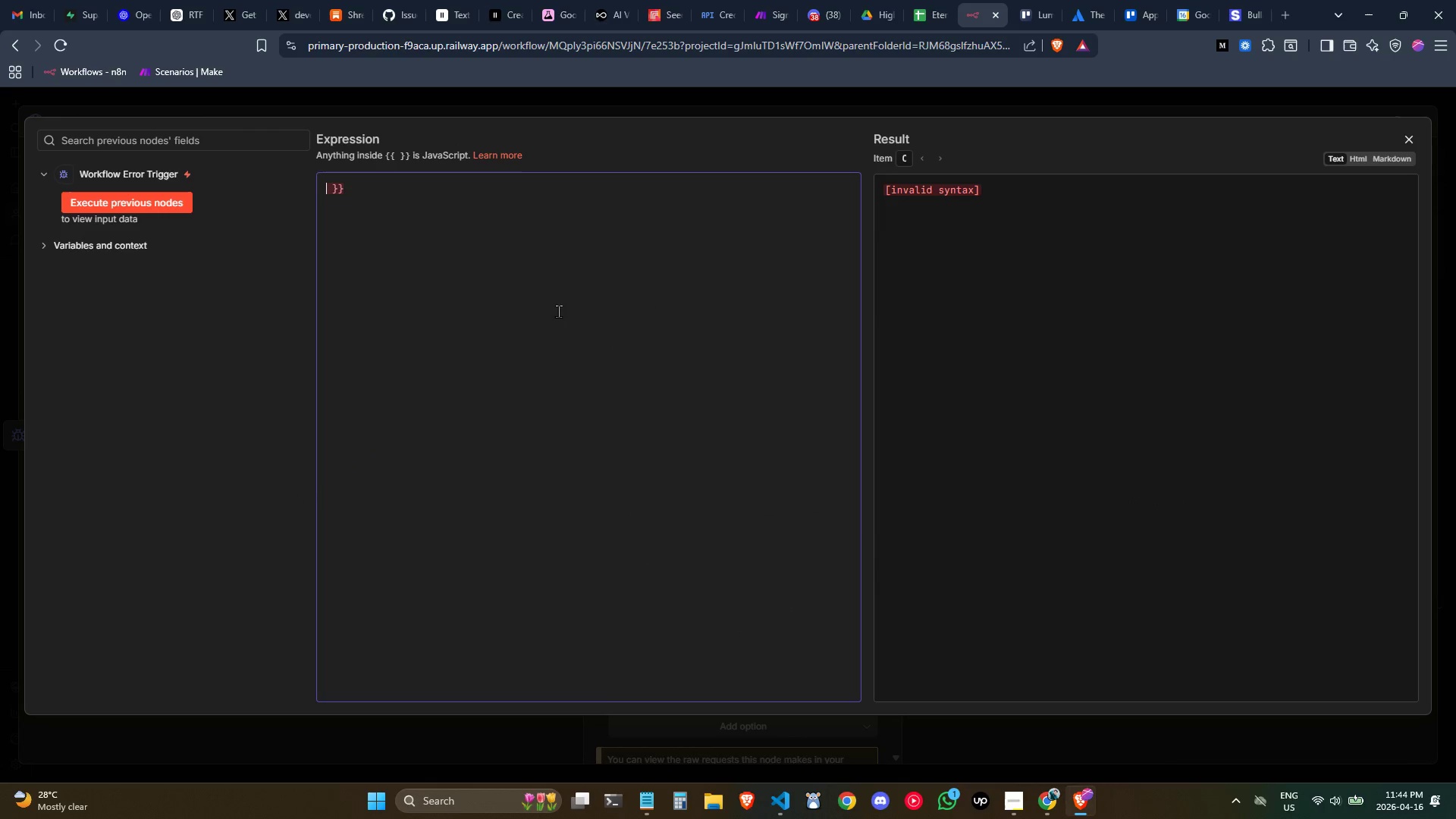 
key(Backspace)
 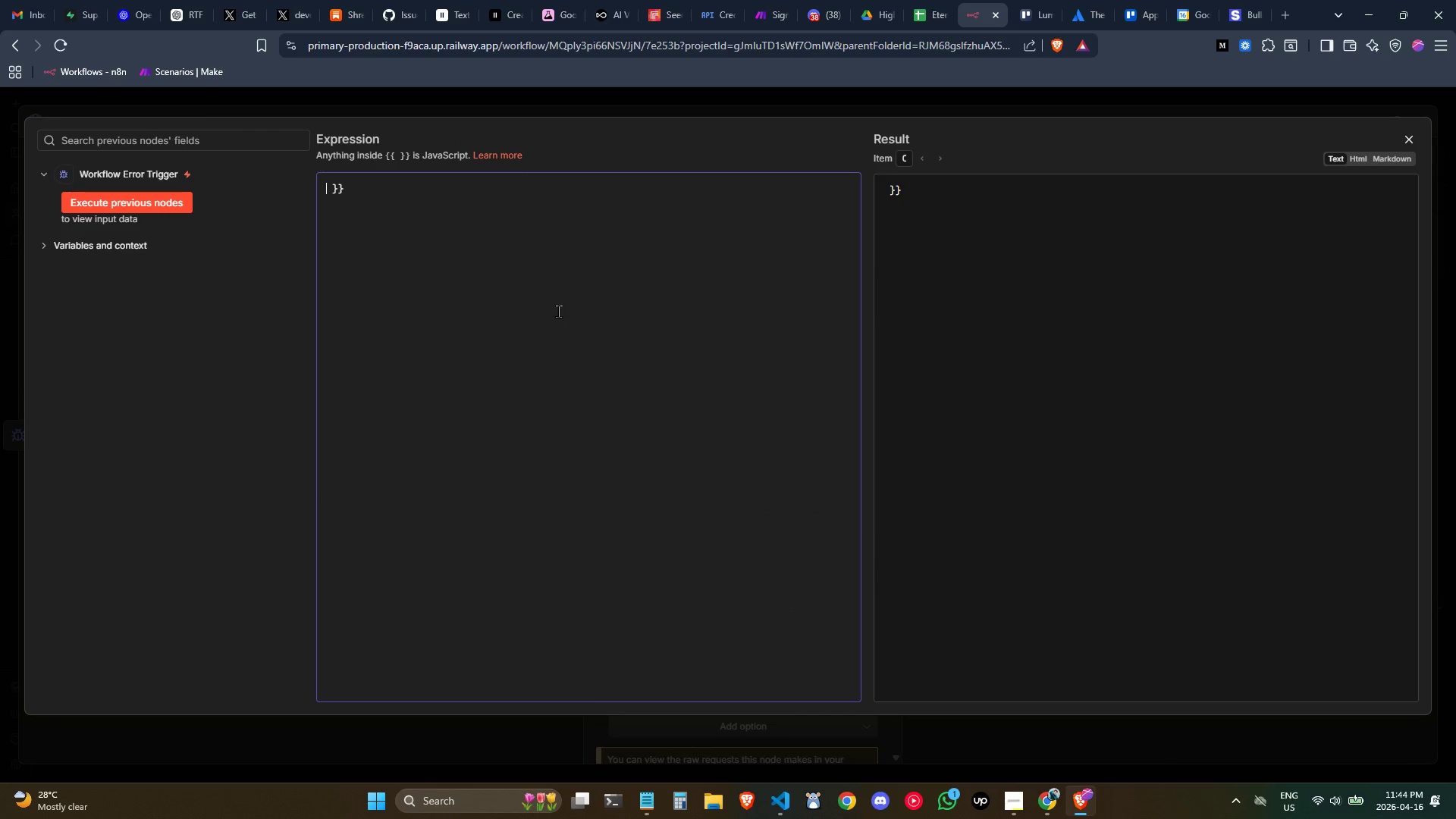 
key(ArrowRight)
 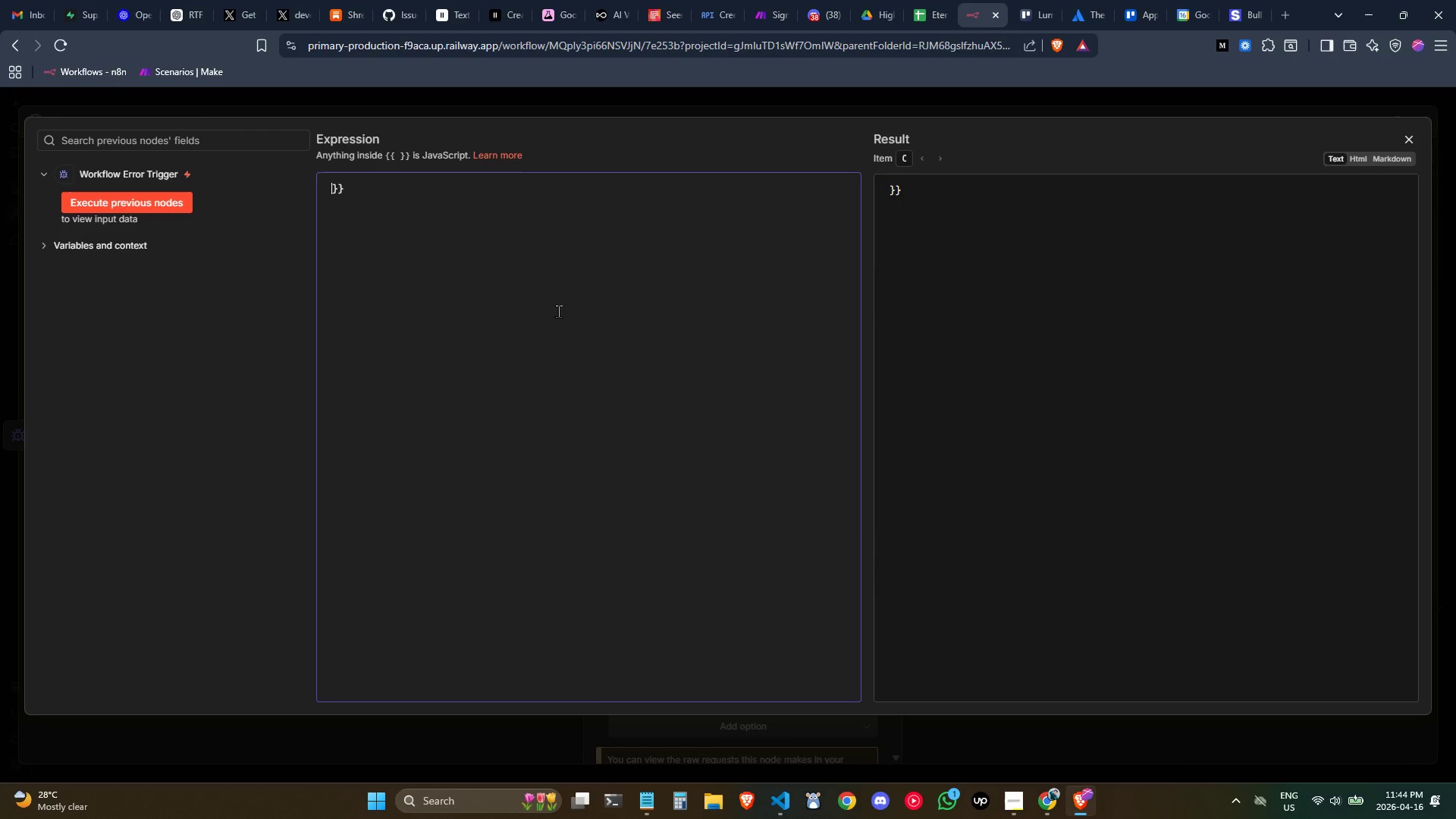 
key(ArrowRight)
 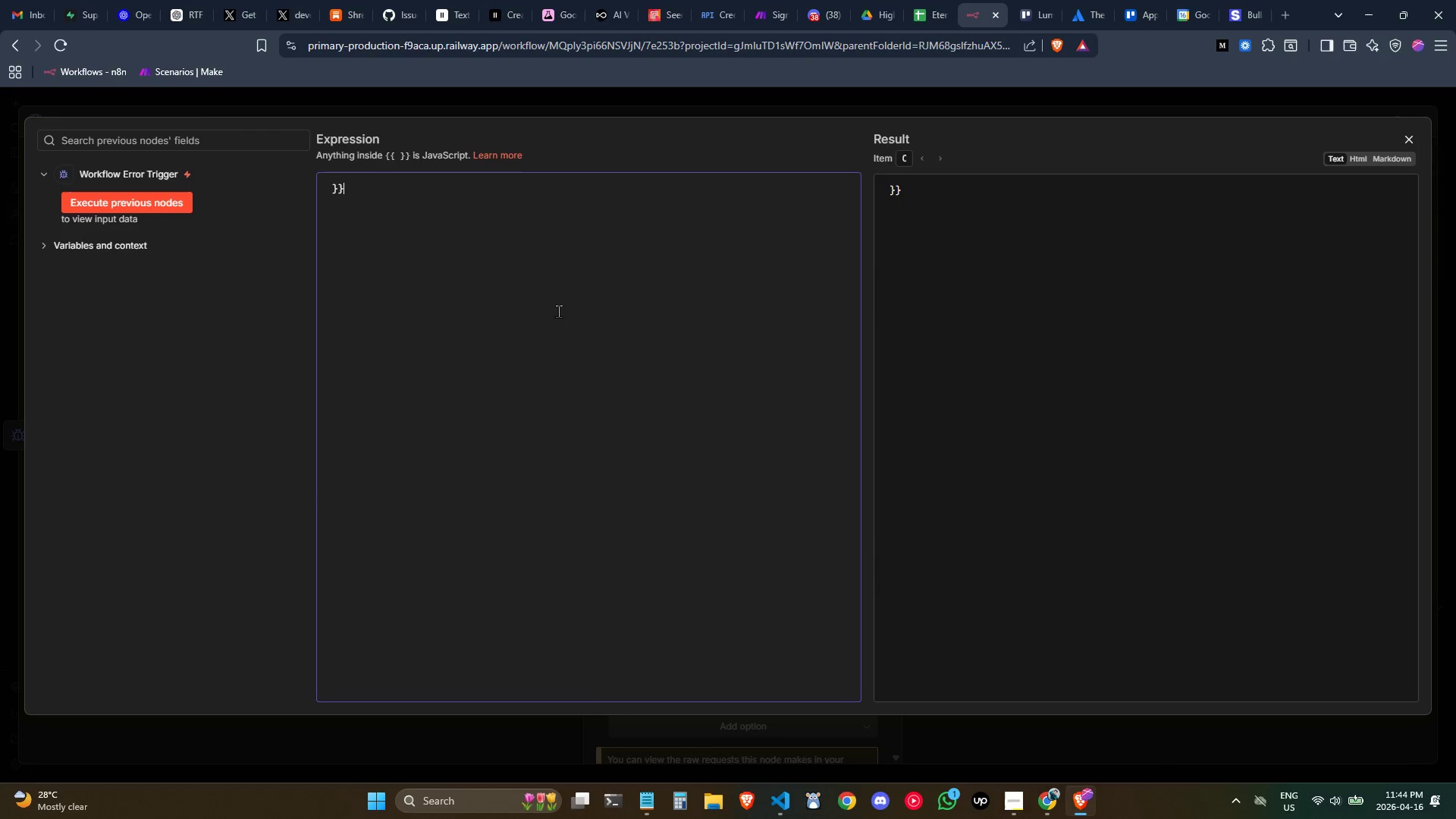 
key(Control+ArrowRight)
 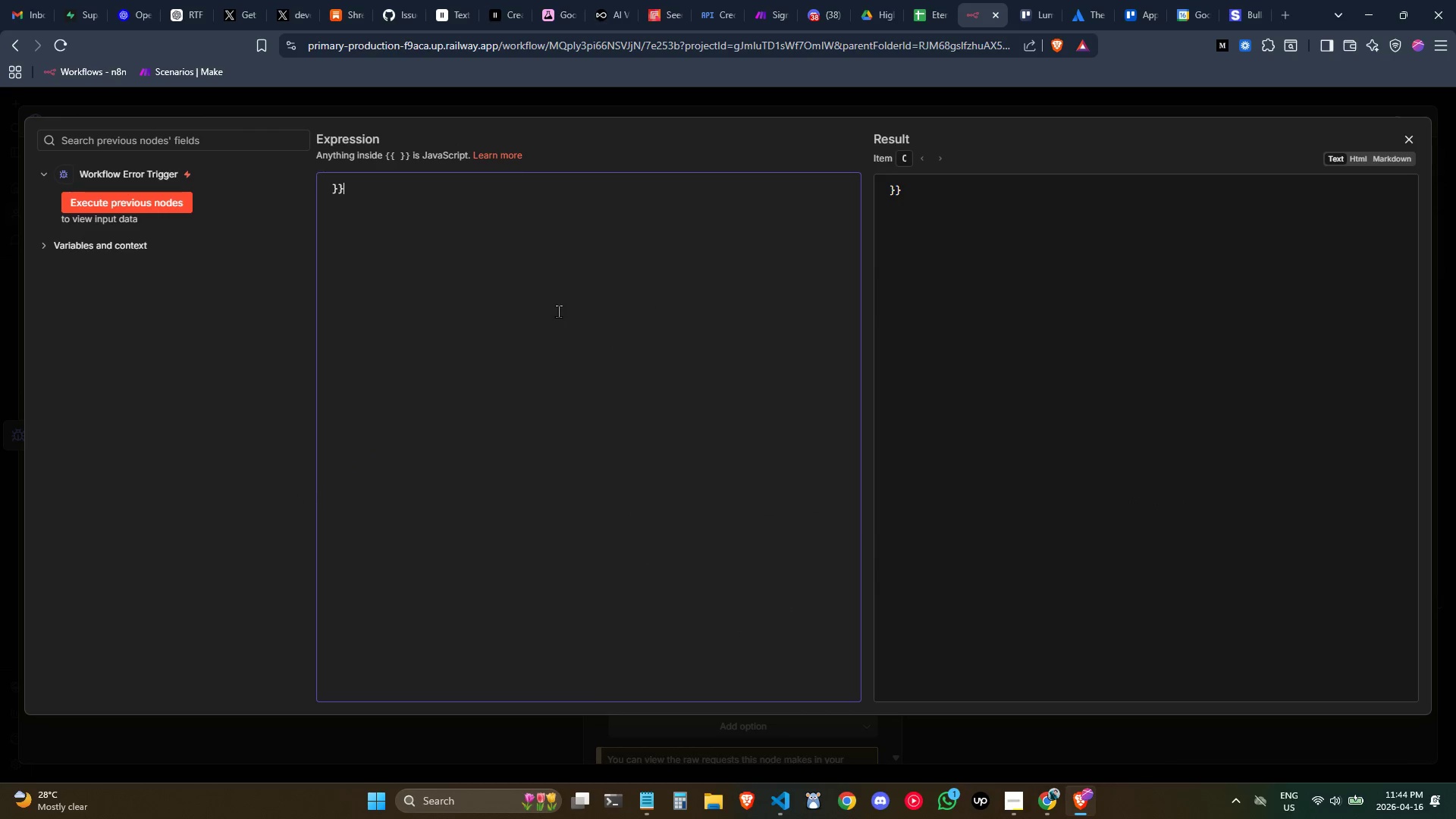 
key(Control+ArrowRight)
 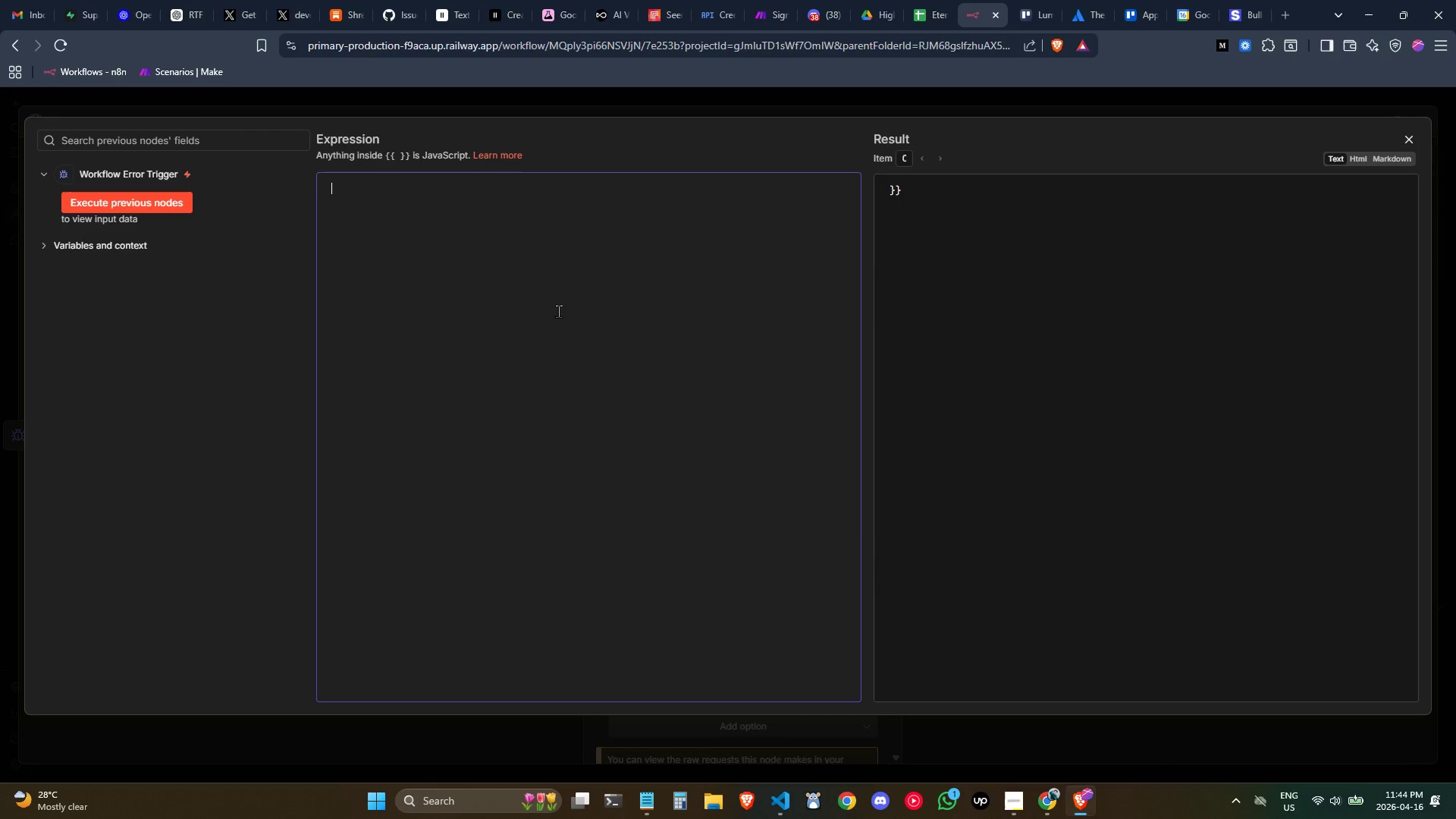 
key(Control+Backspace)
 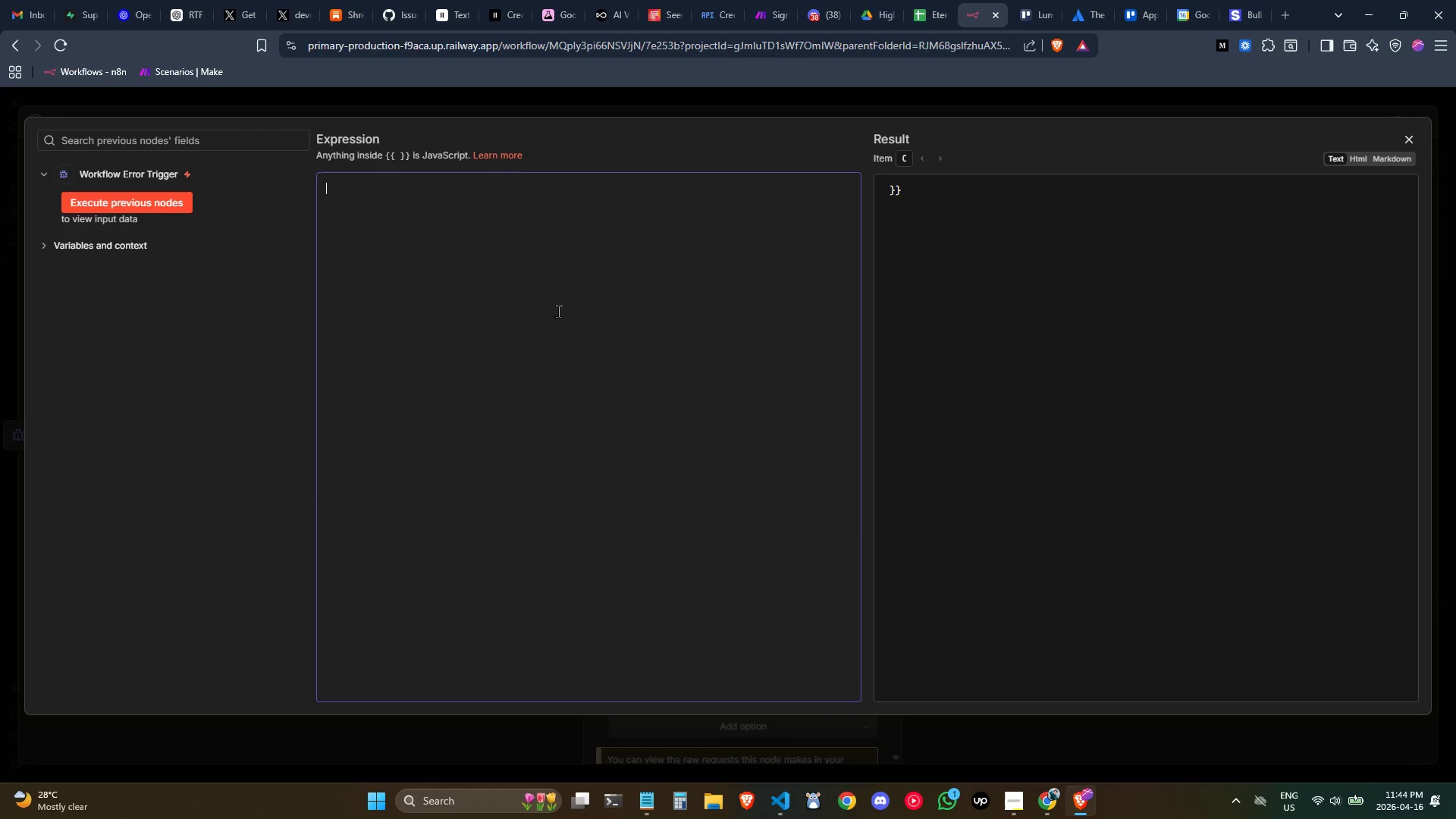 
key(Control+Backspace)
 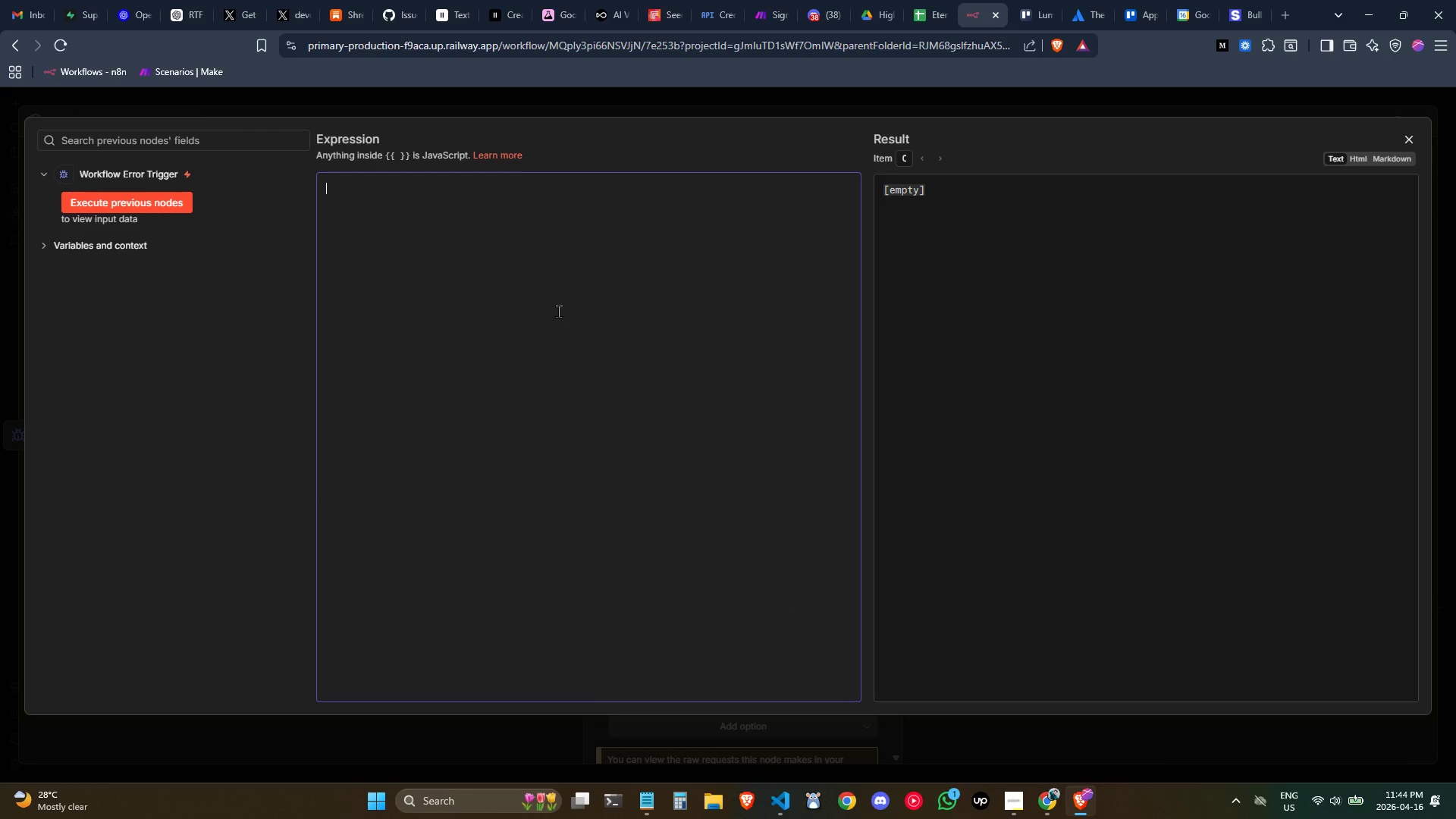 
key(Shift+BracketLeft)
 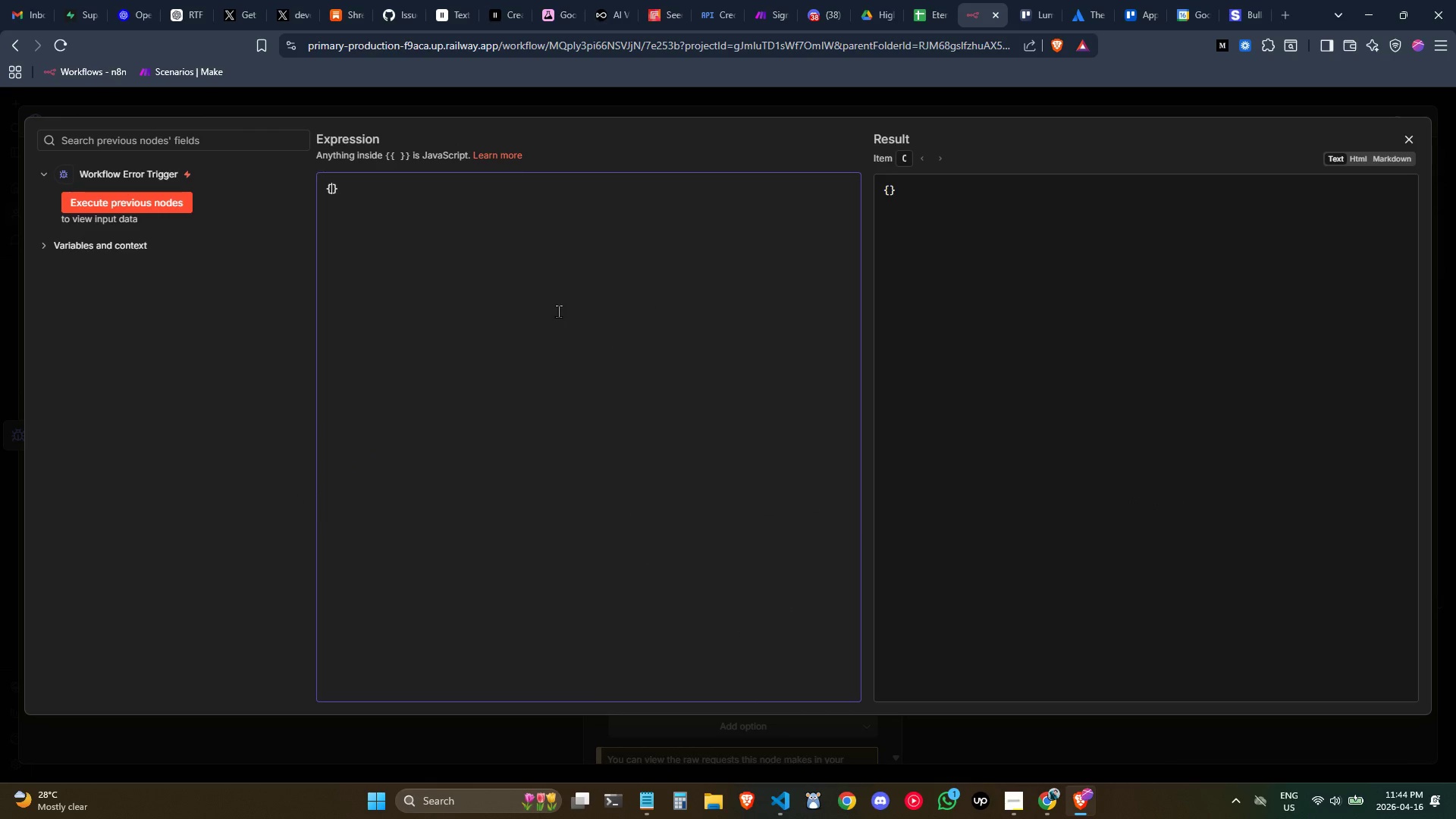 
key(Enter)
 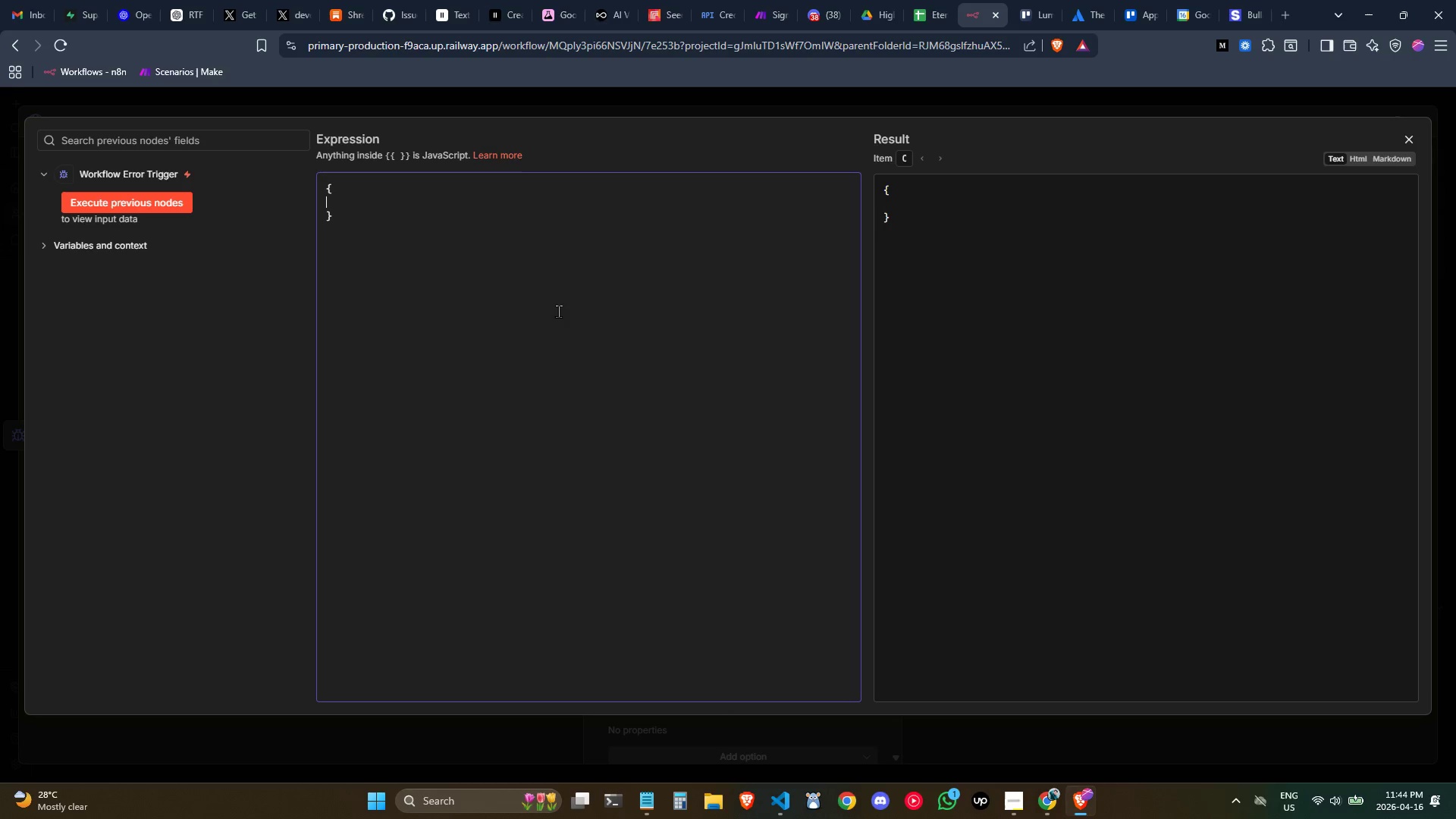 
key(Tab)
type("username)
 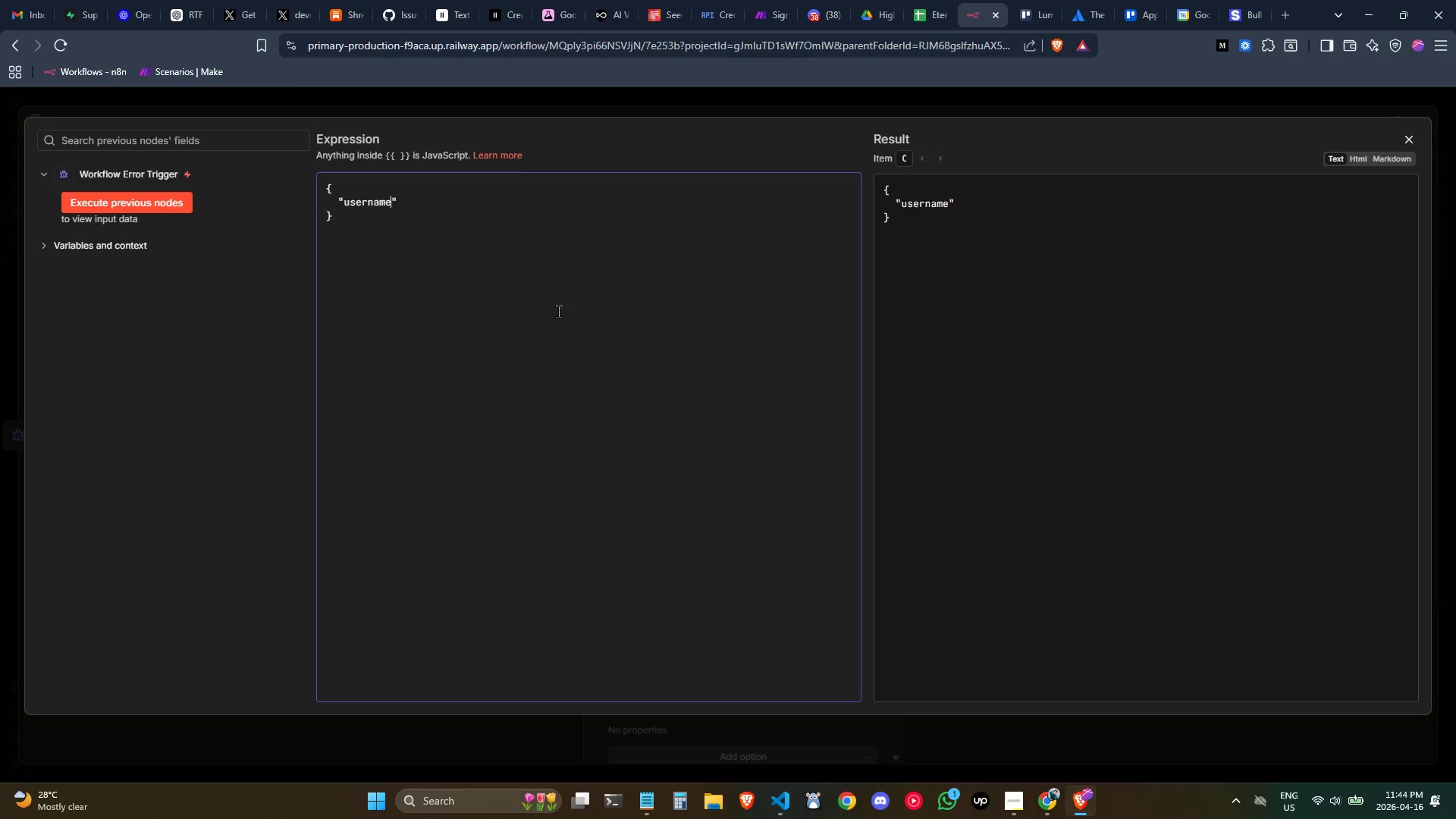 
key(ArrowRight)
 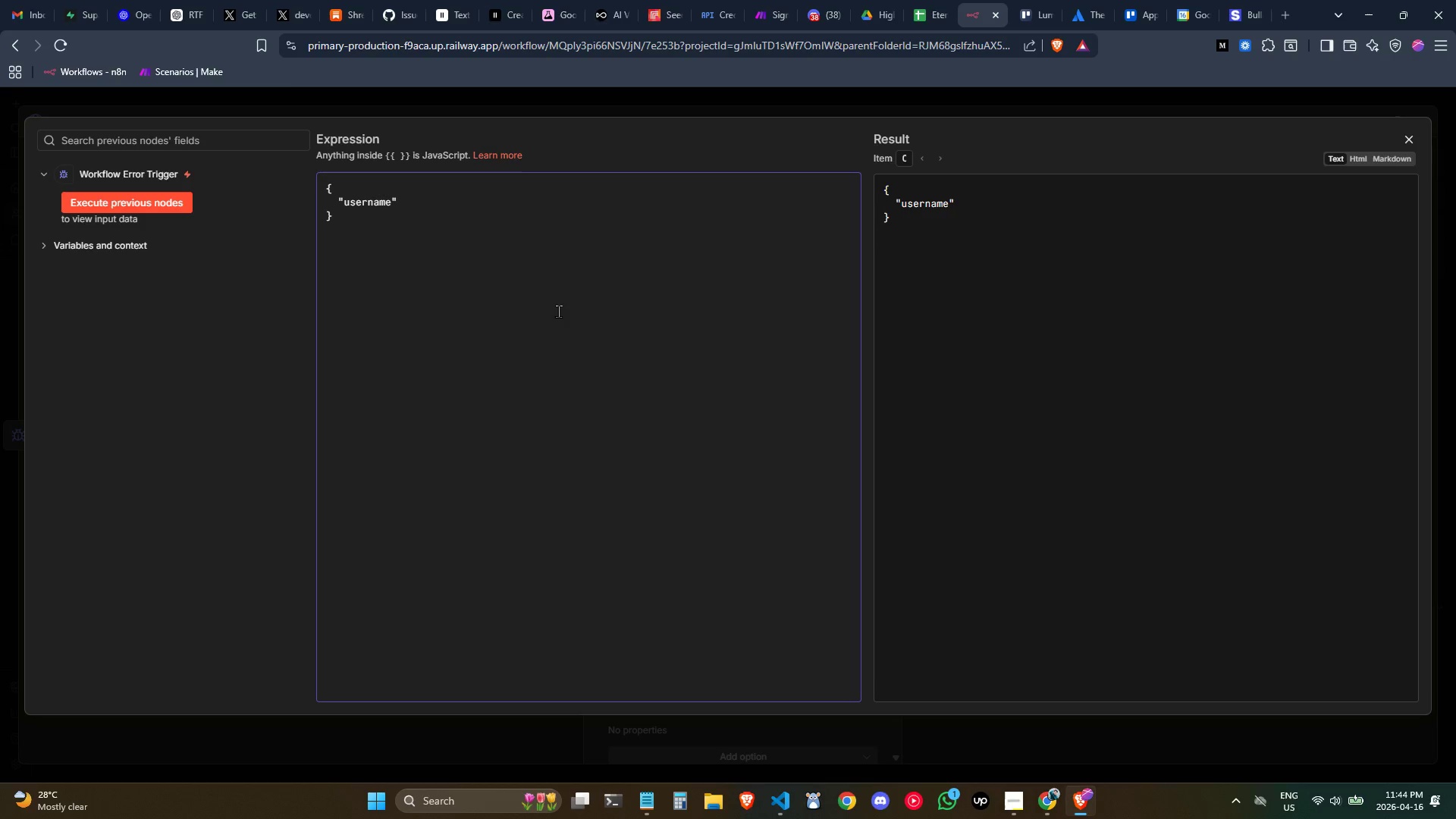 
key(Shift+Semicolon)
 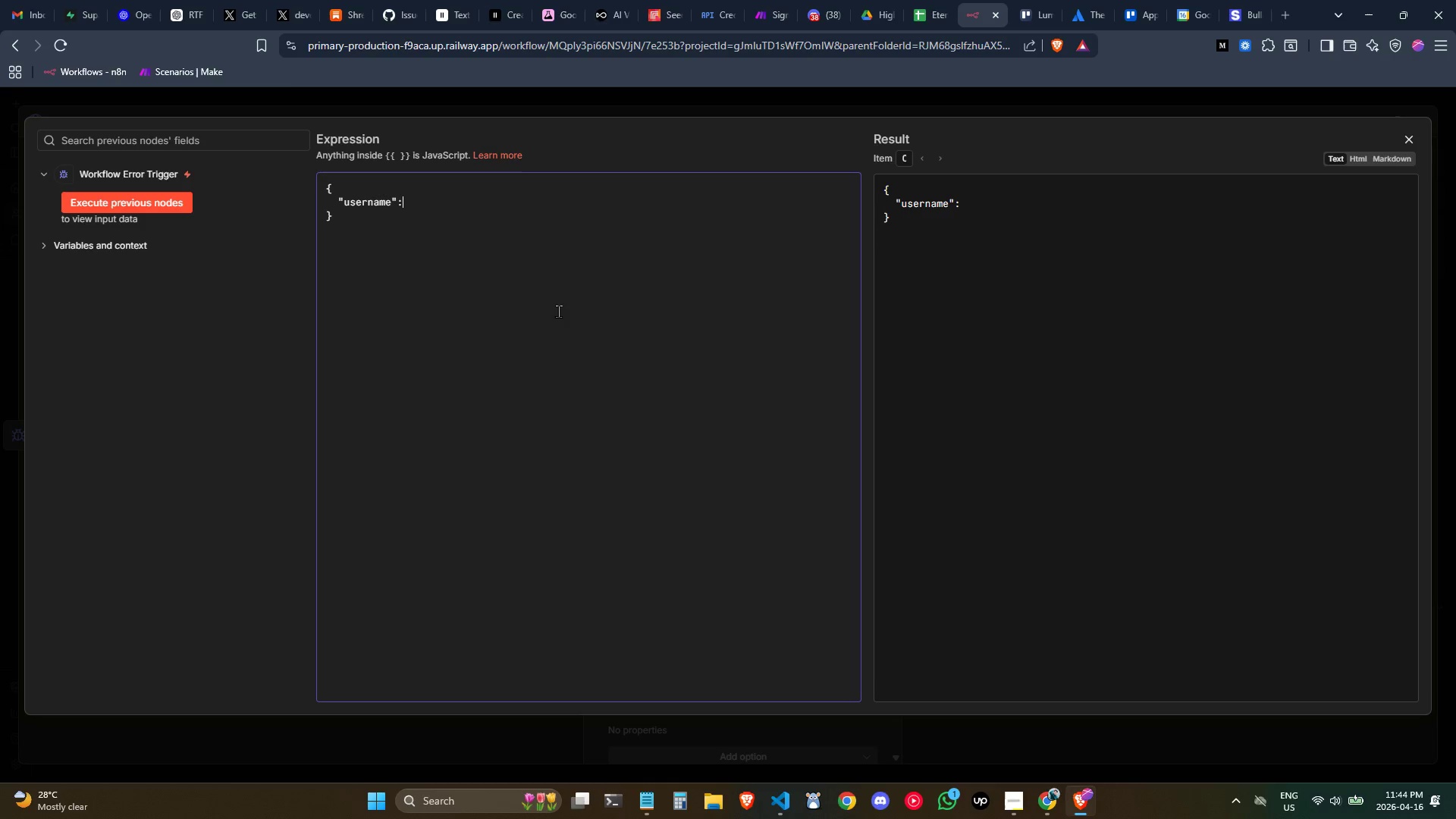 
key(Space)
 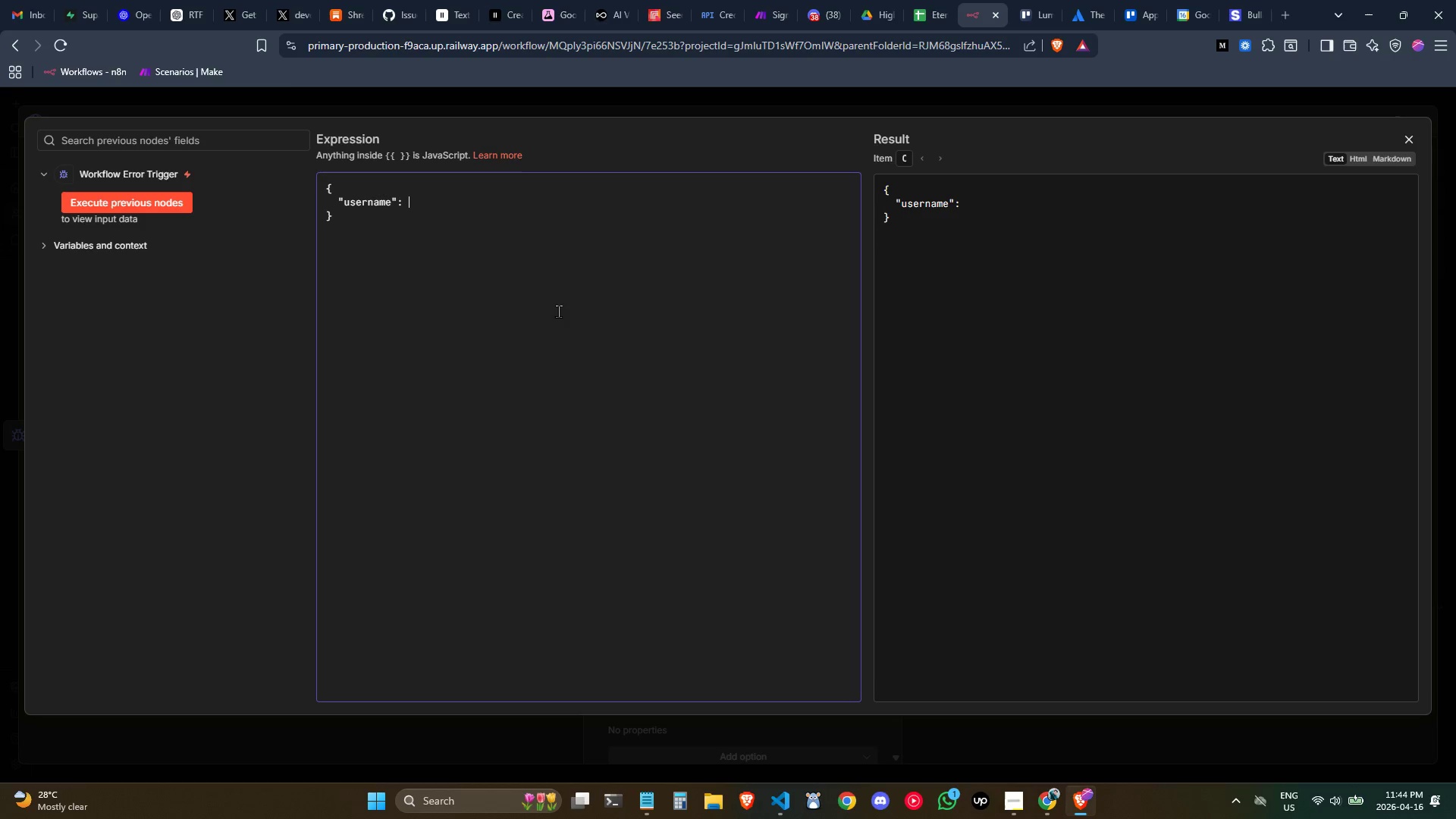 
key(Shift+Quote)
 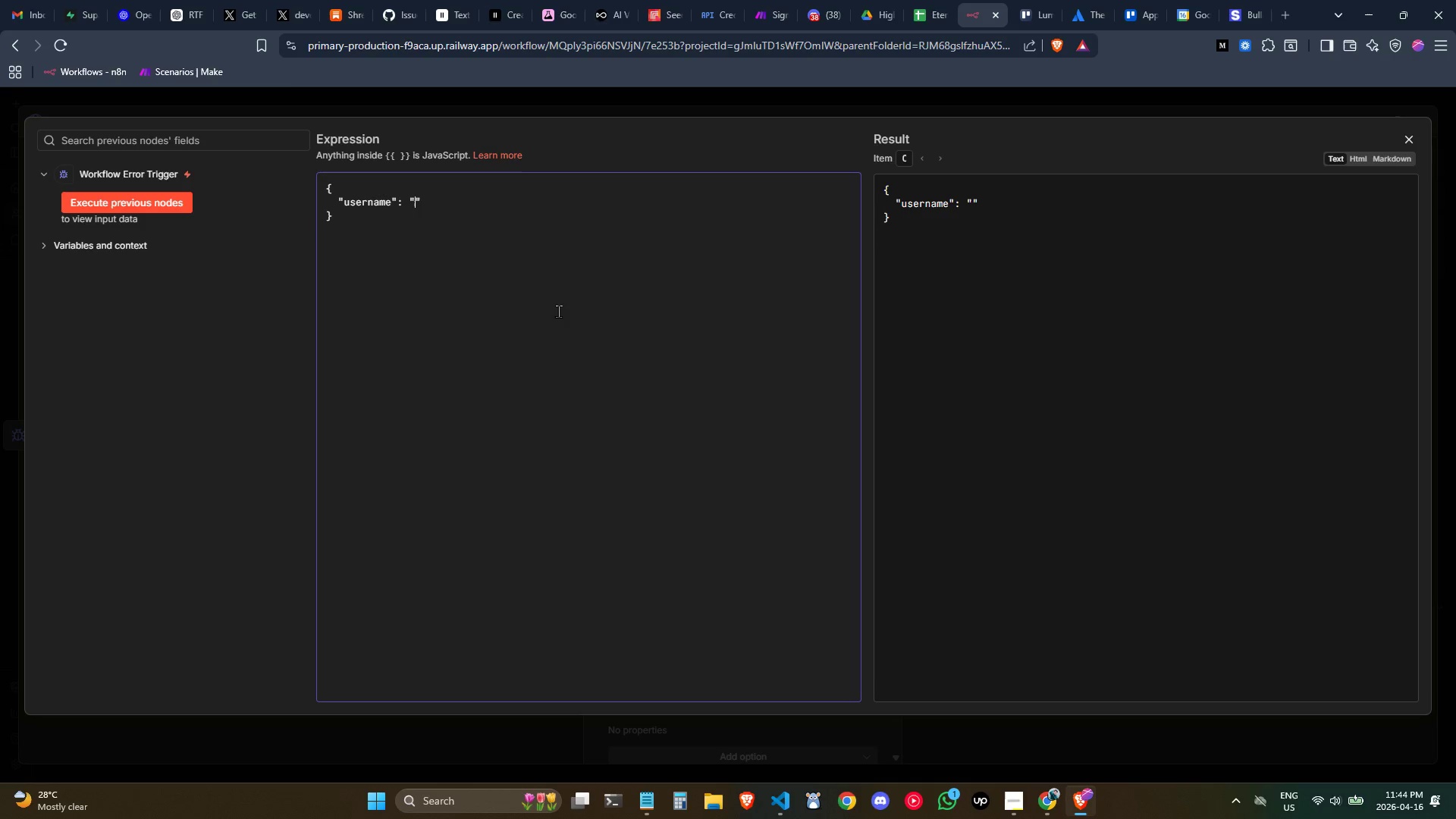 
key(Shift+E)
 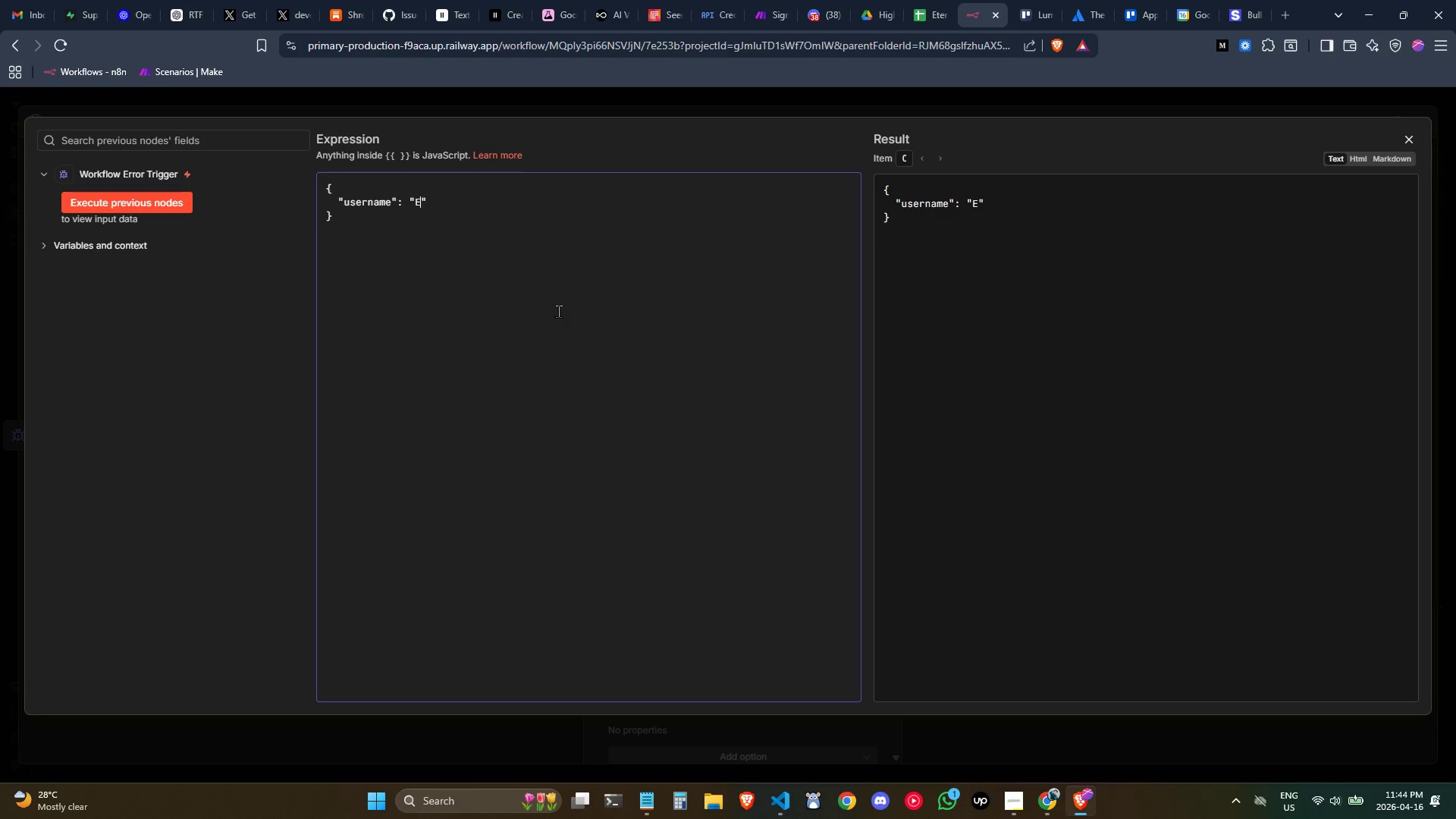 
wait(7.16)
 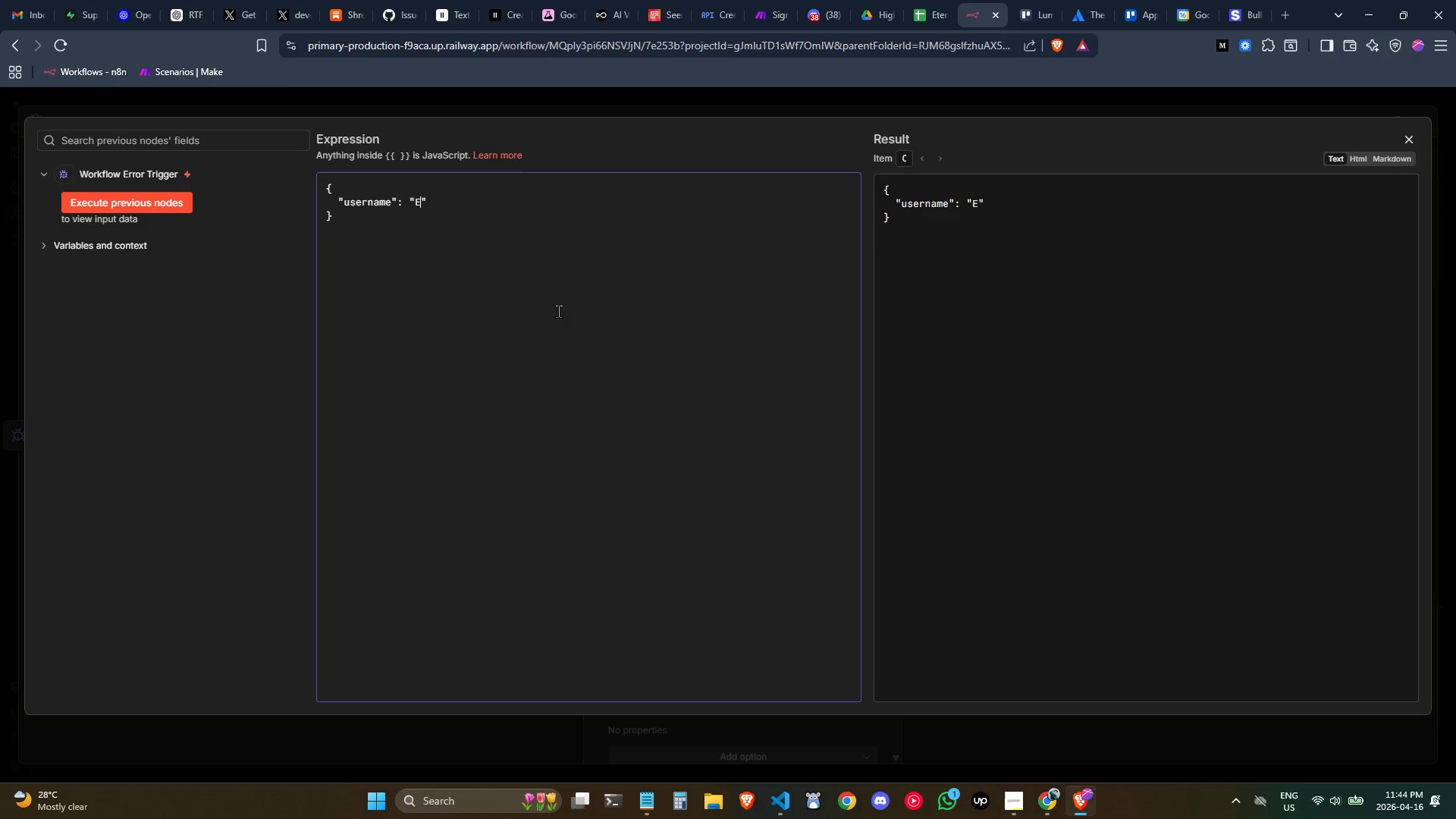 
key(Control+ControlLeft)
 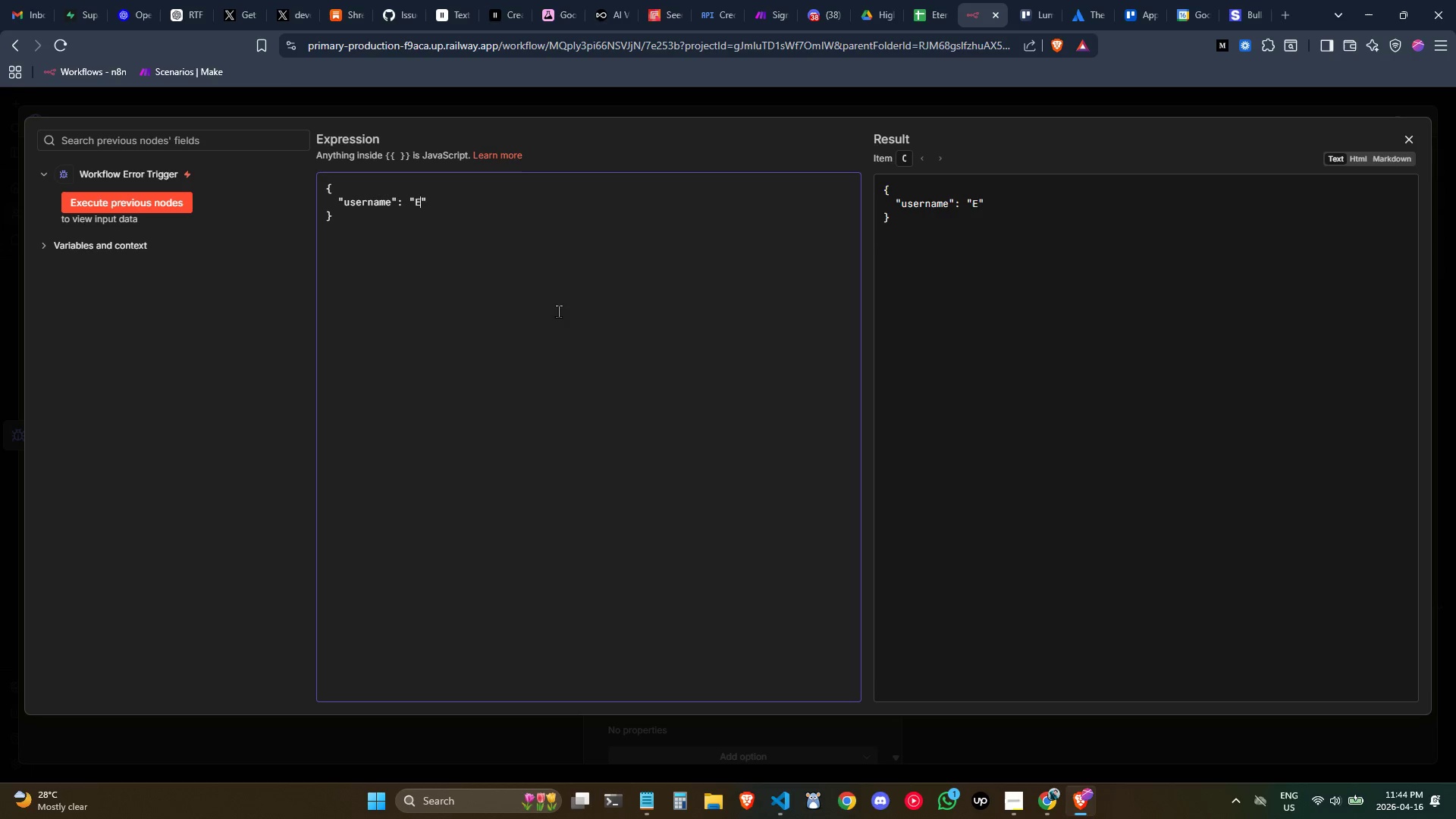 
key(Backspace)
type(Workflow Erroe)
key(Backspace)
 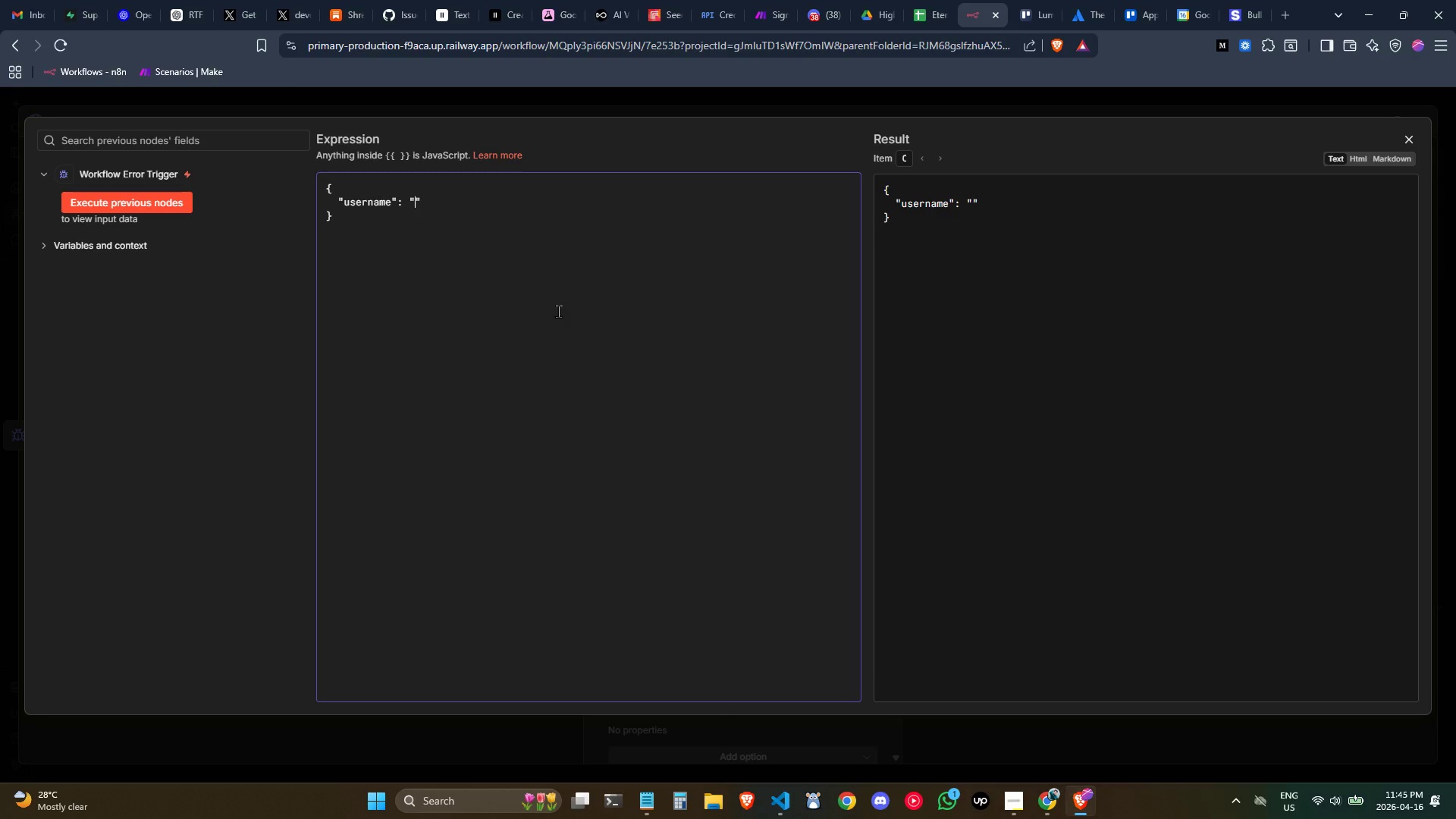 
type(Workflow Error Alert Bot)
 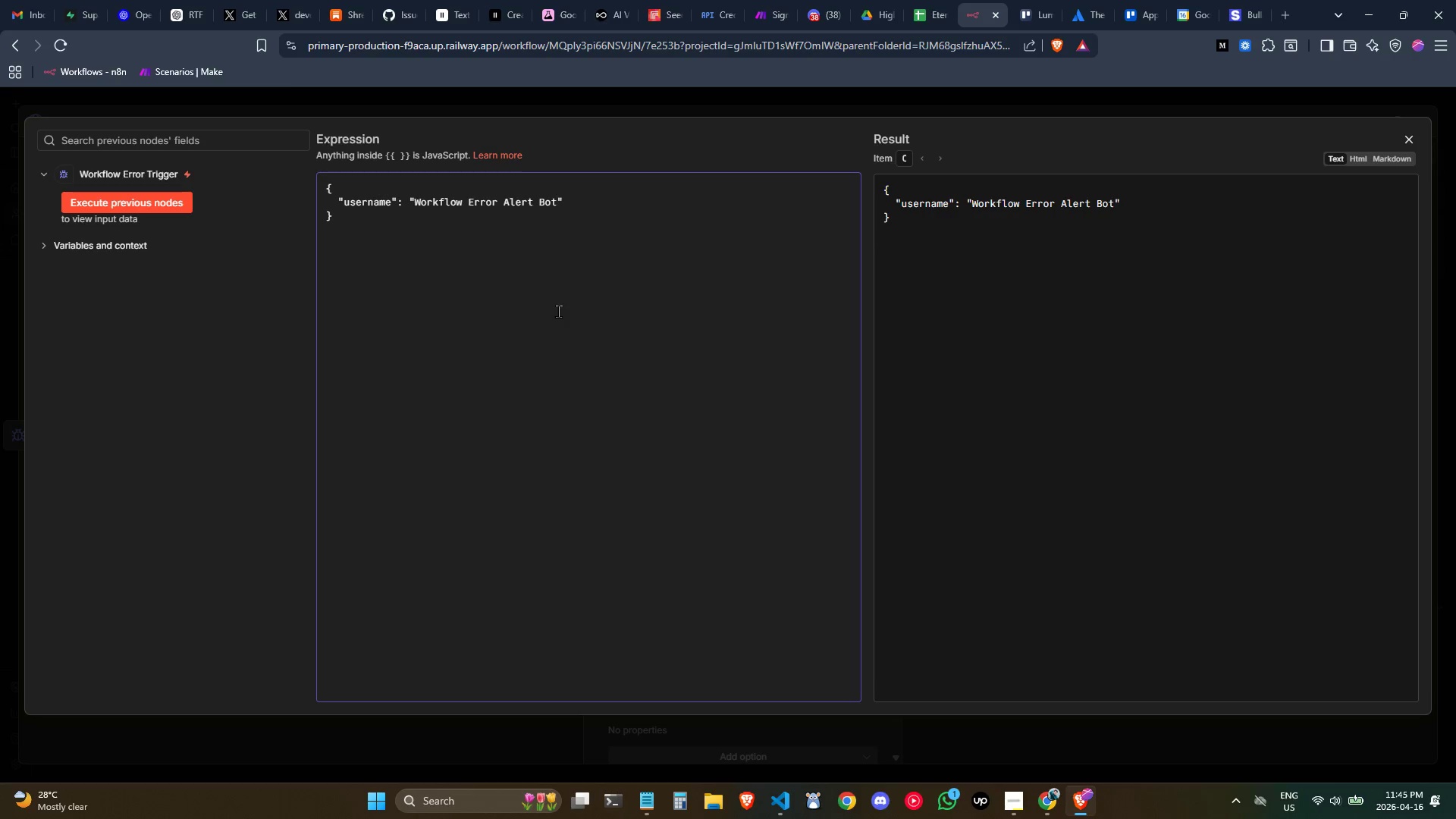 
left_click([611, 212])
 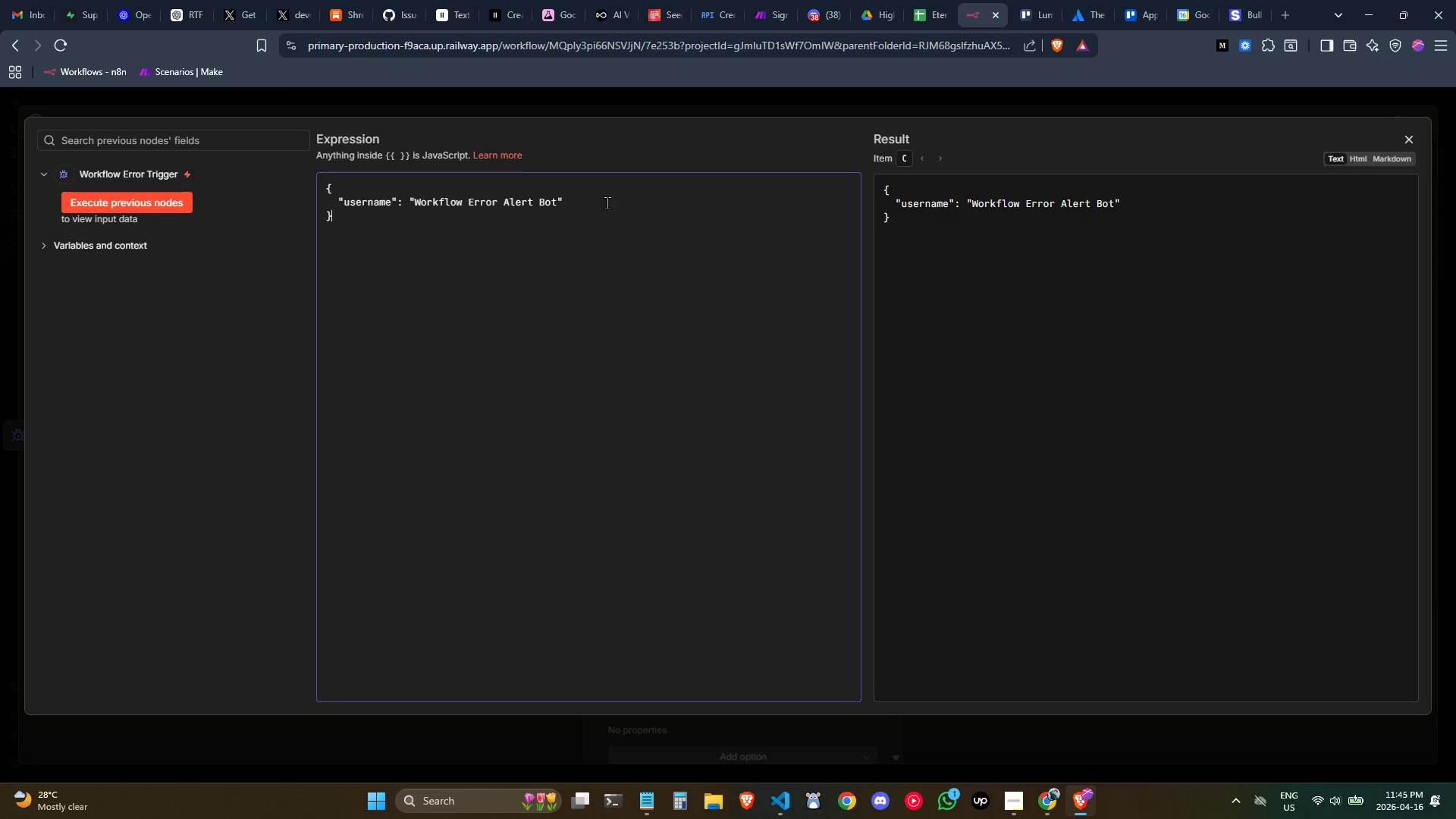 
left_click([607, 202])
 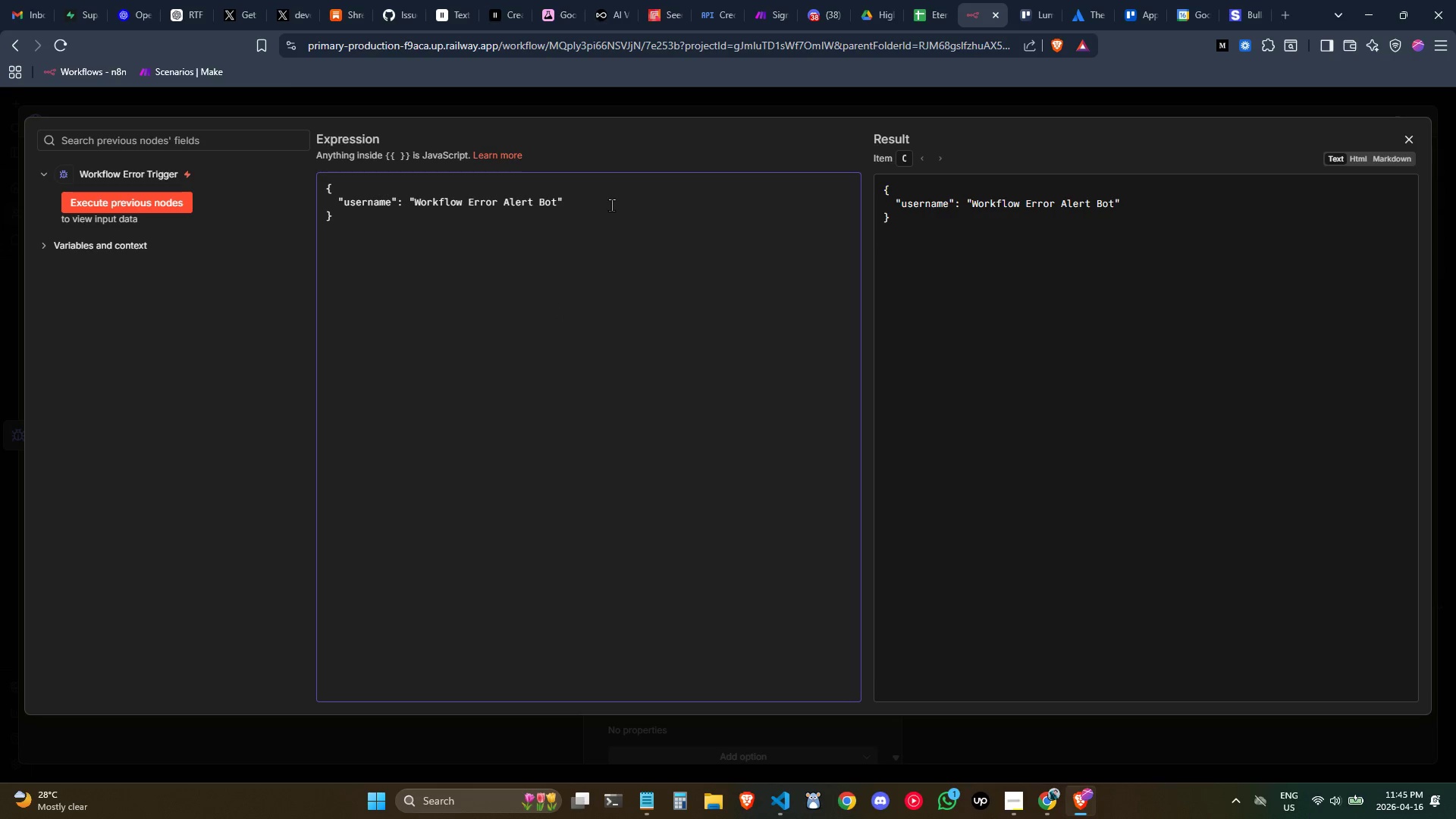 
key(Comma)
 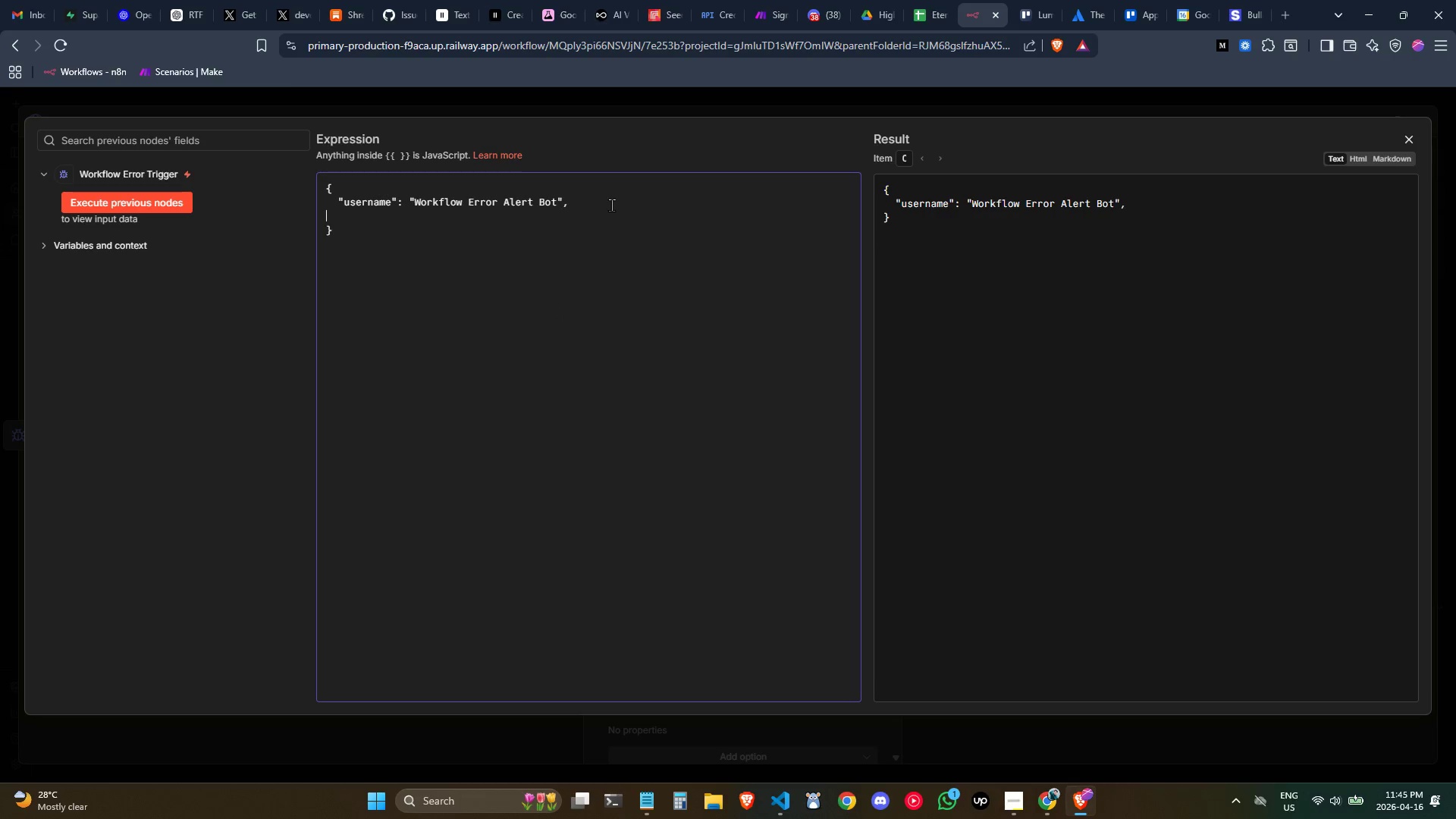 
key(Enter)
 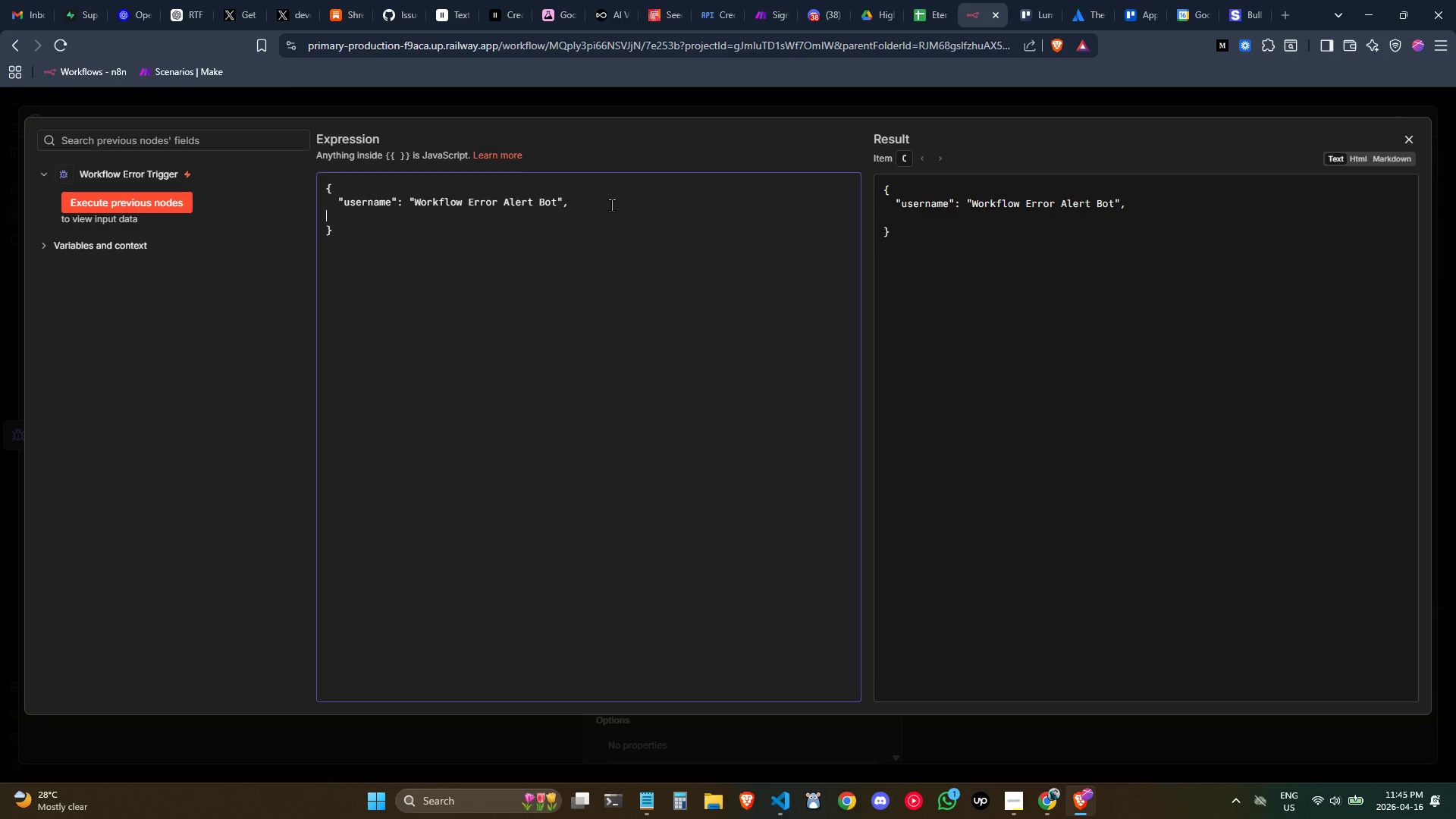 
key(Tab)
 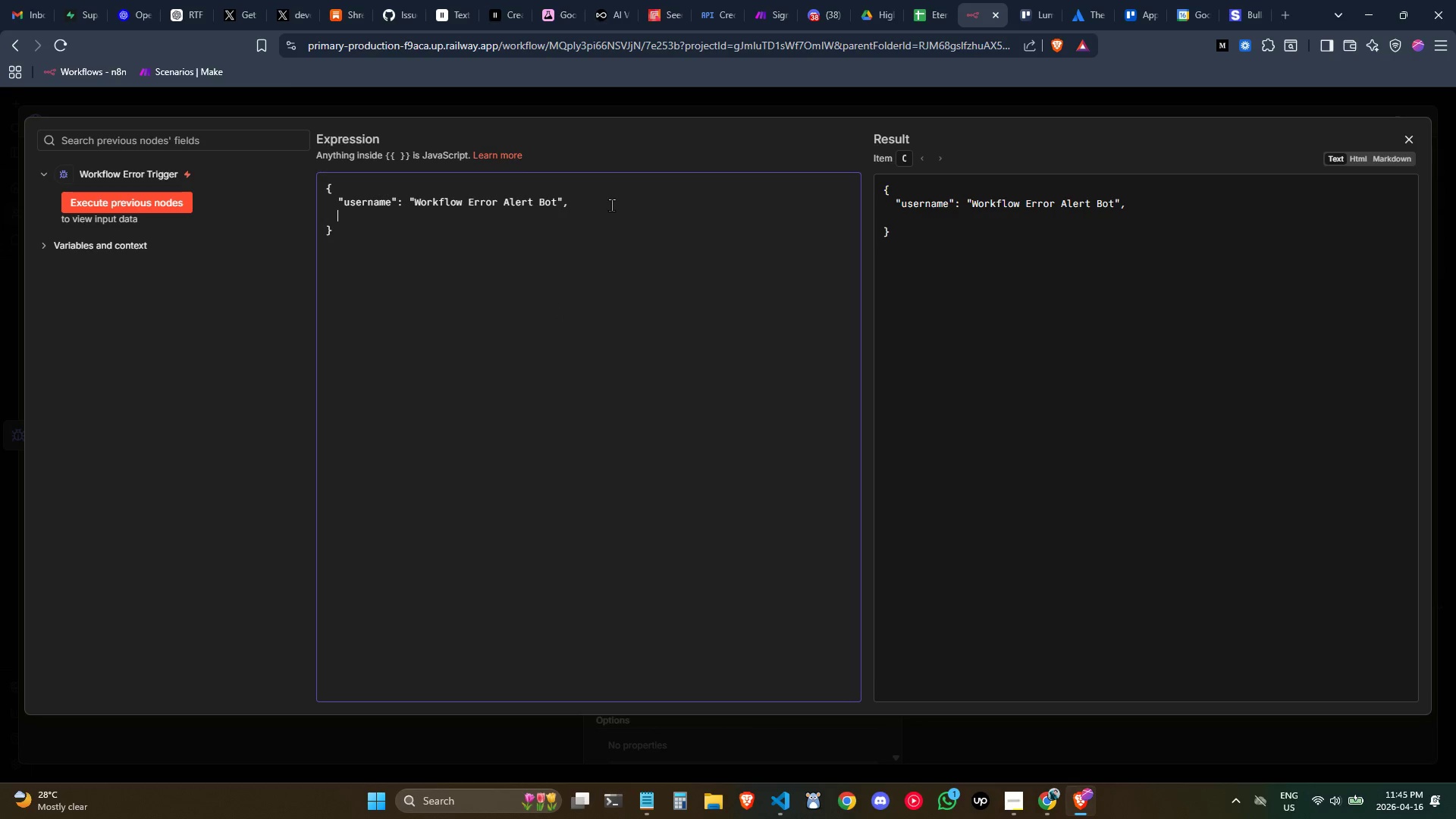 
key(Tab)
 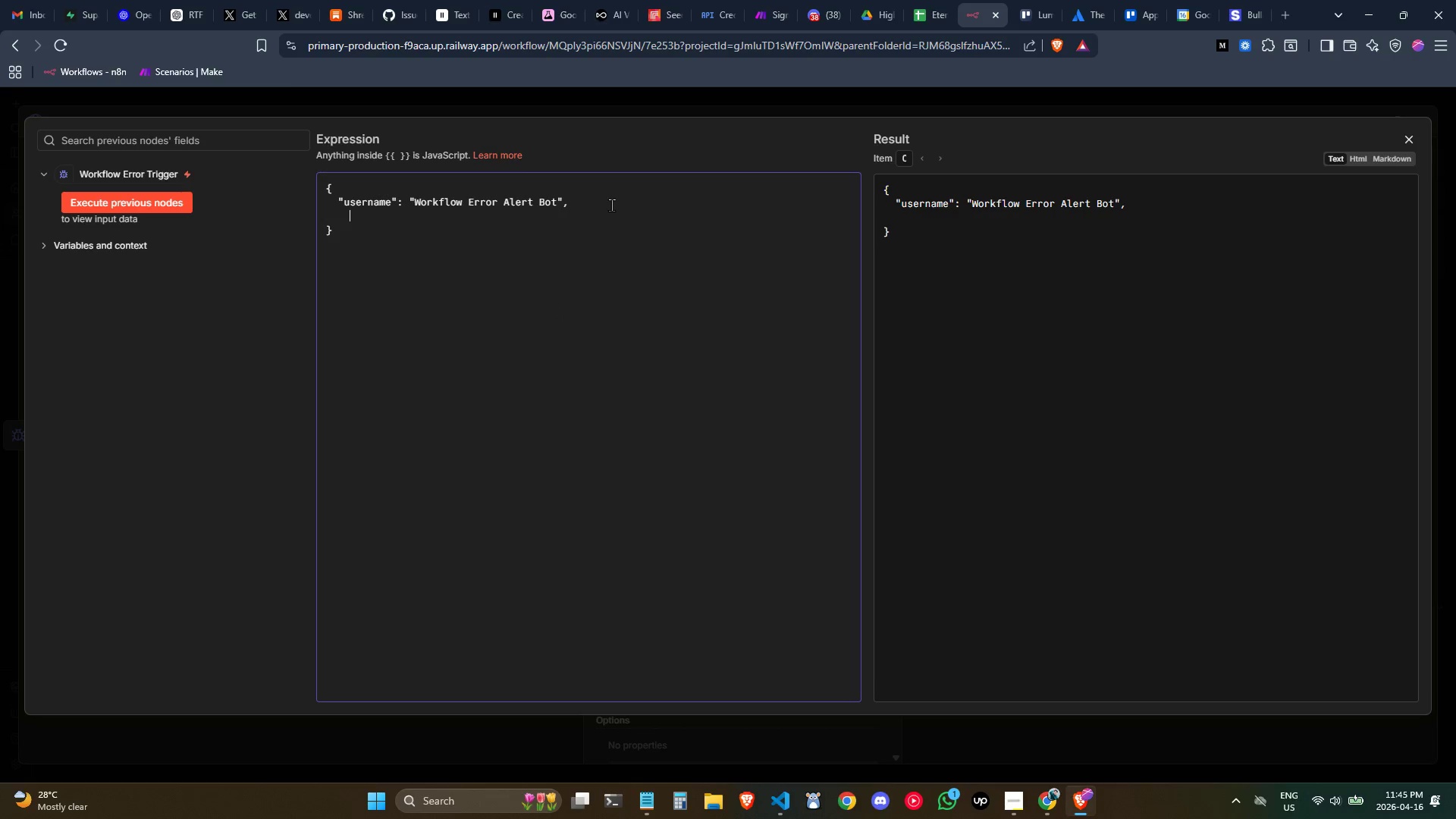 
key(Backspace)
 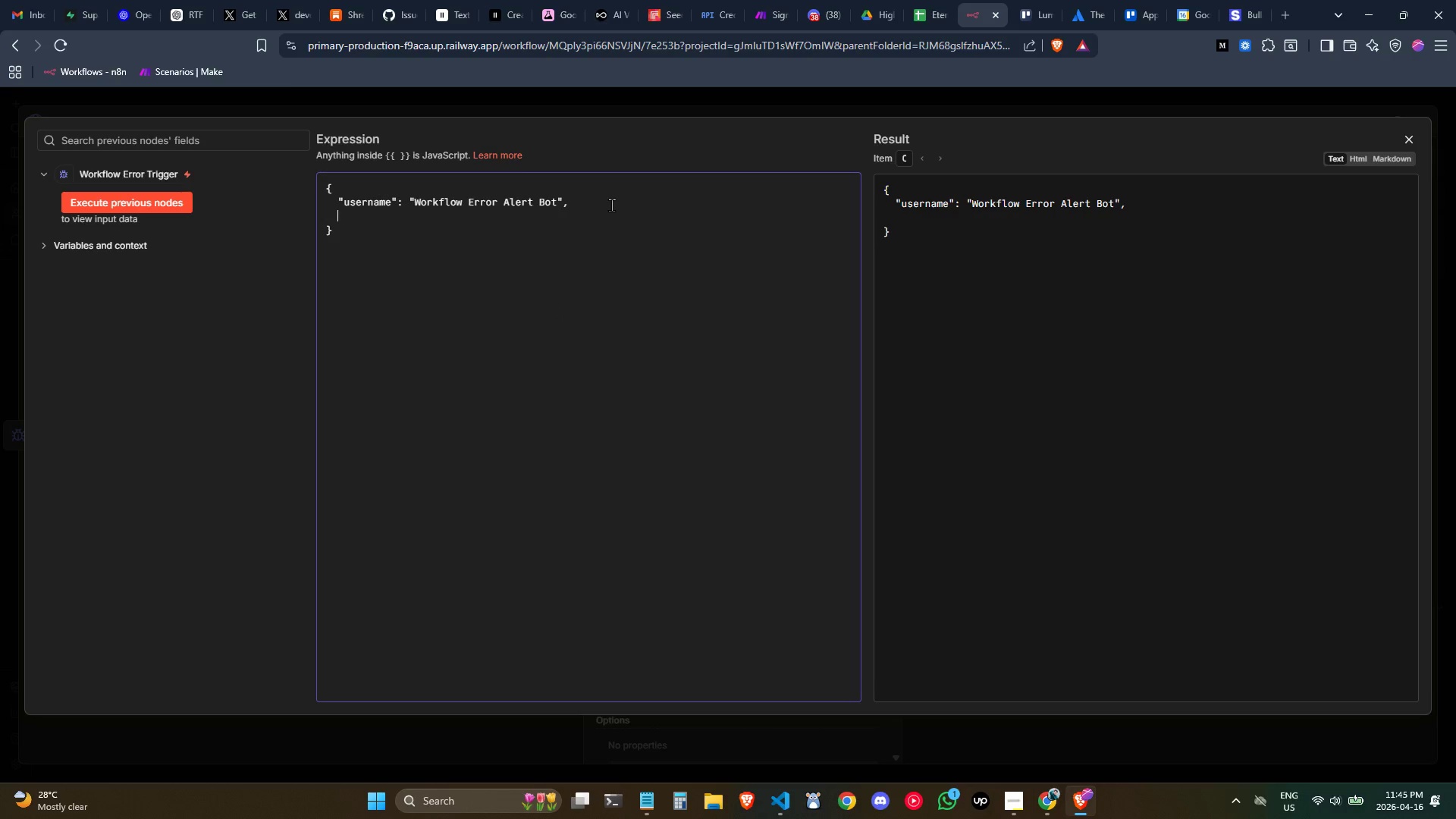 
type("vatar)
key(Backspace)
key(Backspace)
key(Backspace)
key(Backspace)
key(Backspace)
type(avatar_url)
 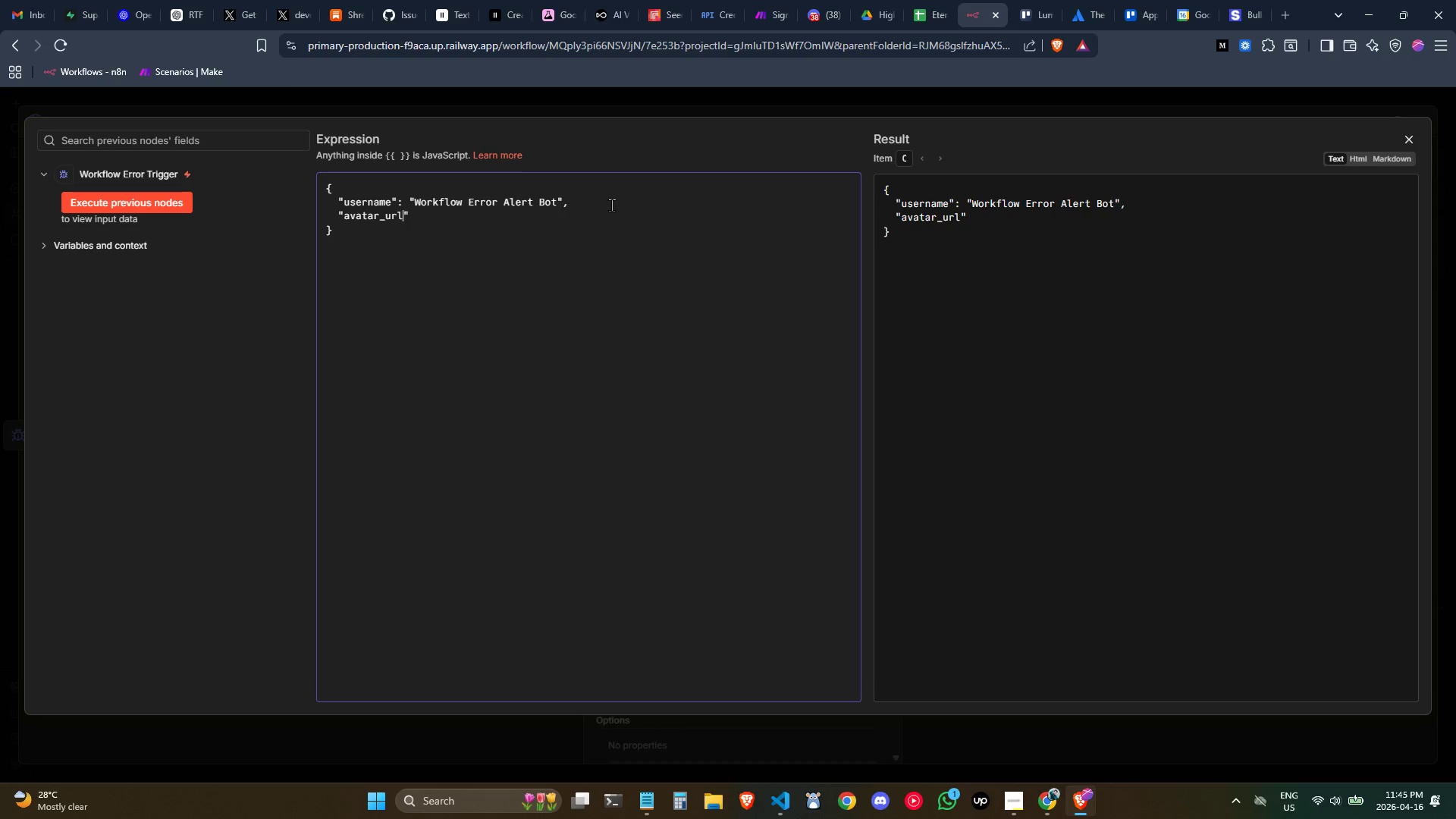 
key(ArrowRight)
 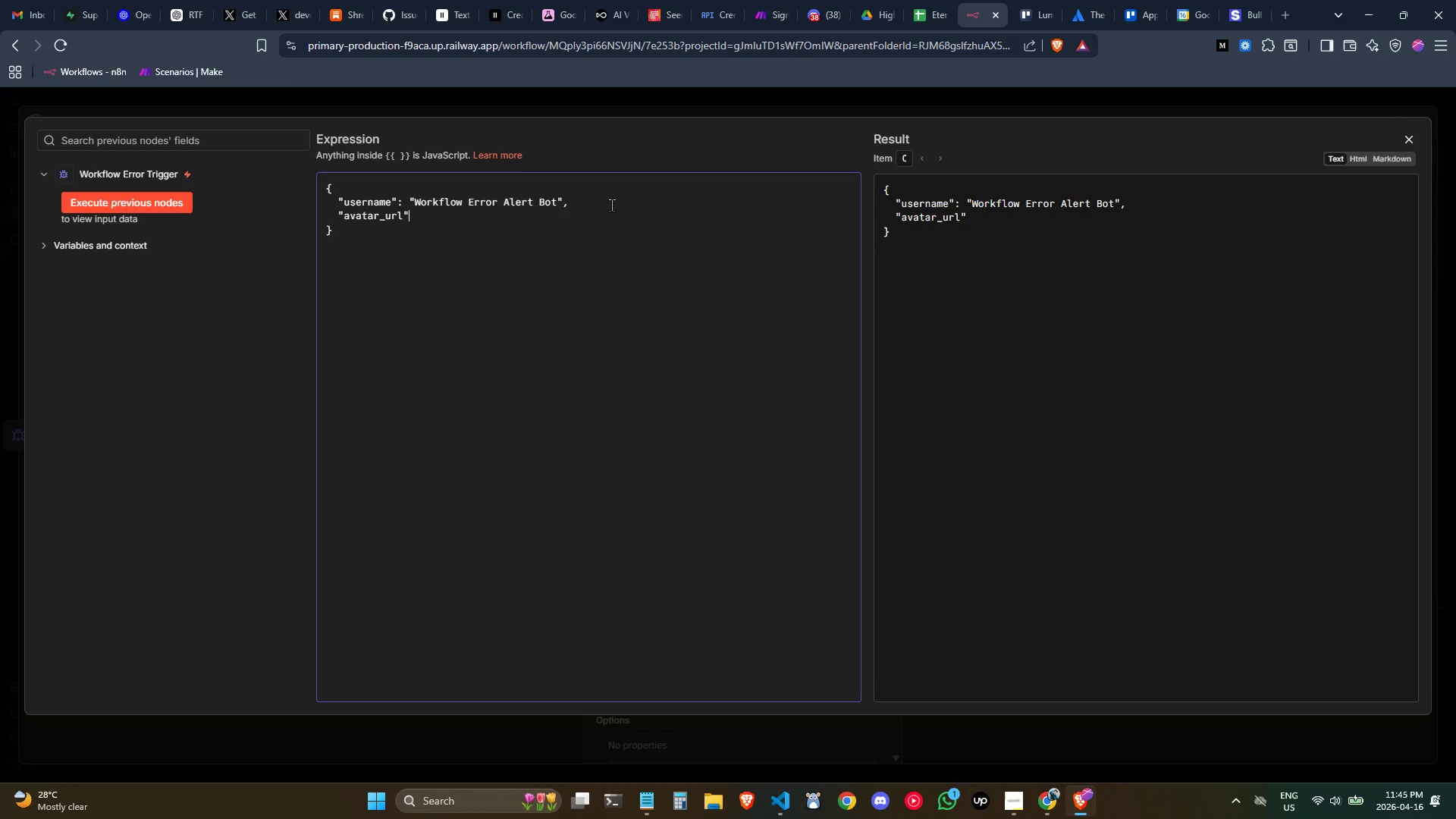 
key(Space)
 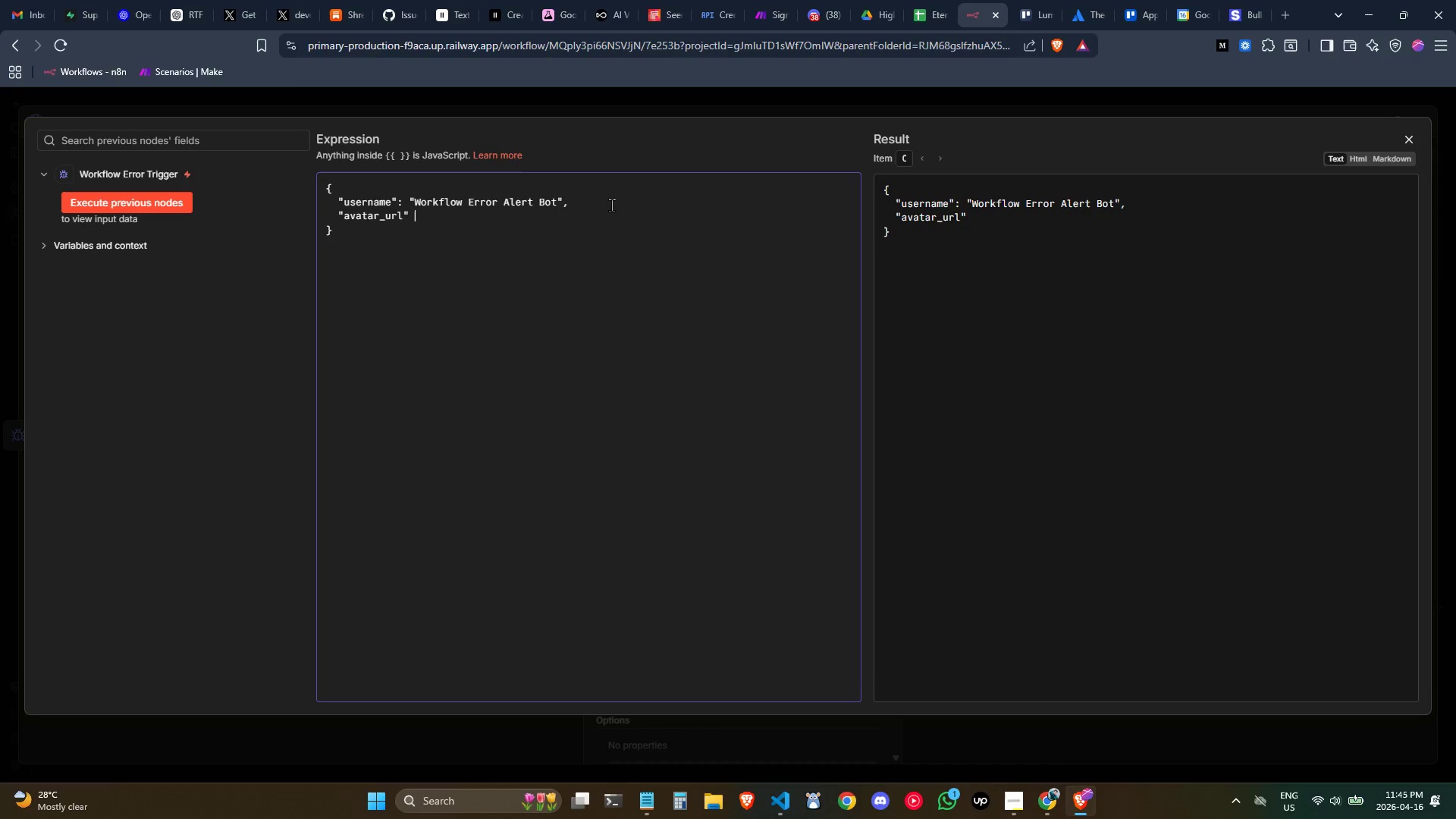 
key(Backspace)
 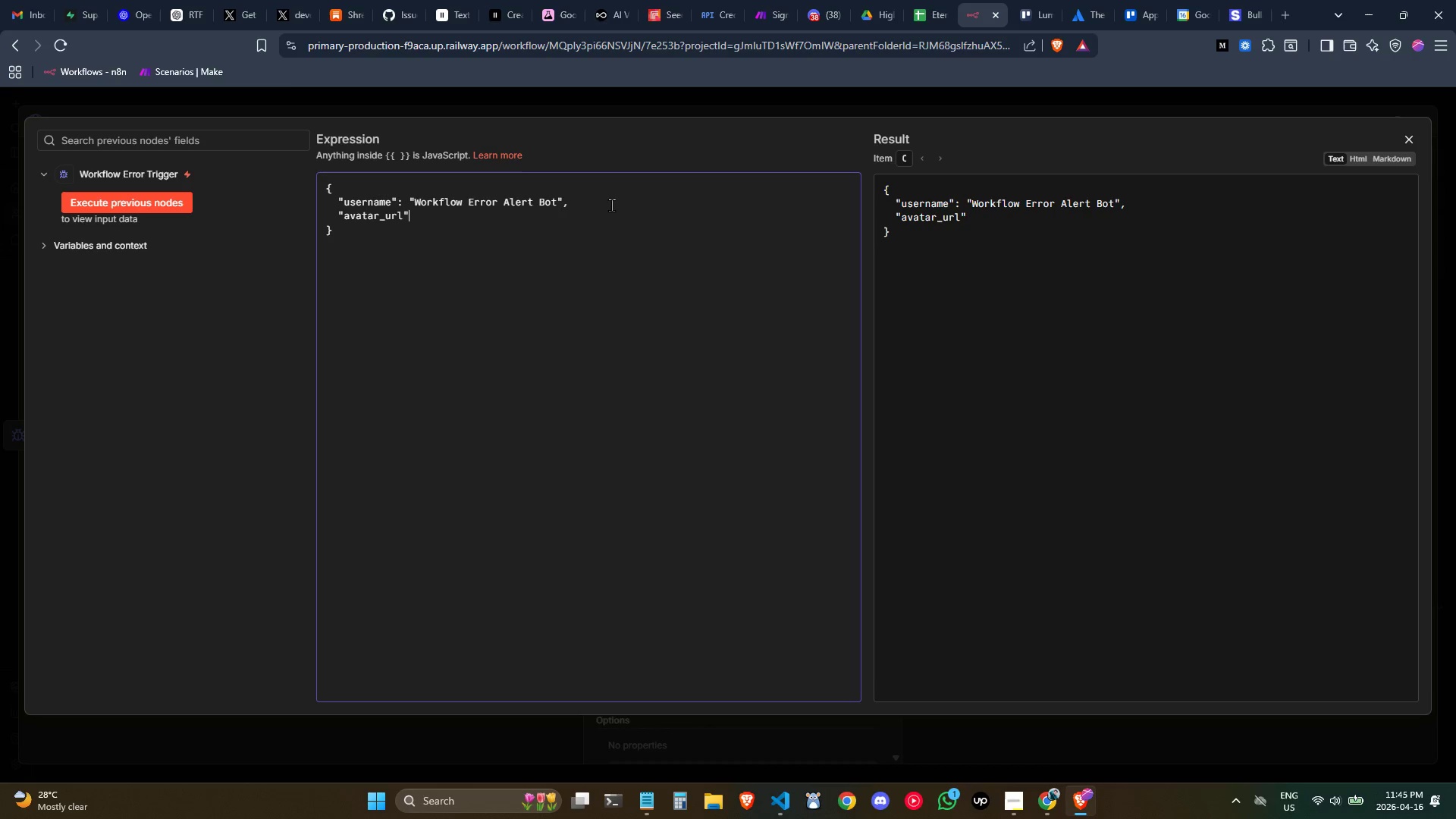 
key(Shift+ShiftLeft)
 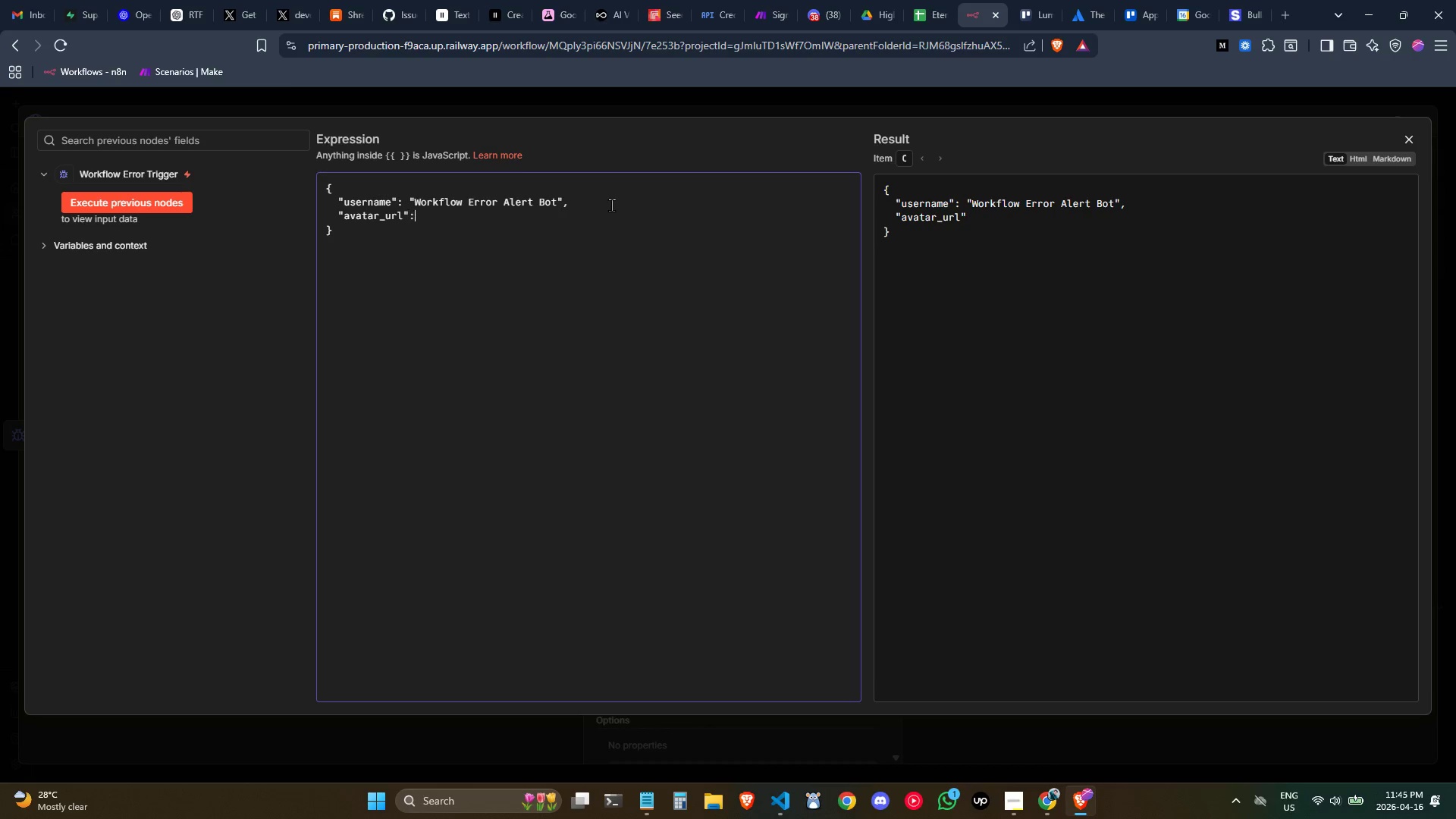 
key(Shift+Semicolon)
 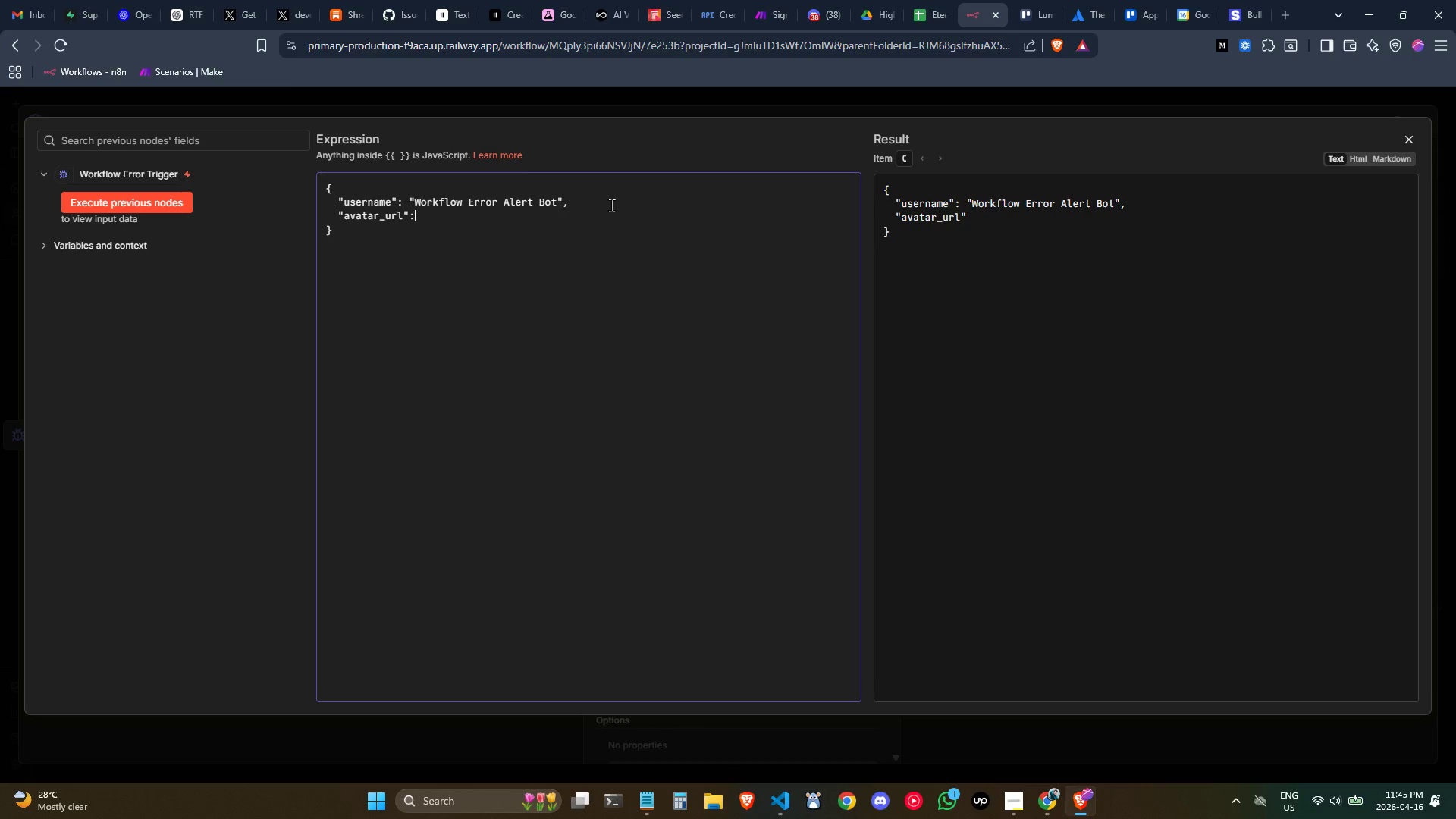 
key(Space)
 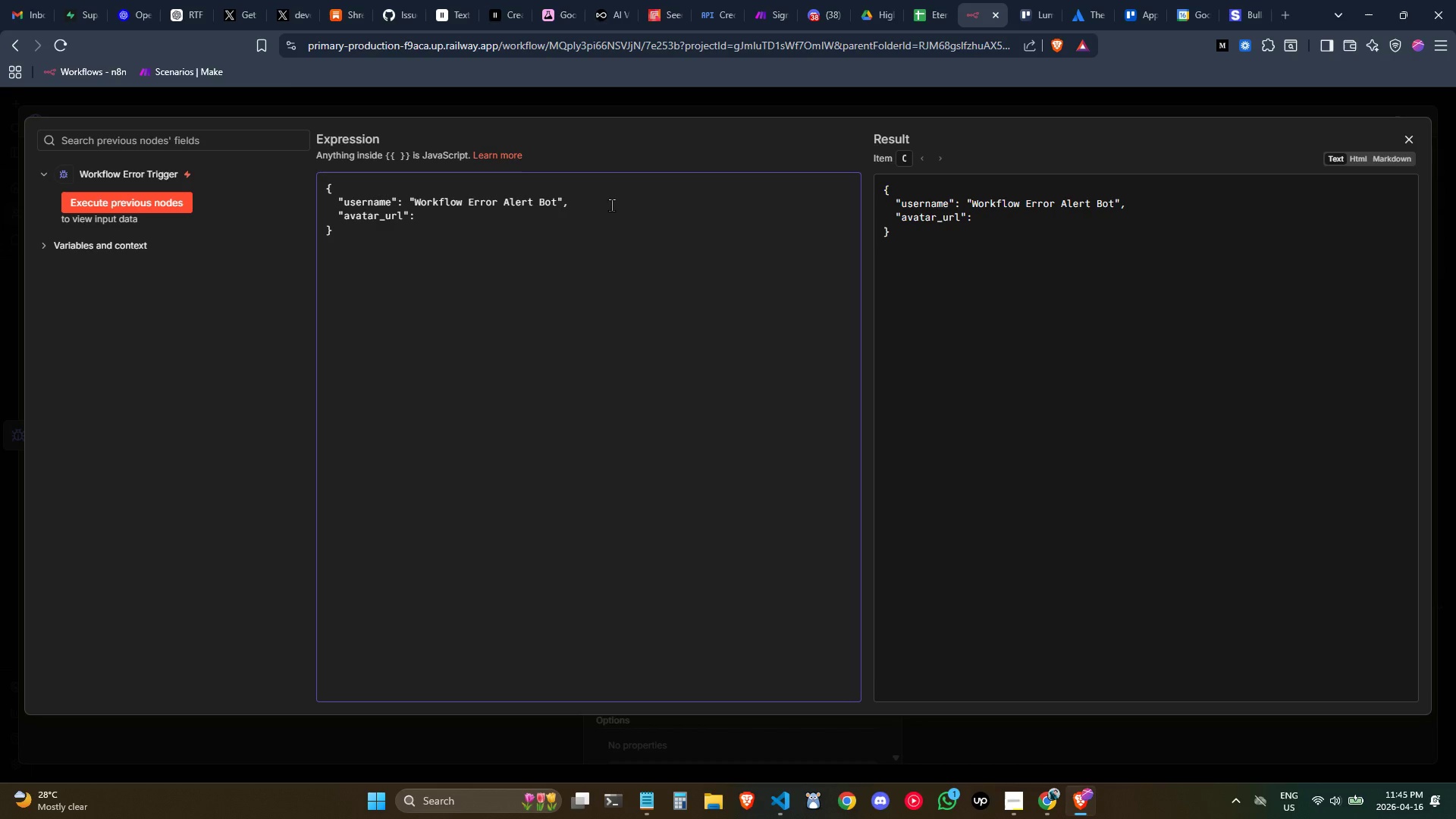 
key(Shift+Quote)
 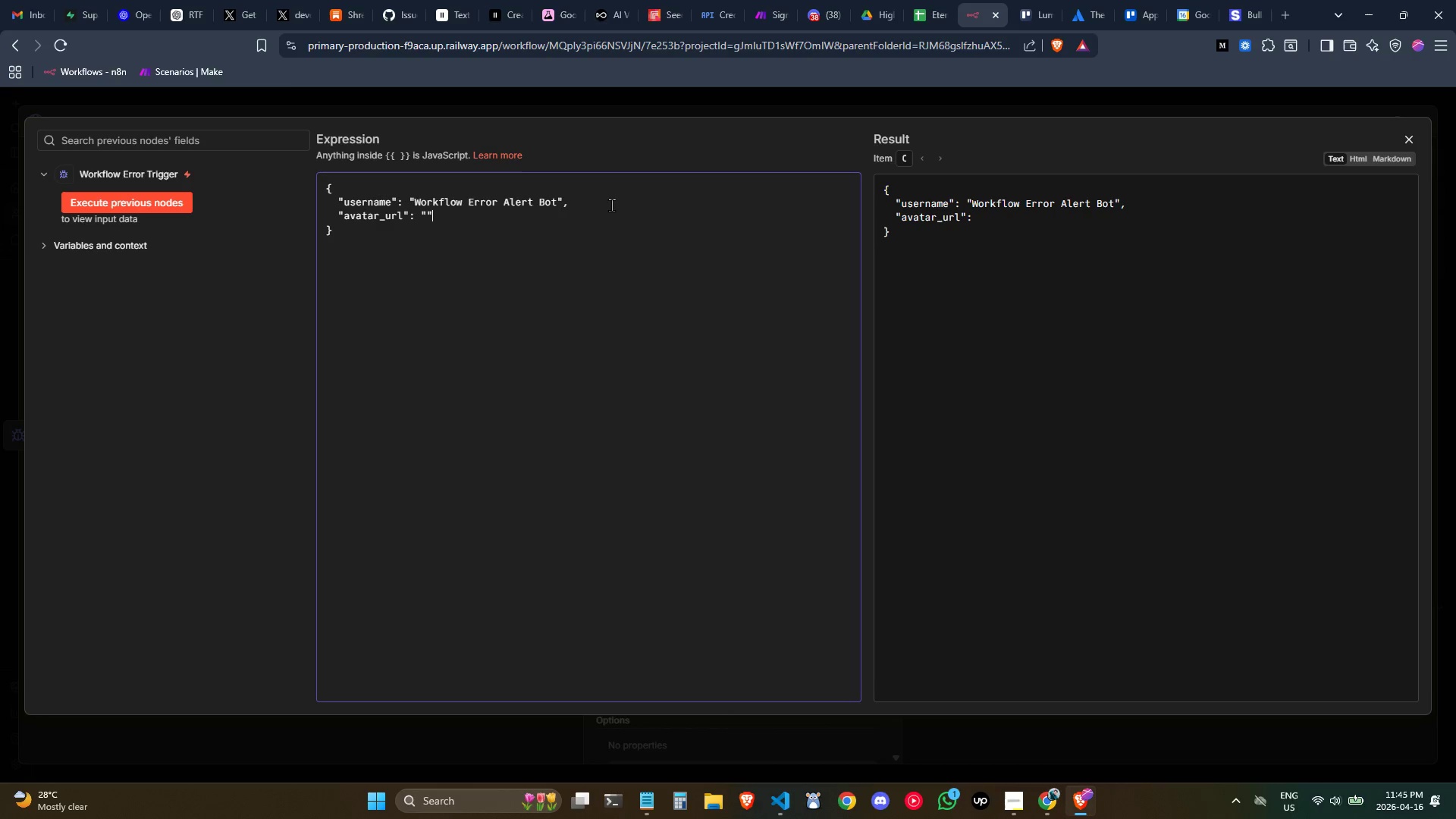 
key(Shift+Quote)
 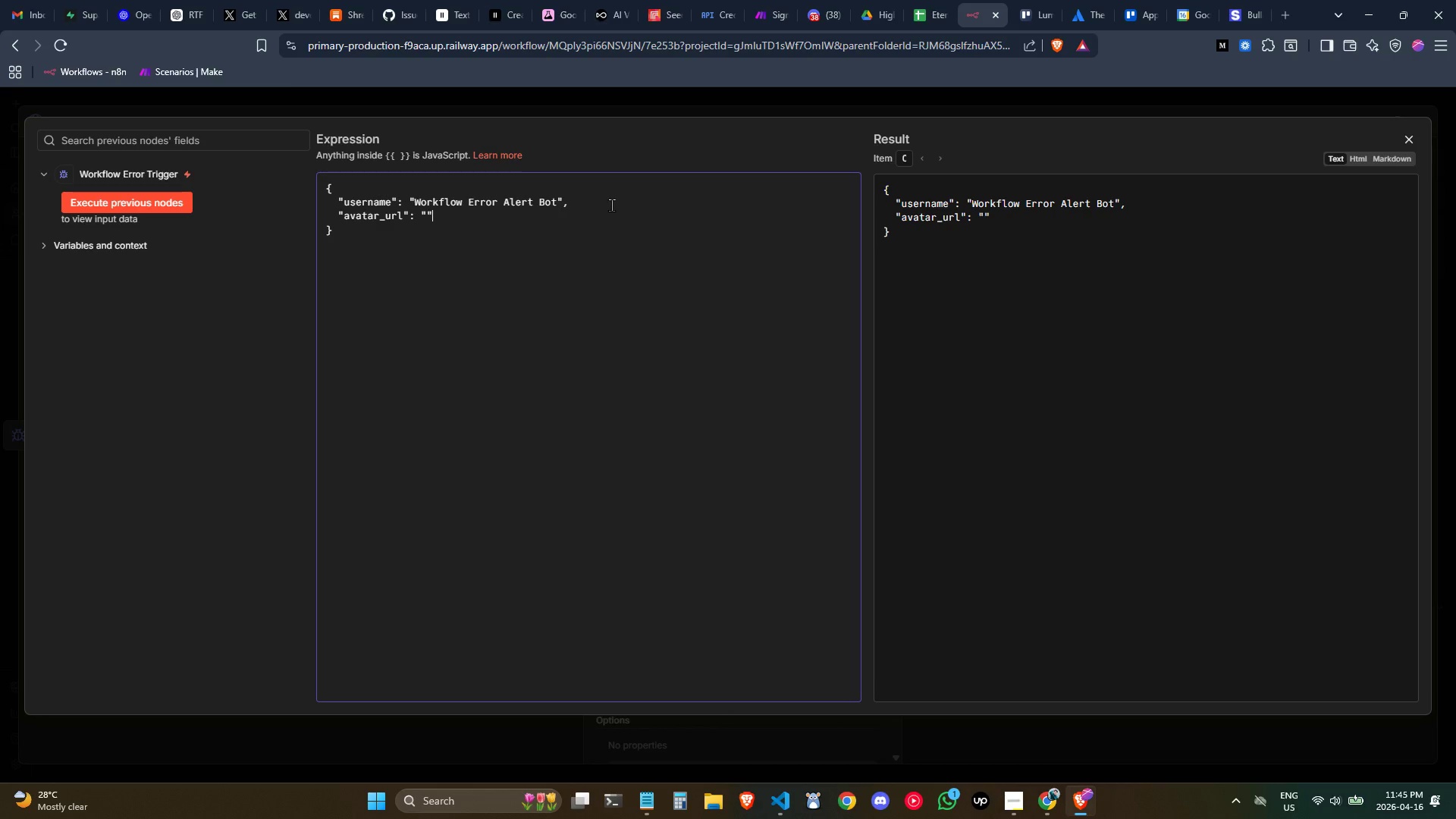 
key(ArrowLeft)
 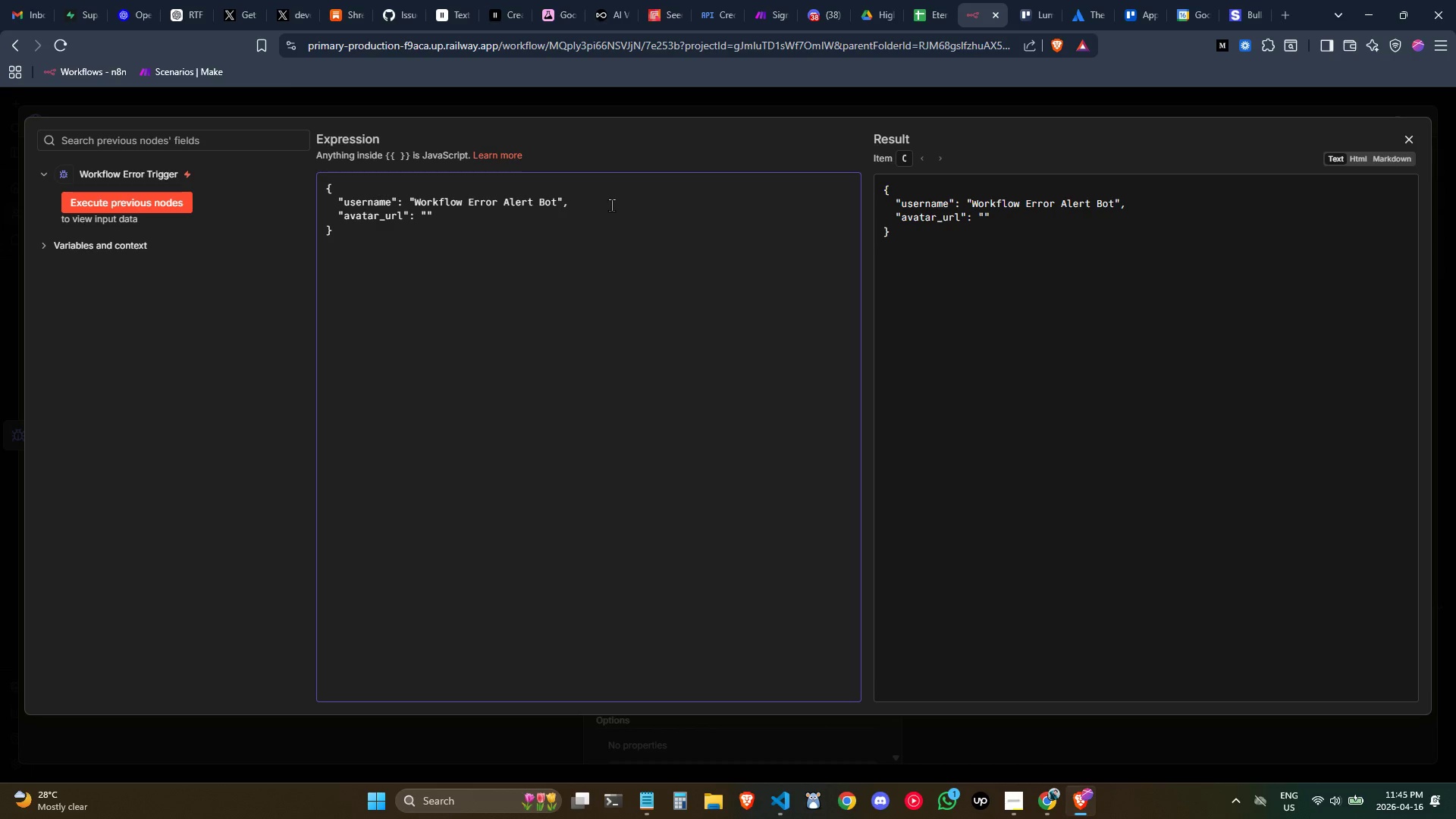 
type(https://cdn-icons-png.flaticon)
 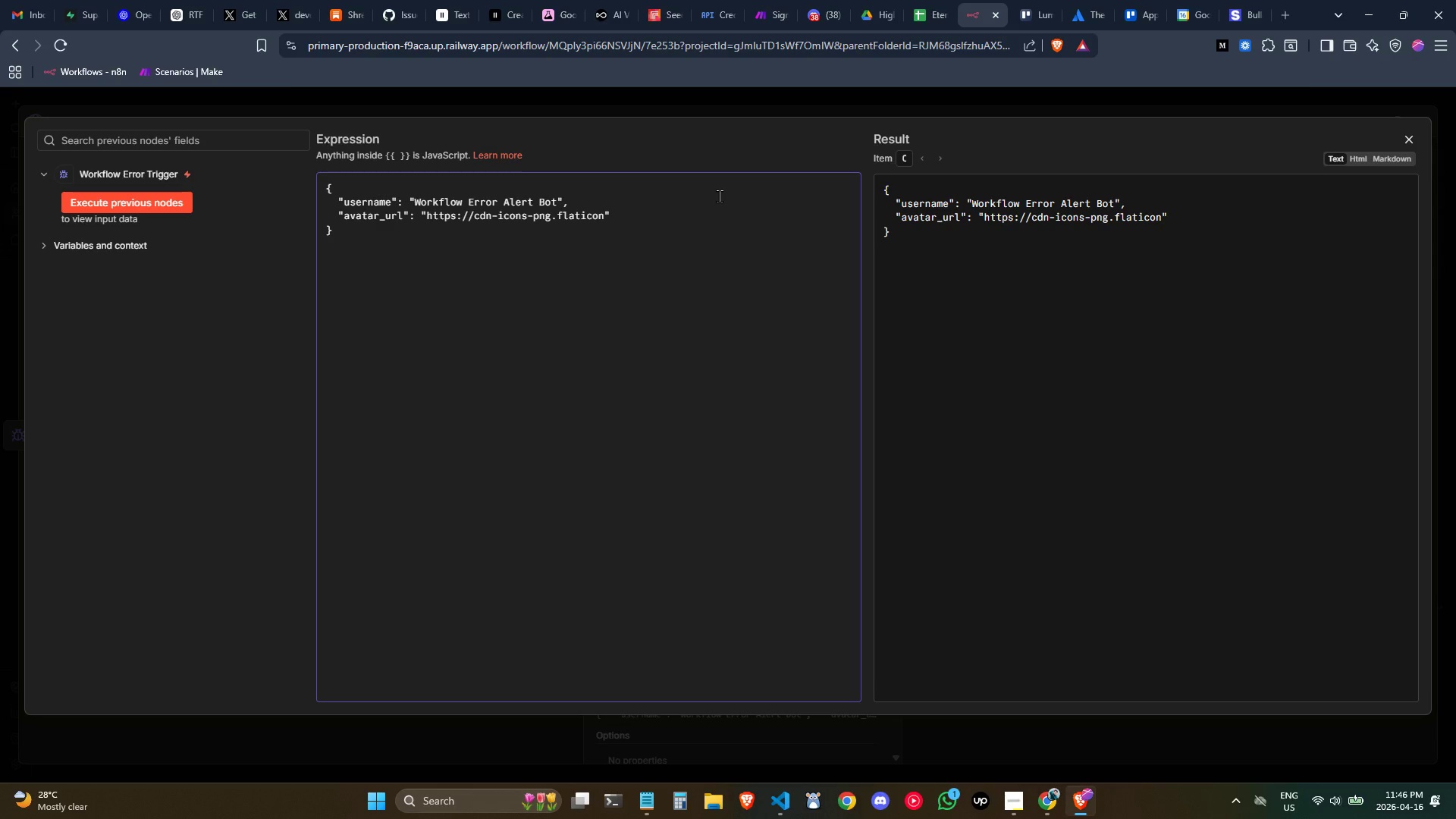 
type(.com/512)
 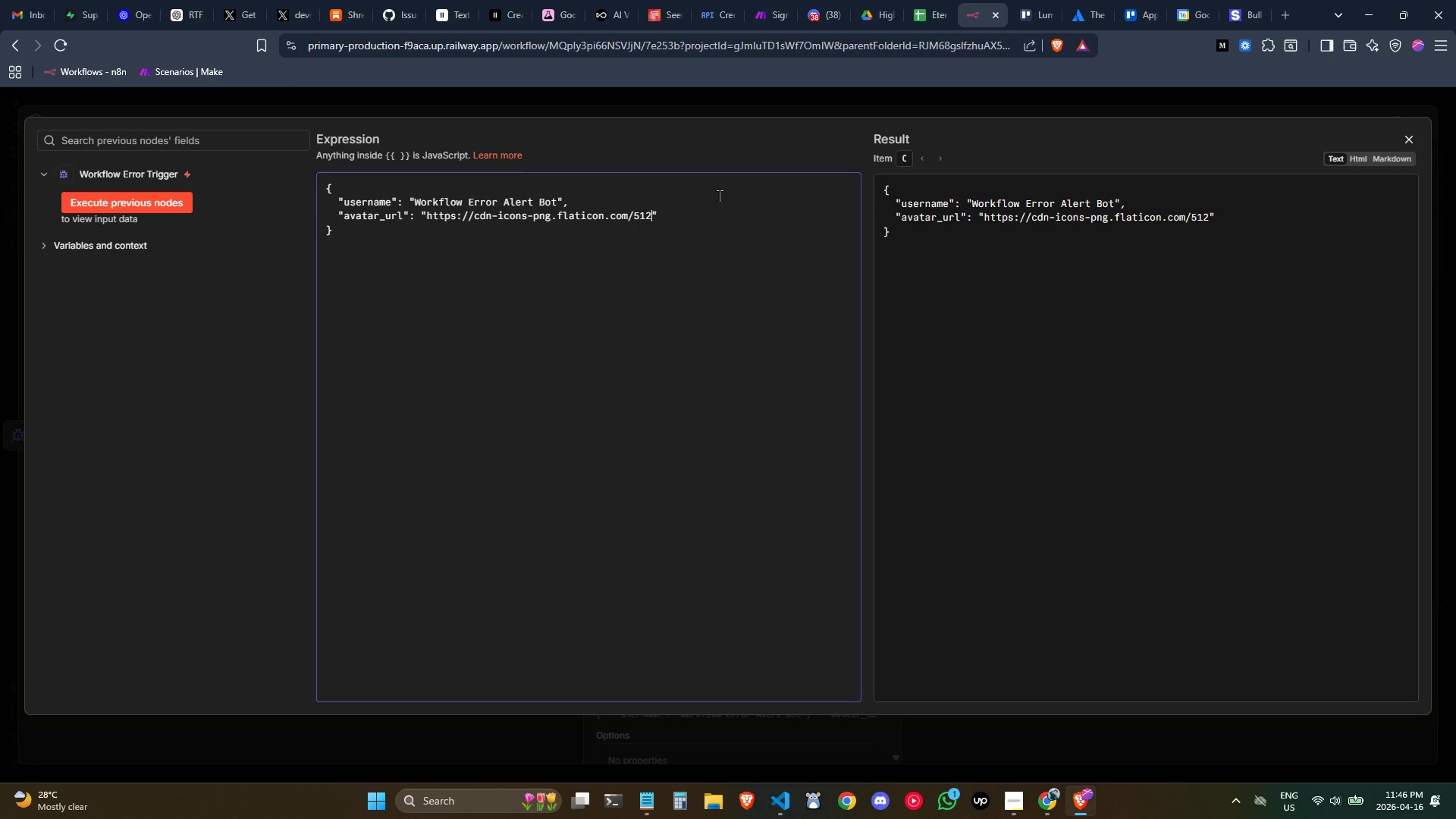 
key(Slash)
 